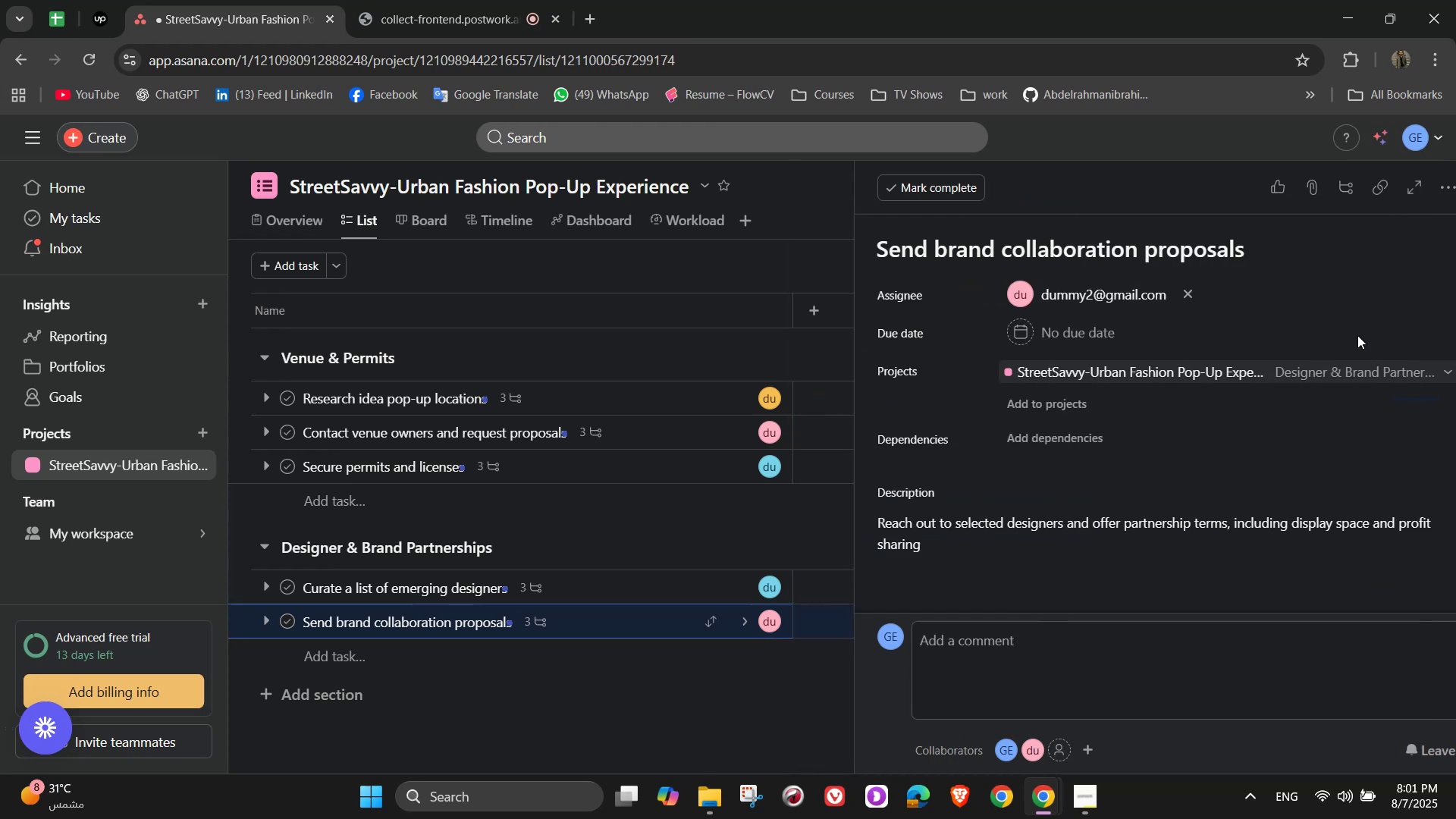 
left_click([472, 644])
 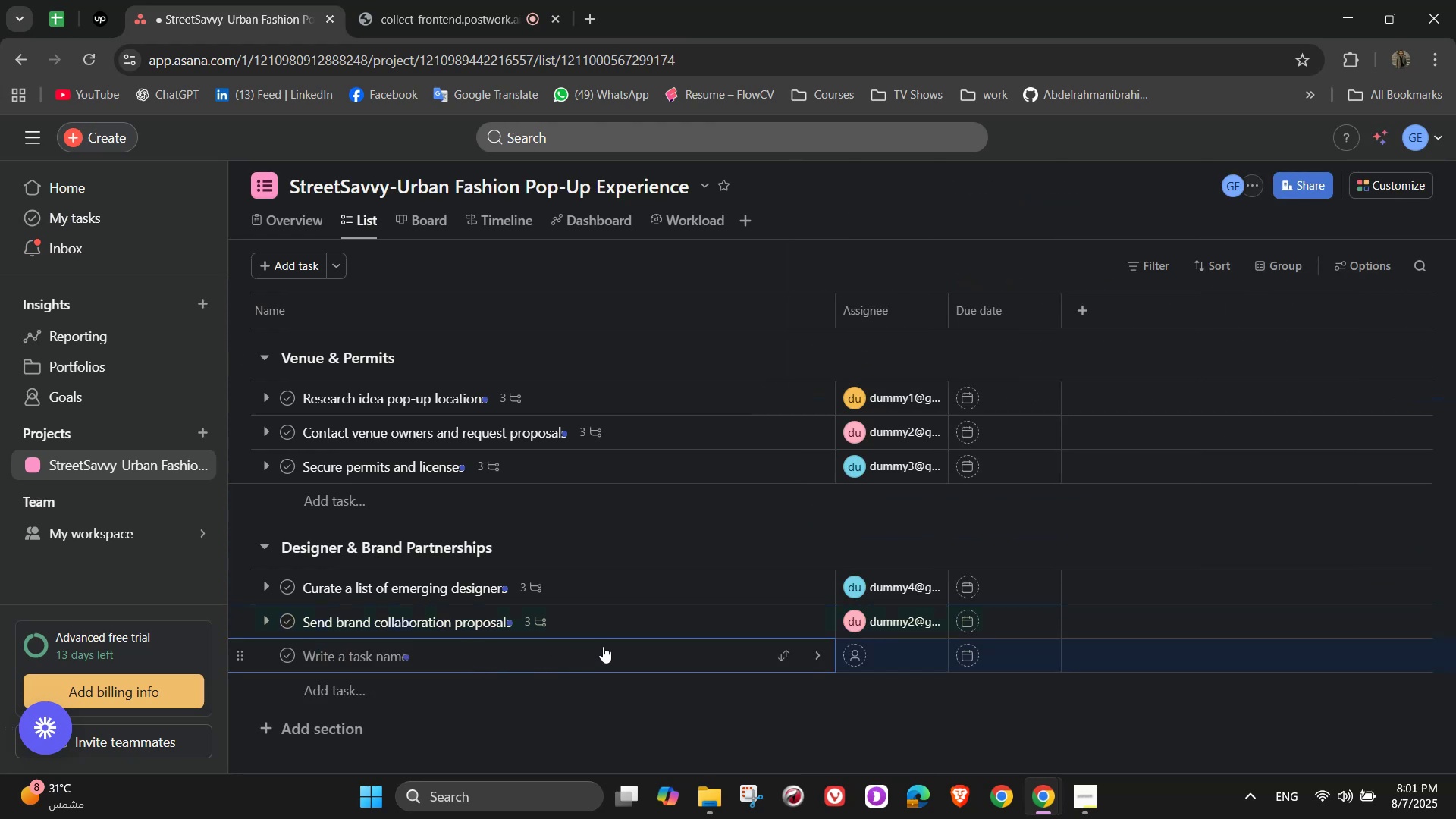 
wait(5.72)
 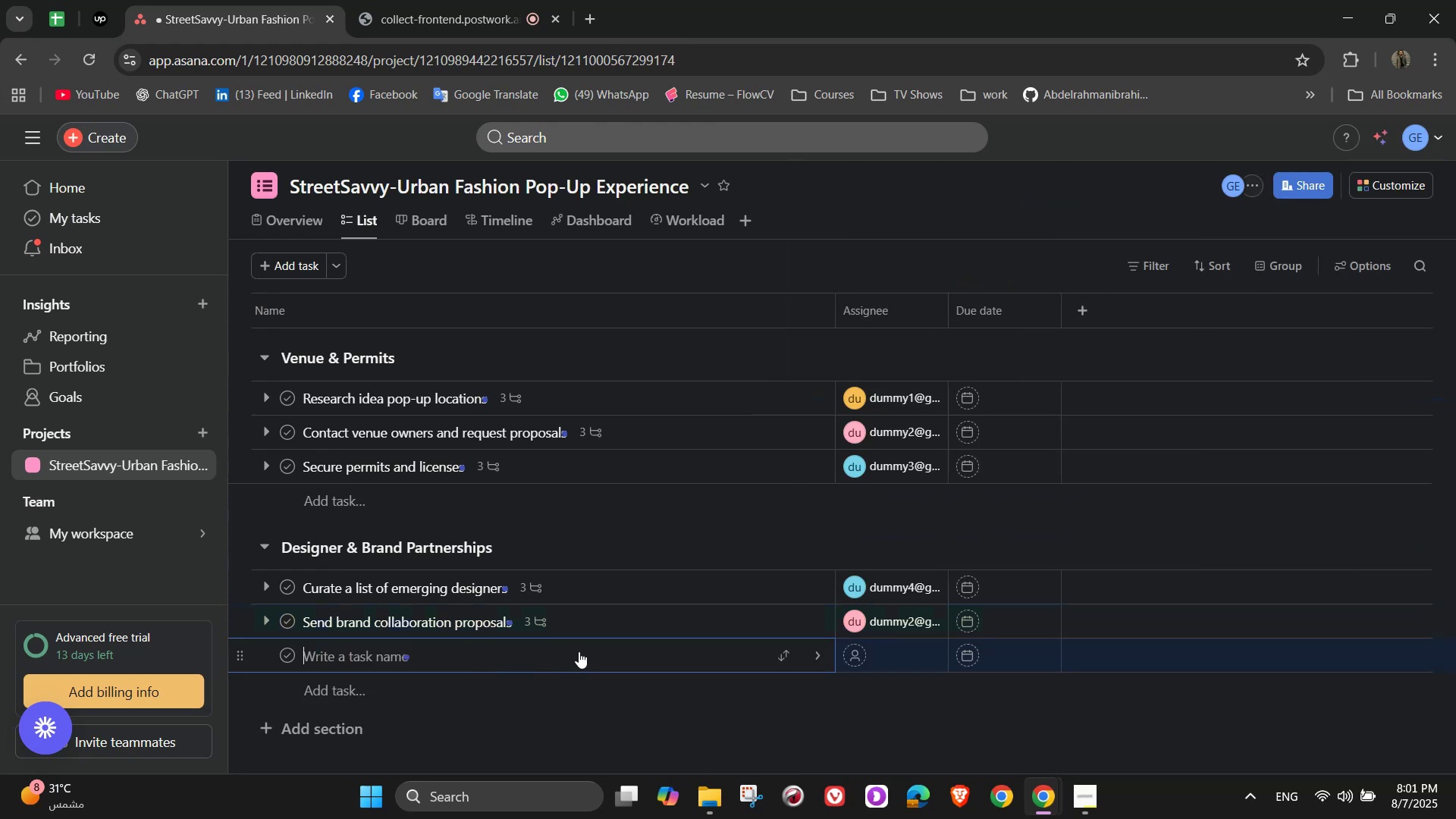 
type(Collect product samples and assets)
 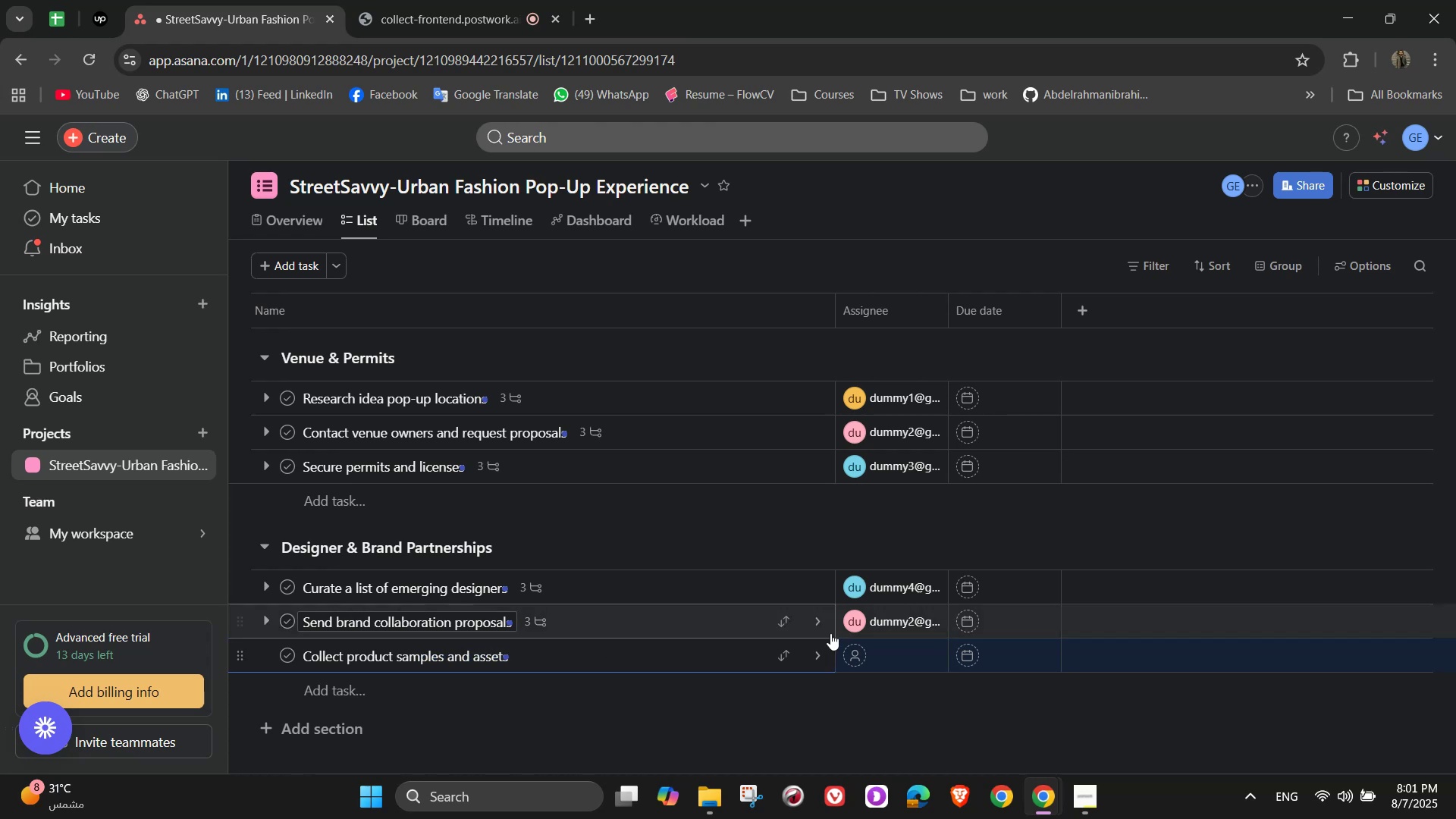 
left_click([816, 660])
 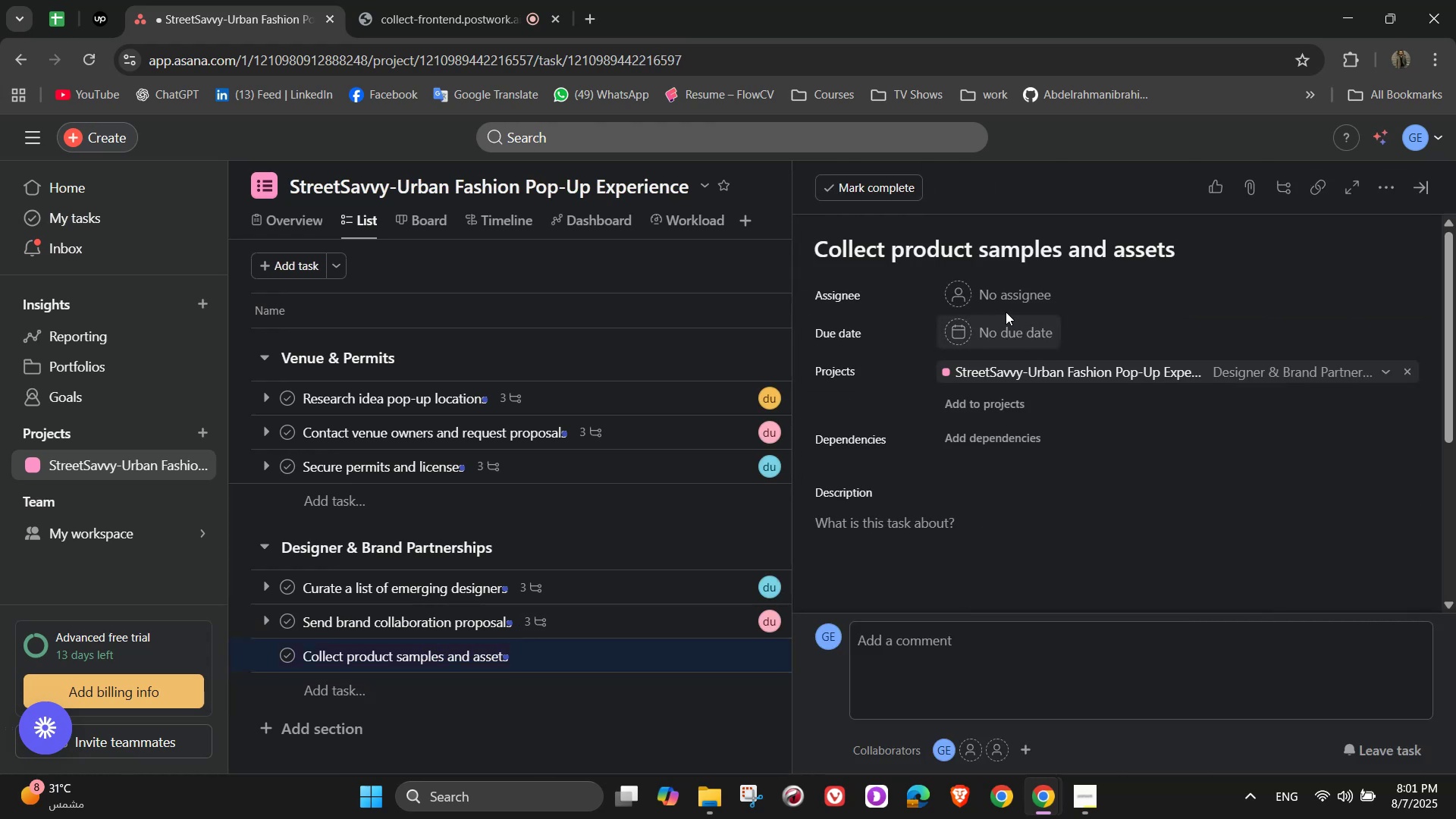 
left_click([990, 288])
 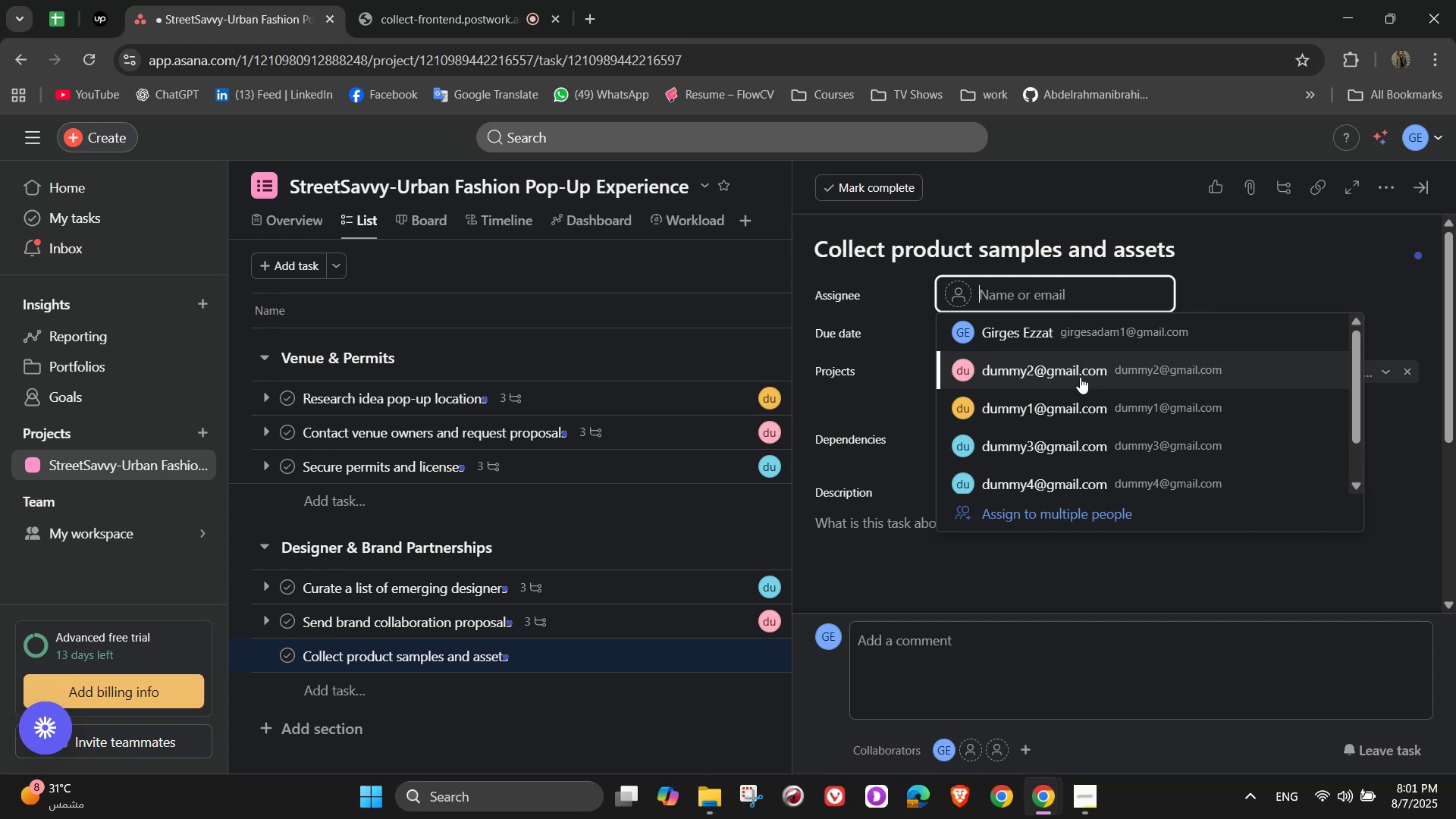 
left_click([1072, 394])
 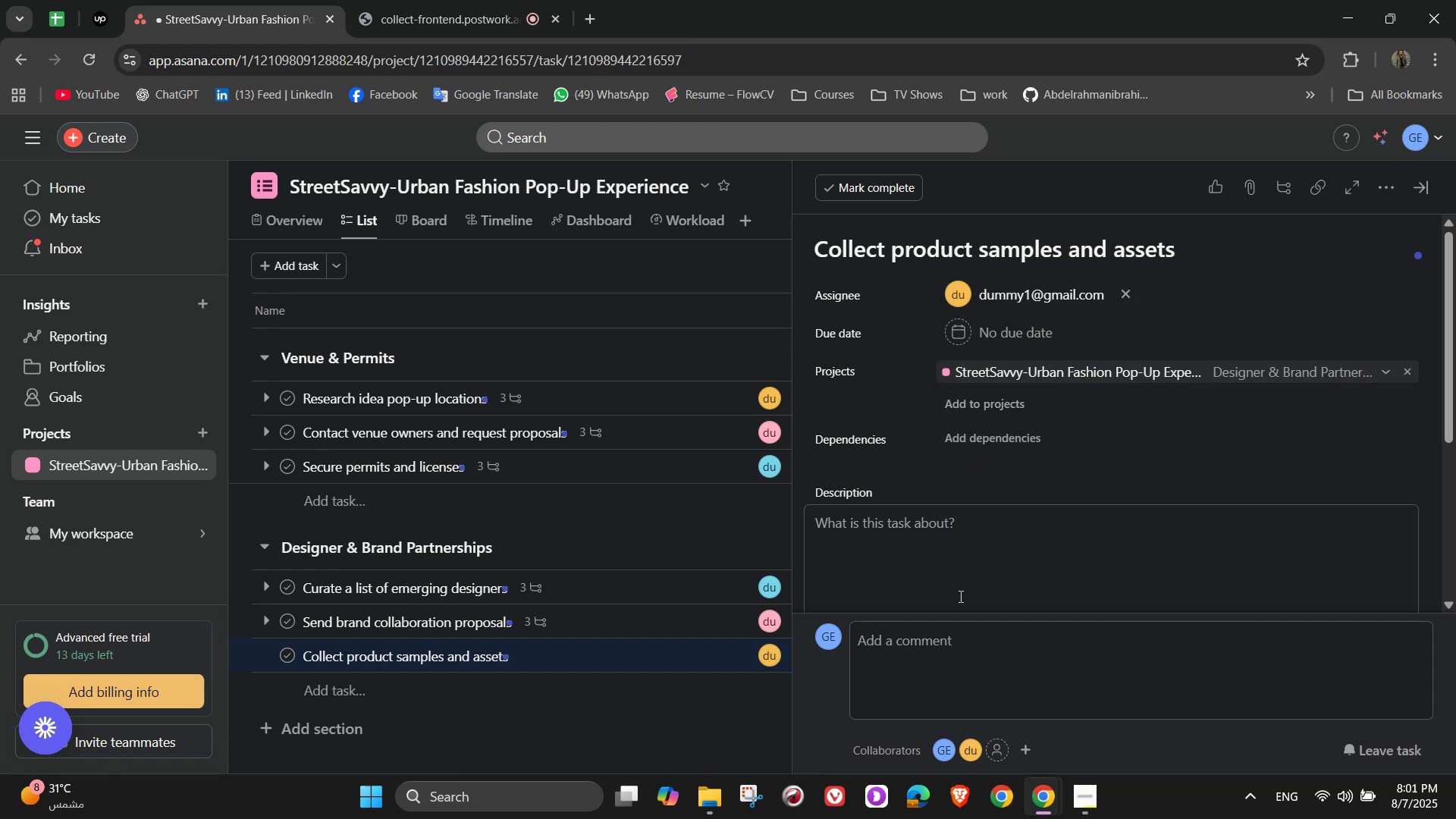 
left_click([968, 560])
 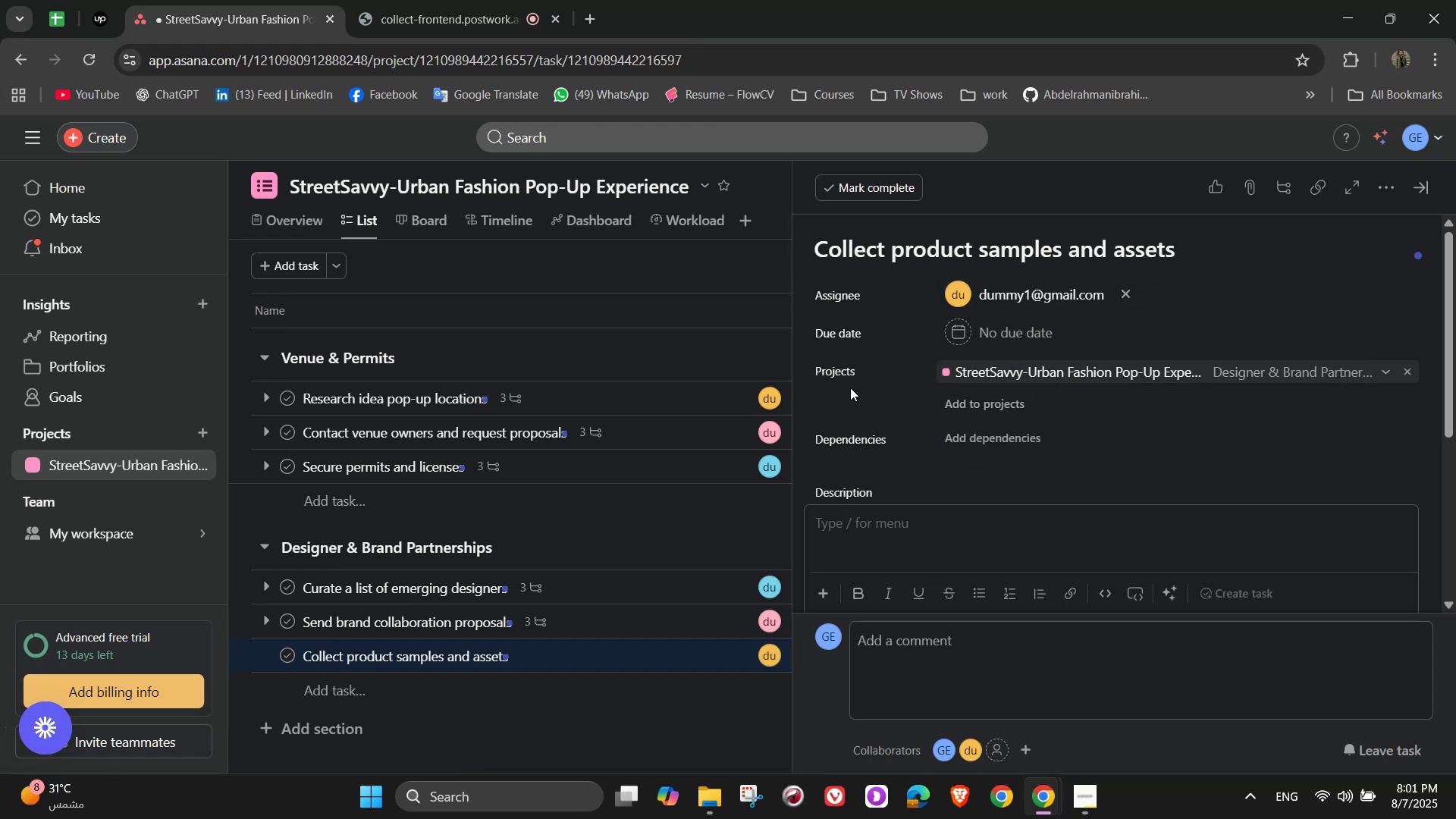 
type(Request sample products, product data [NumLock][NumLock])
key(Backspace)
type(, )
 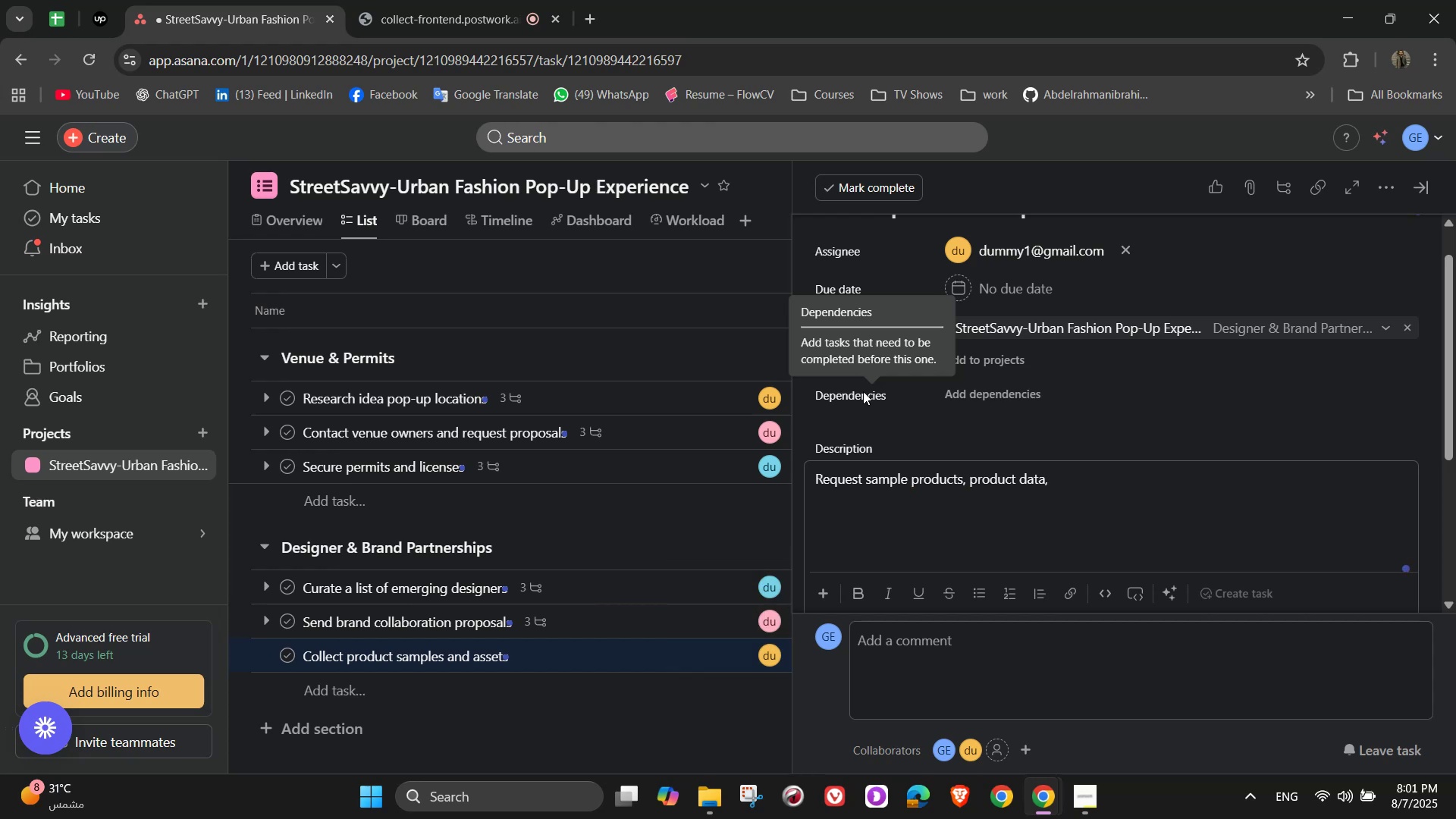 
type(marketing asses)
key(Backspace)
key(Backspace)
type(sts from )
 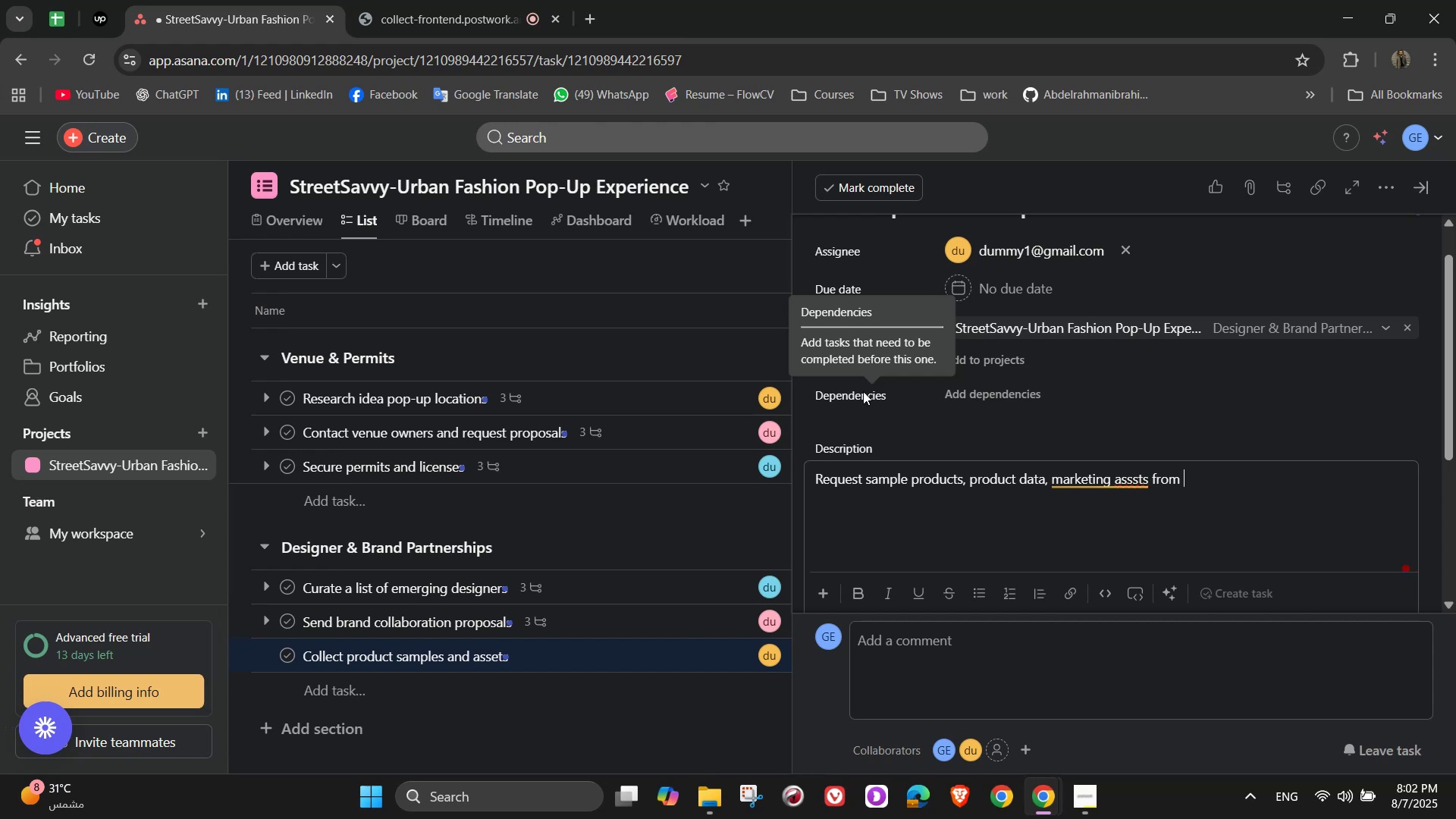 
key(Backspace)
key(Backspace)
key(Backspace)
key(Backspace)
key(Backspace)
key(Backspace)
key(Backspace)
key(Backspace)
key(Backspace)
type(ets from confirmed partners)
 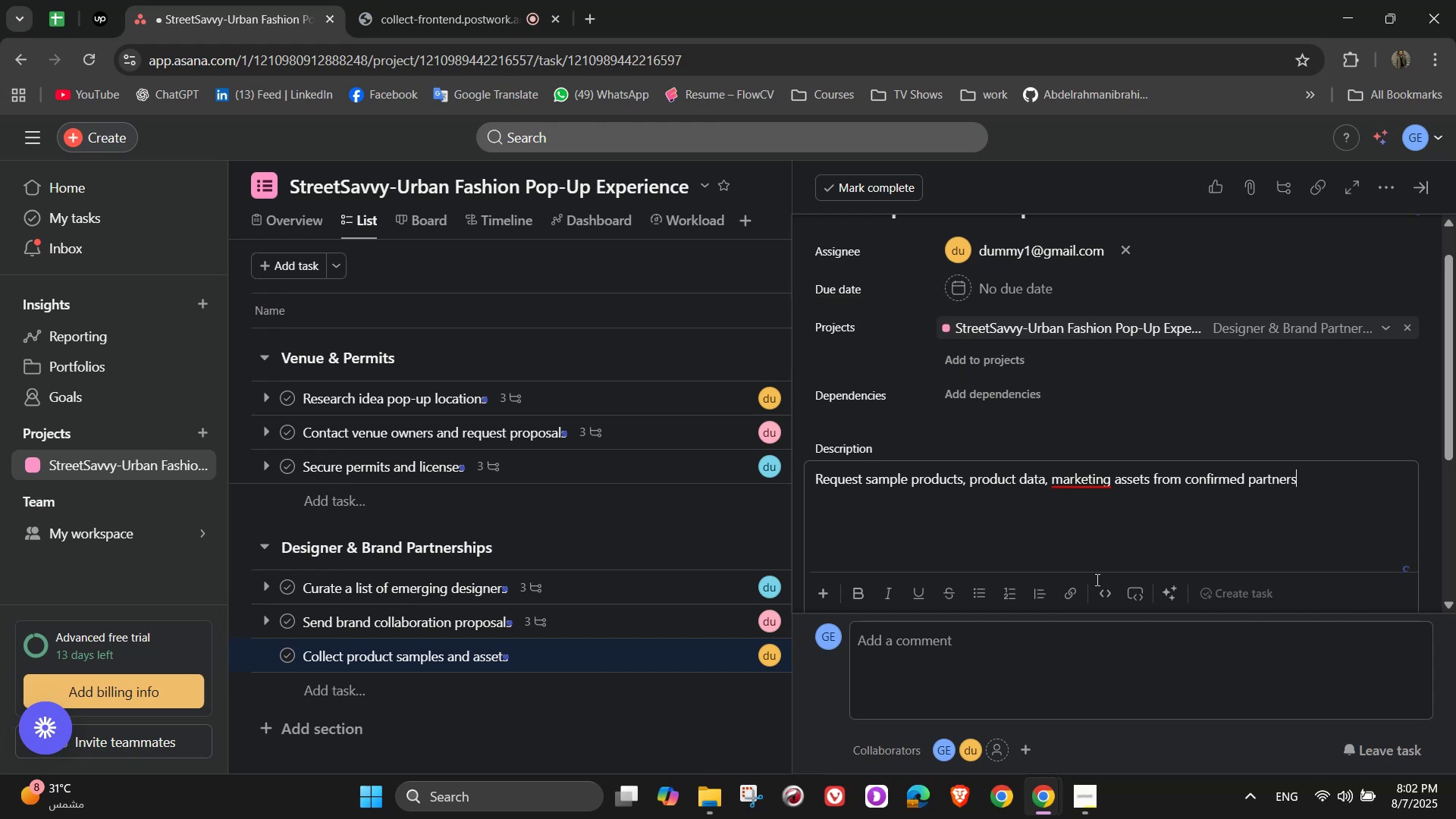 
mouse_move([1091, 489])
 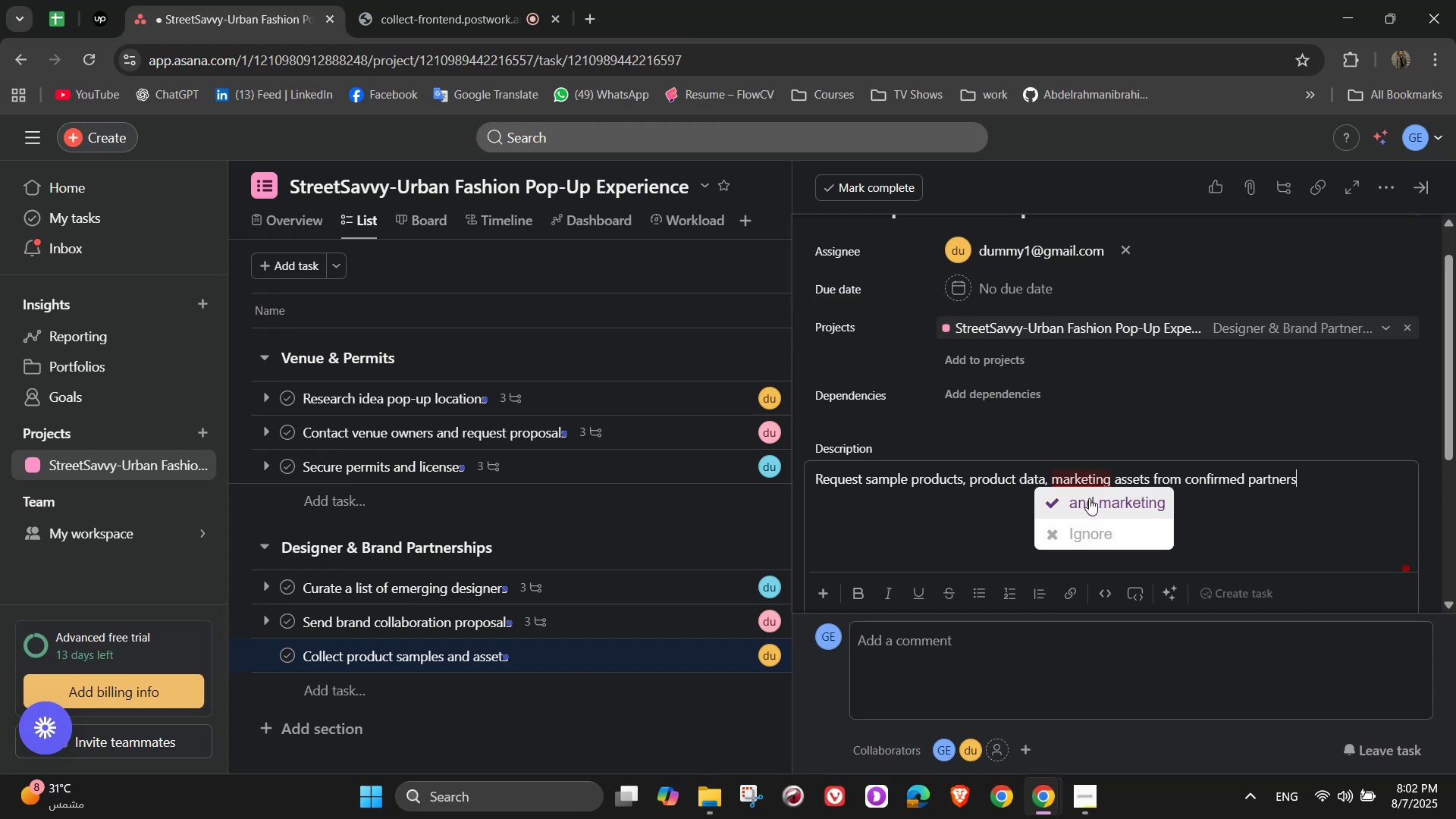 
left_click([1089, 498])
 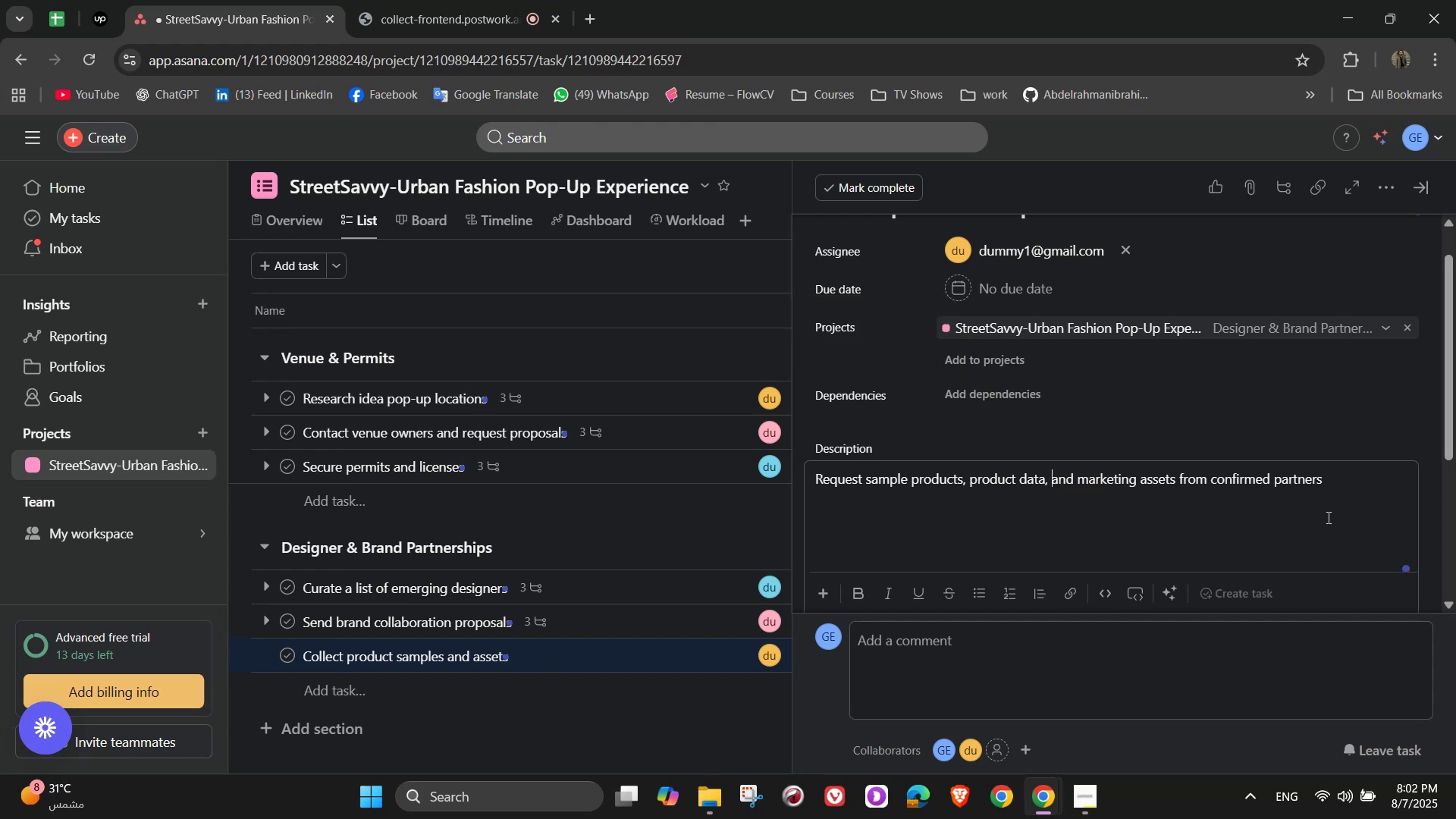 
left_click([1347, 505])
 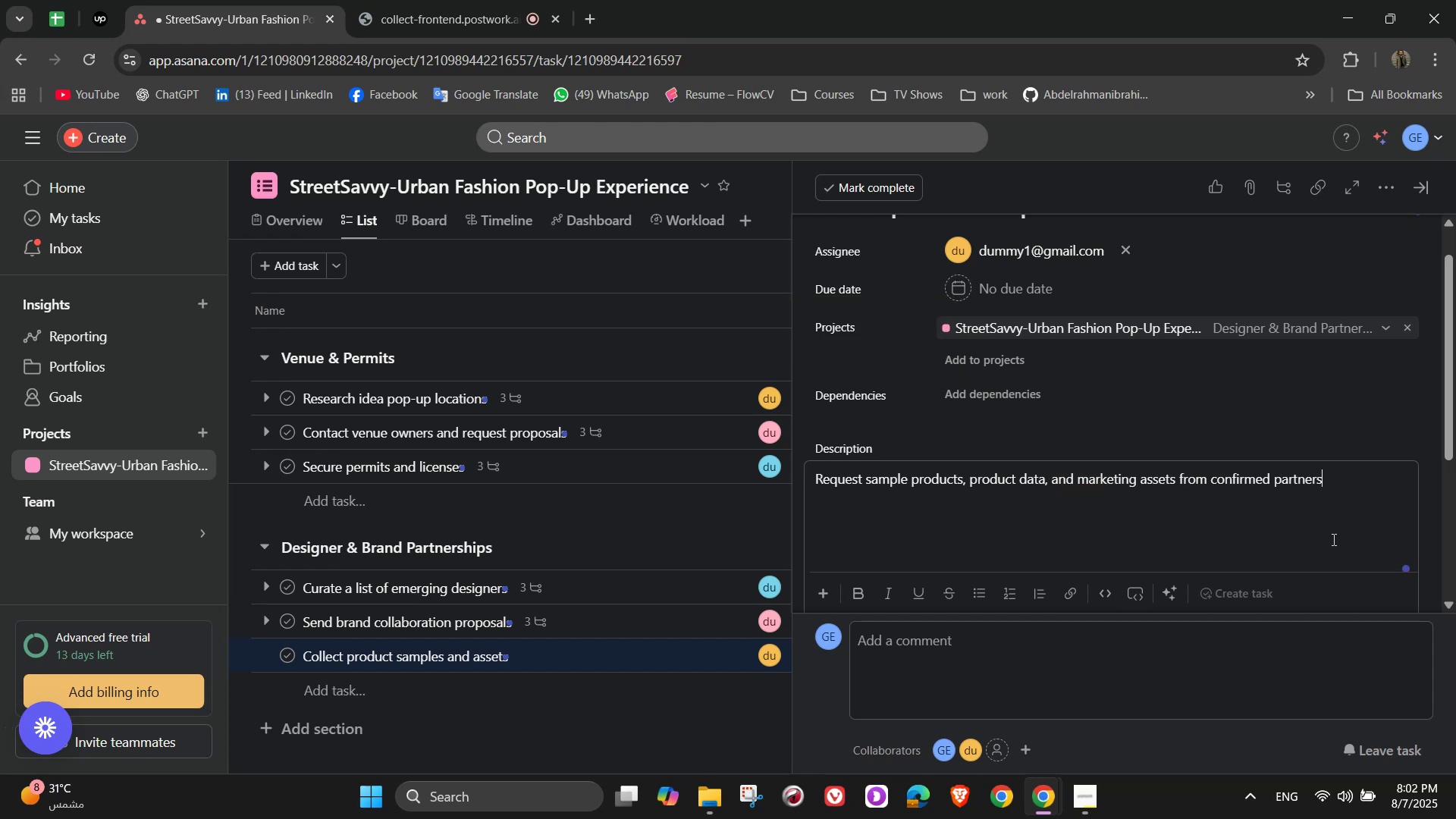 
scroll: coordinate [1298, 462], scroll_direction: down, amount: 4.0
 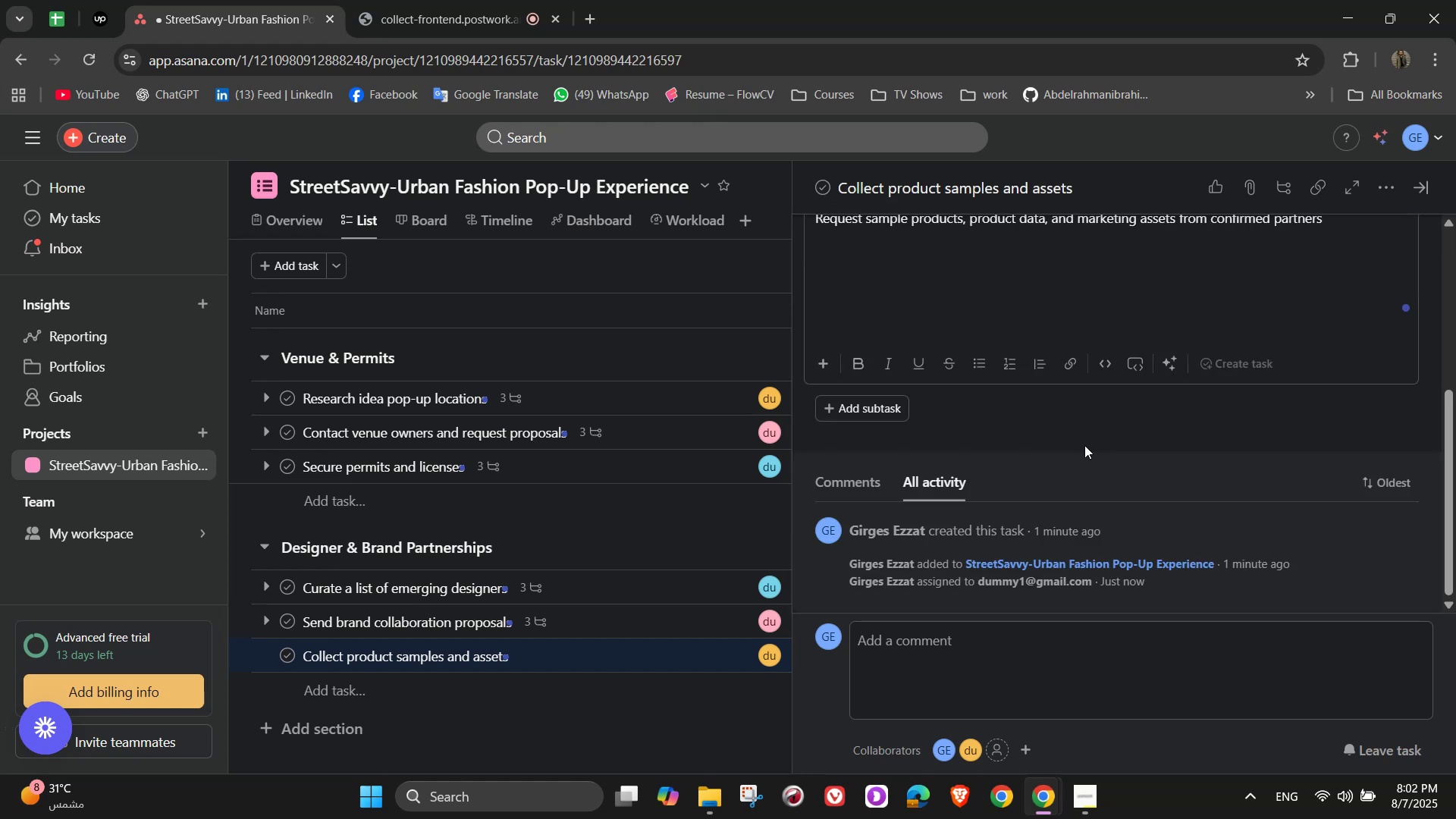 
left_click([1081, 449])
 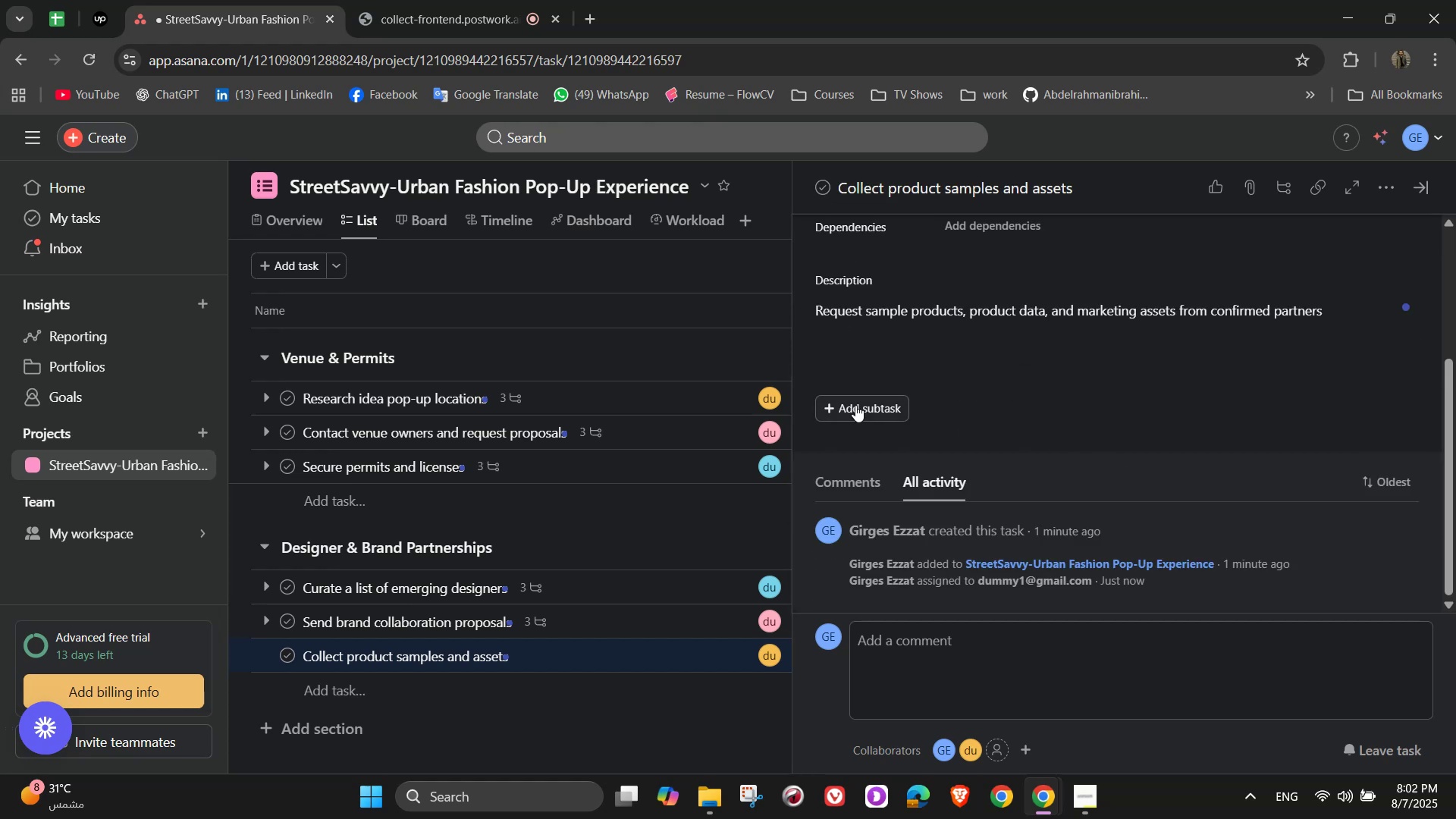 
left_click([855, 405])
 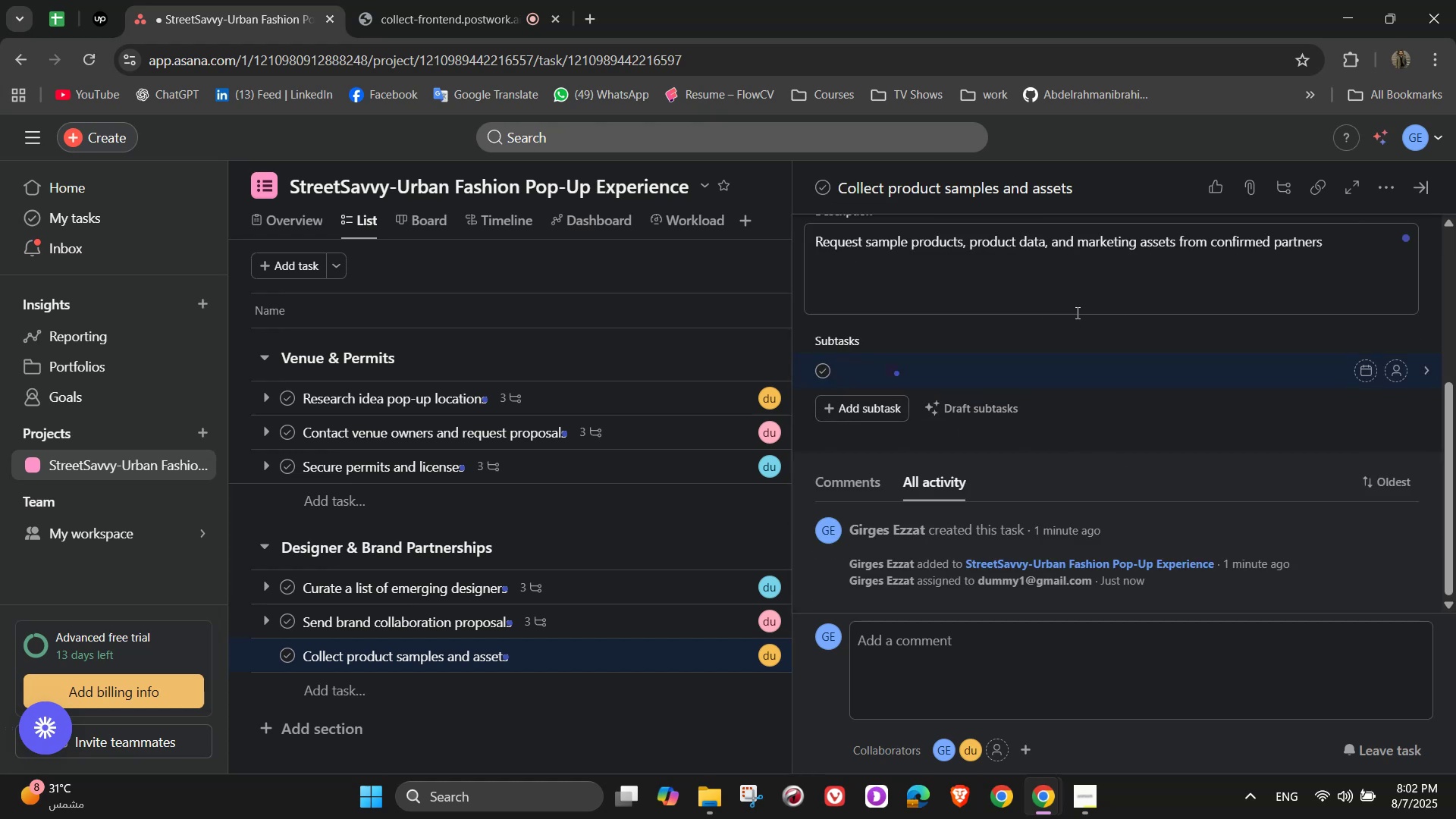 
type(Inventory list with pricing)
 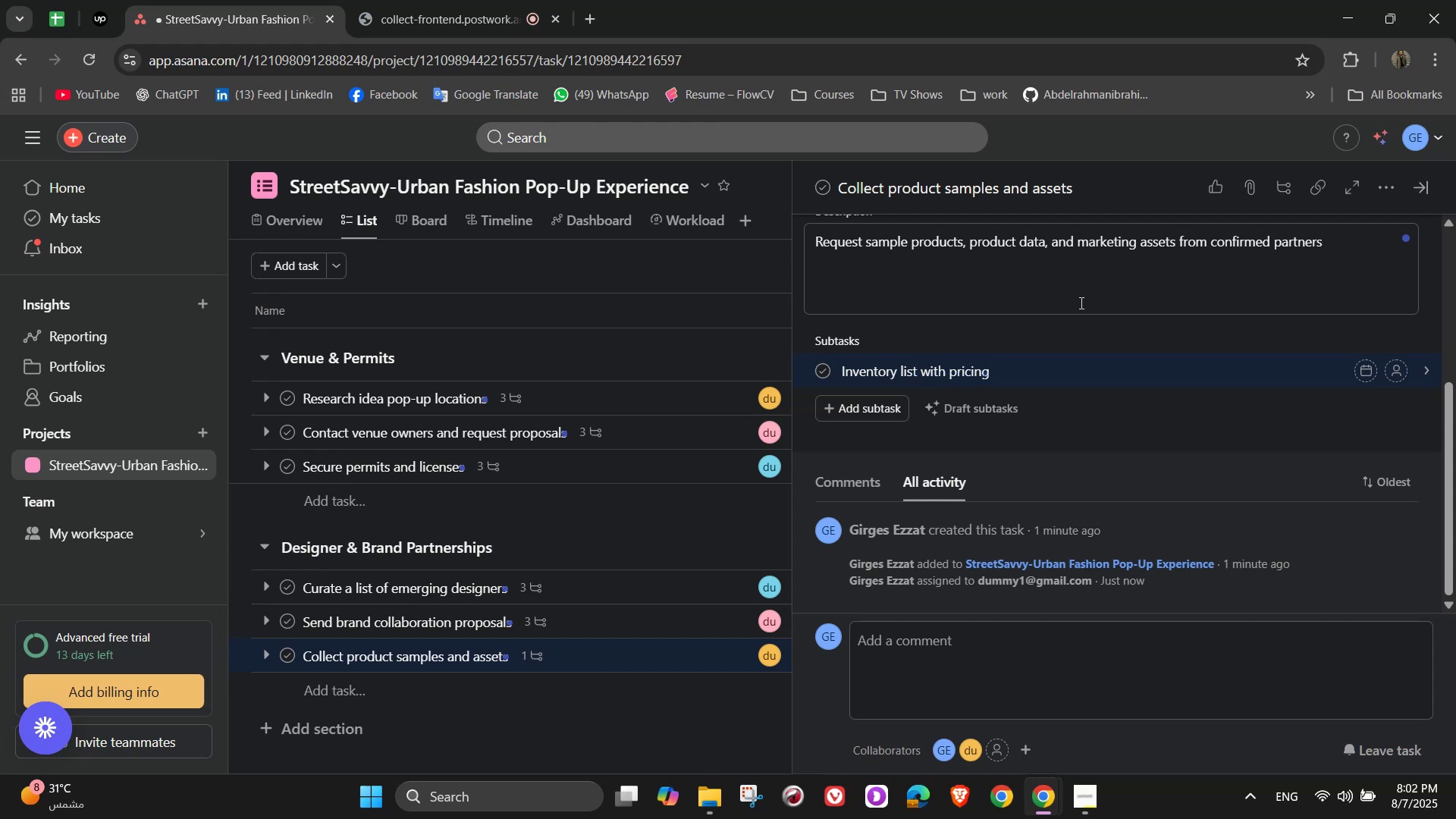 
key(Enter)
 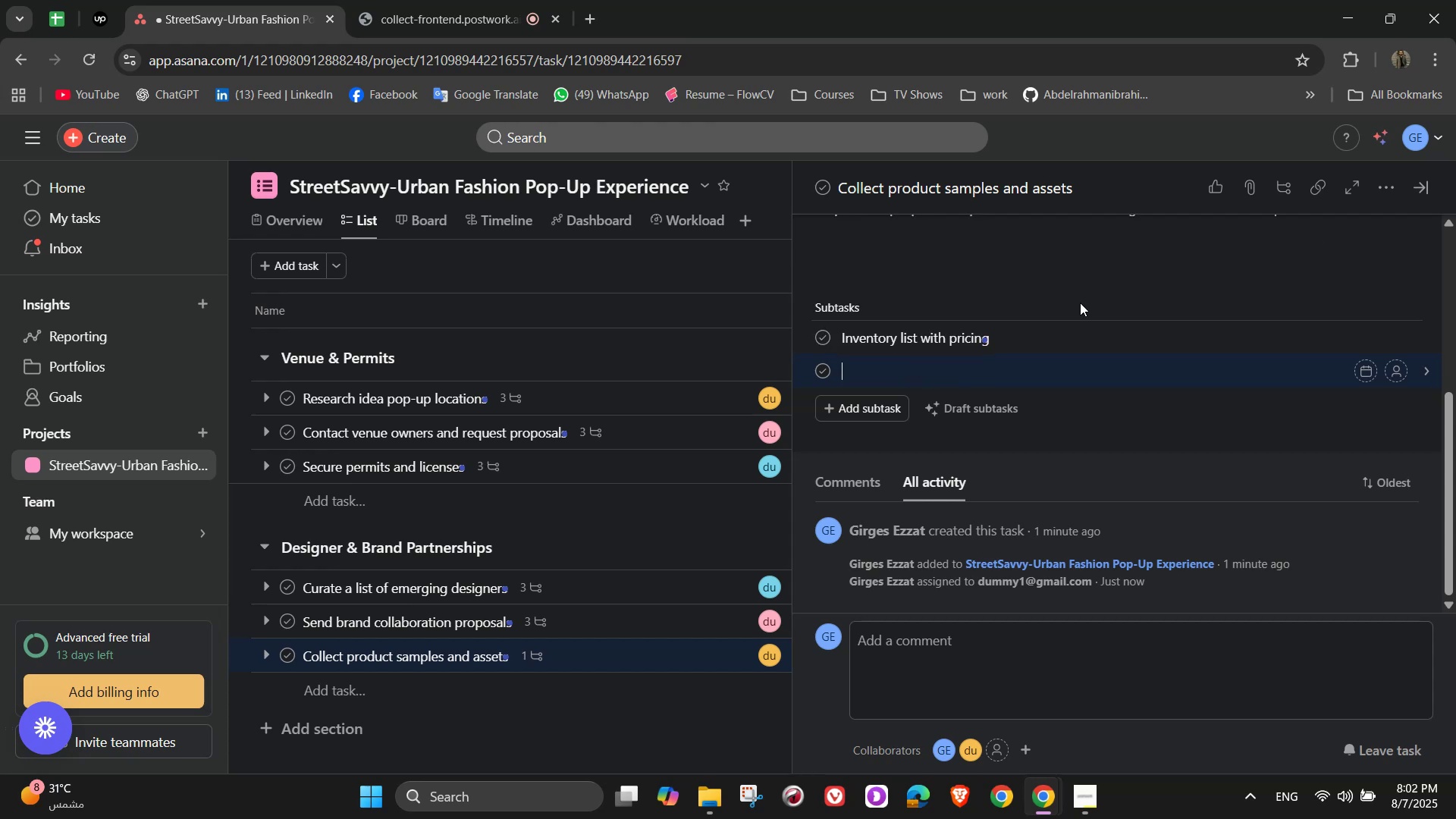 
type(High-res product images)
key(NumpadEnter)
type(Designer)
 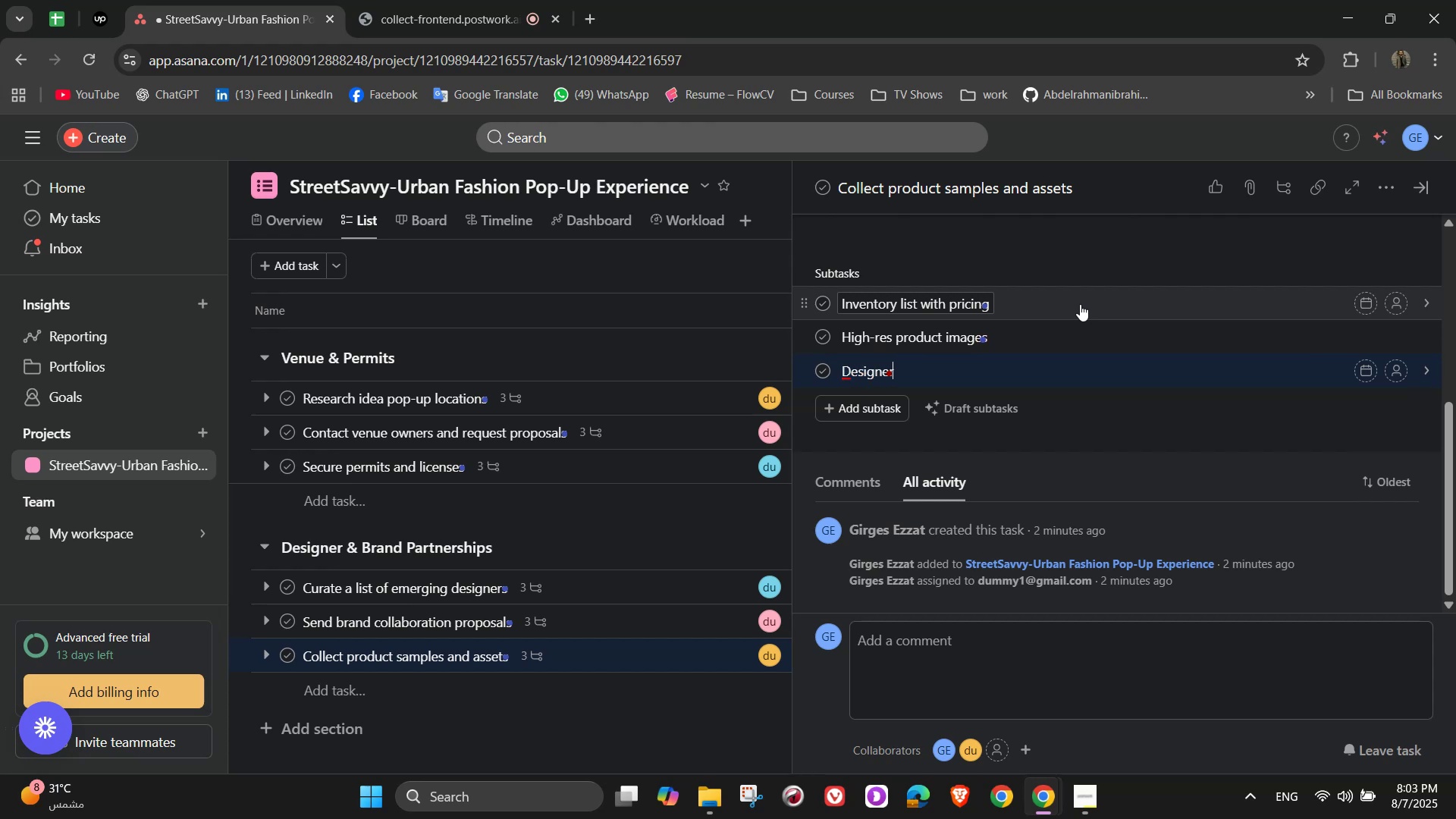 
wait(7.36)
 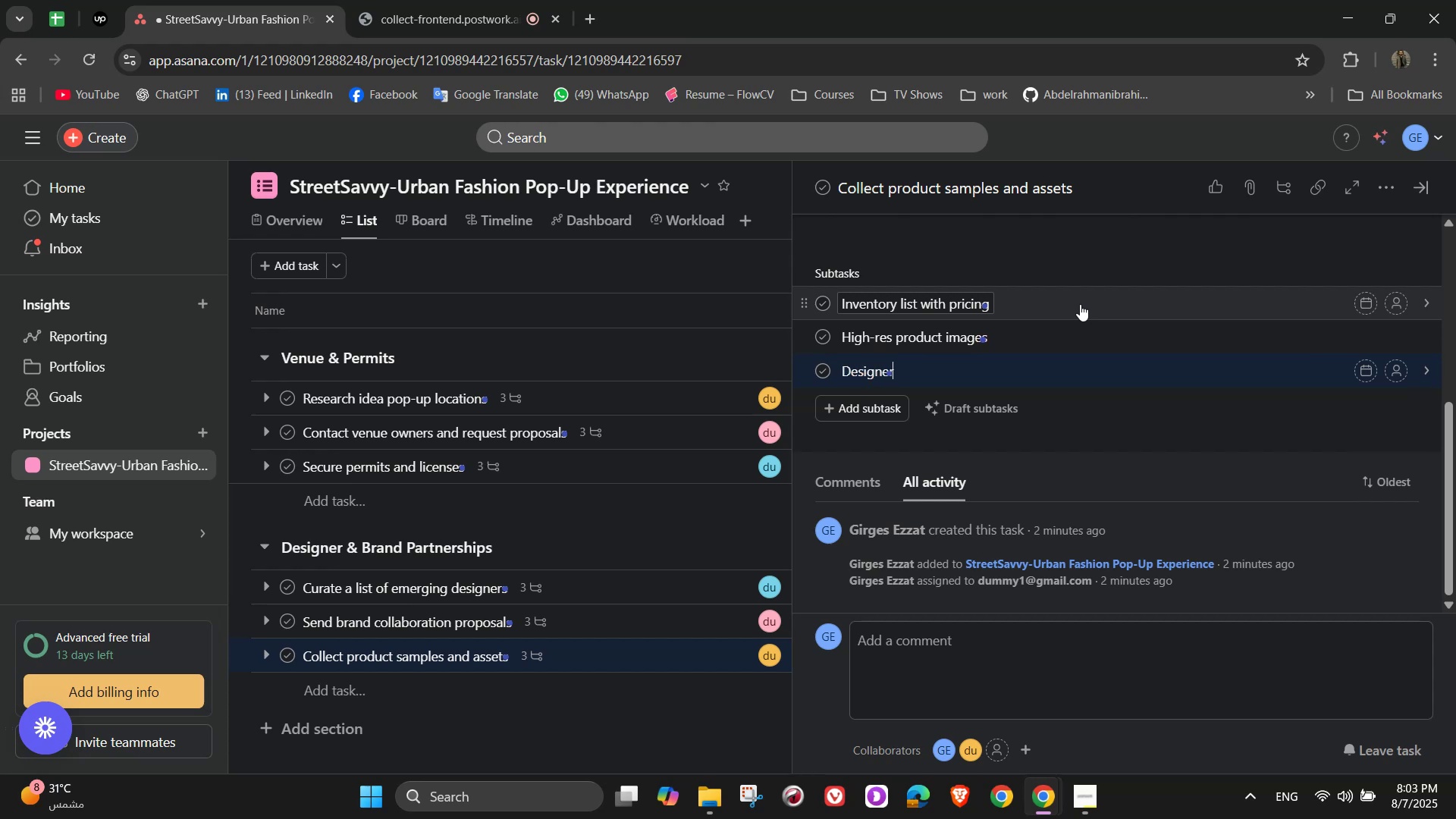 
type( bios)
 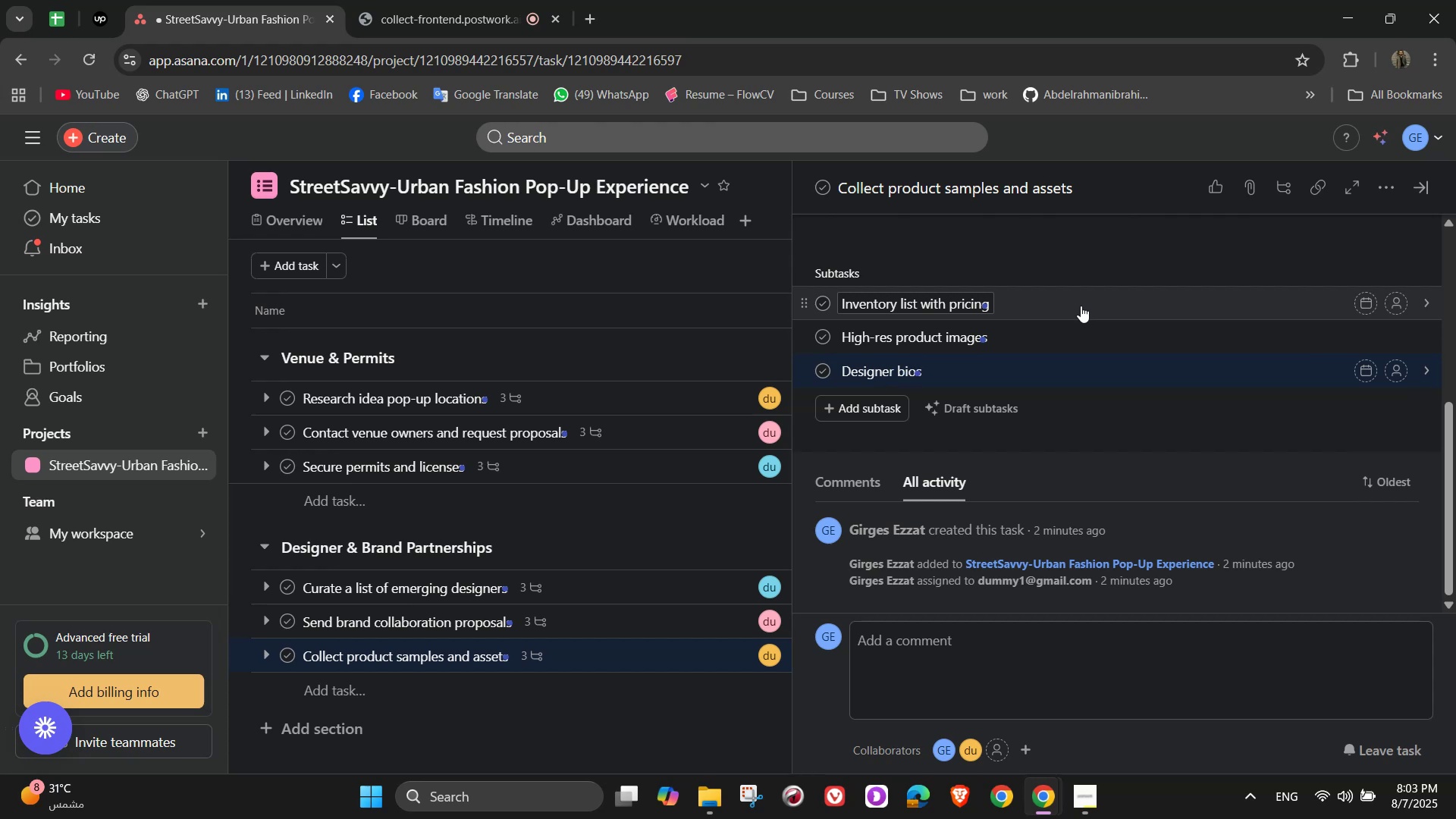 
type( and stories)
 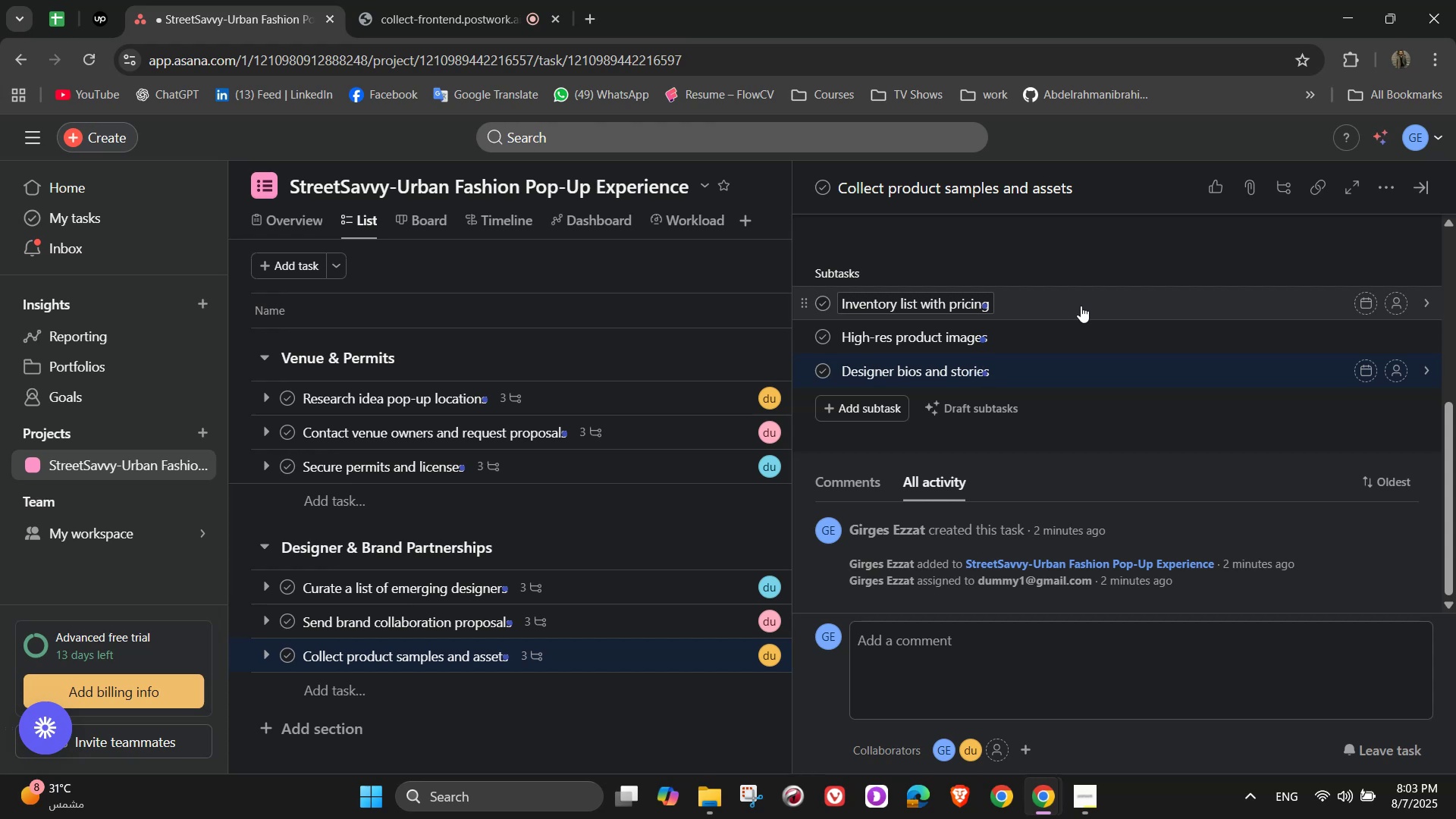 
scroll: coordinate [1166, 385], scroll_direction: down, amount: 5.0
 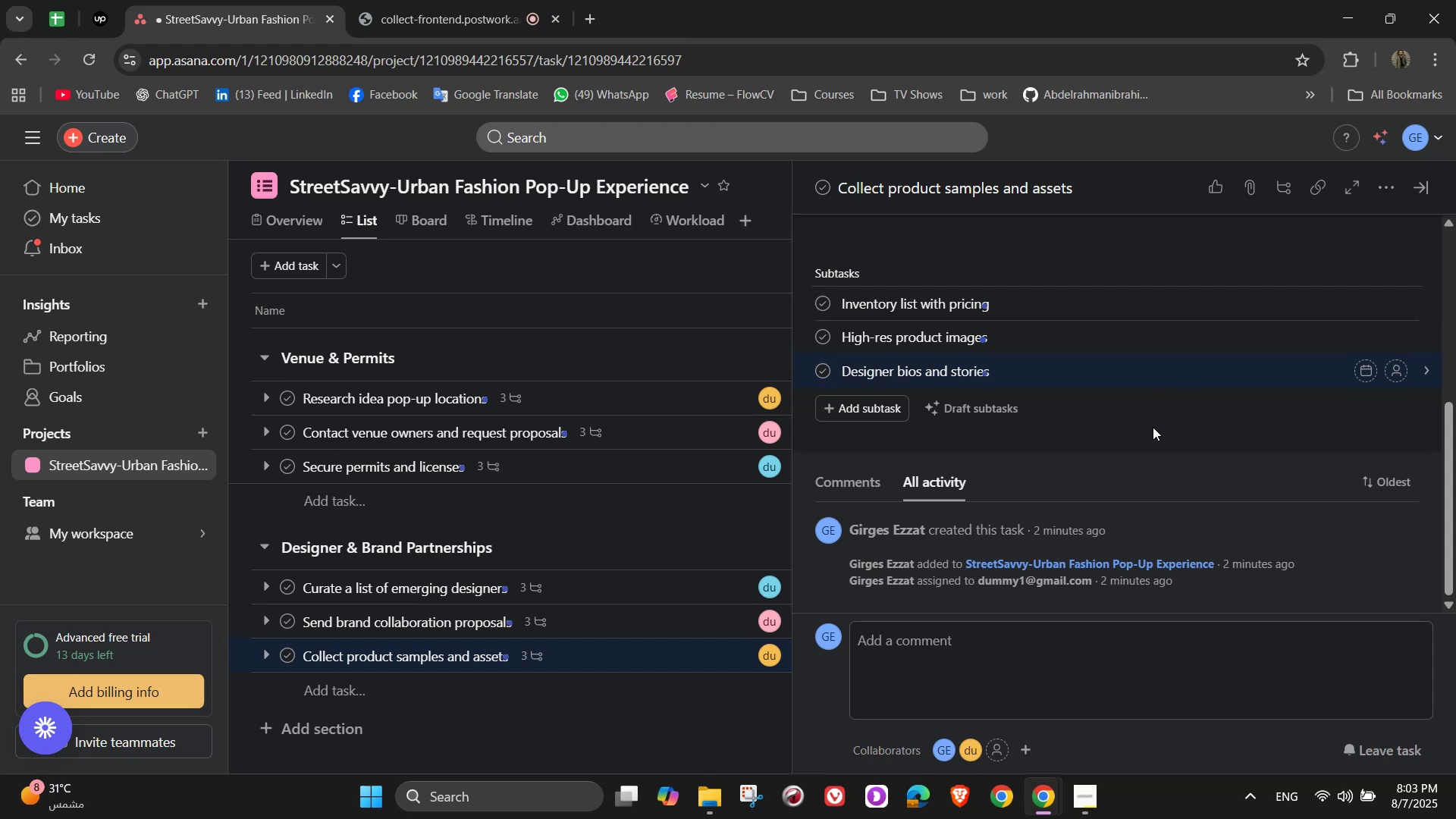 
left_click([1153, 430])
 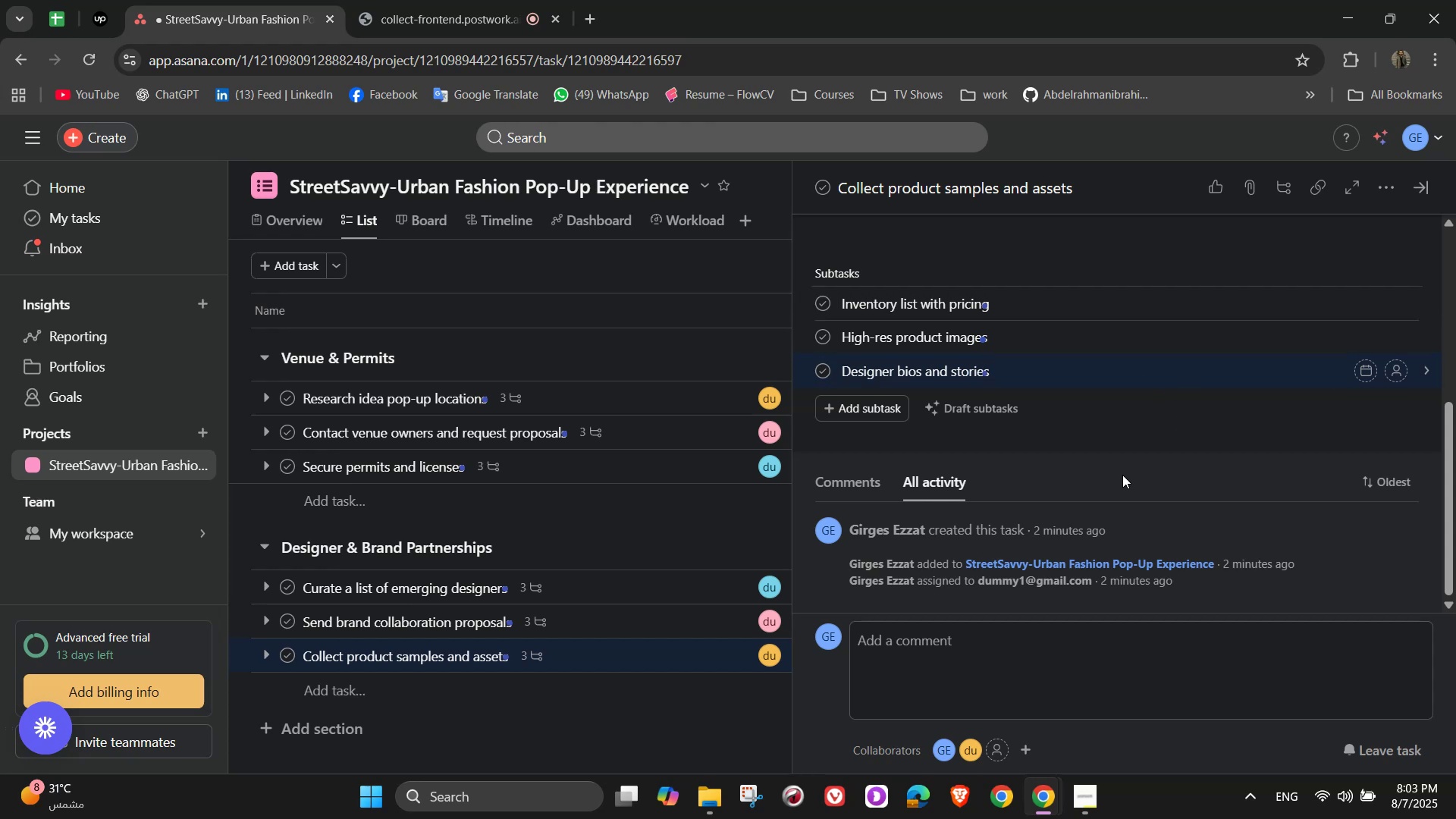 
scroll: coordinate [1124, 468], scroll_direction: up, amount: 5.0
 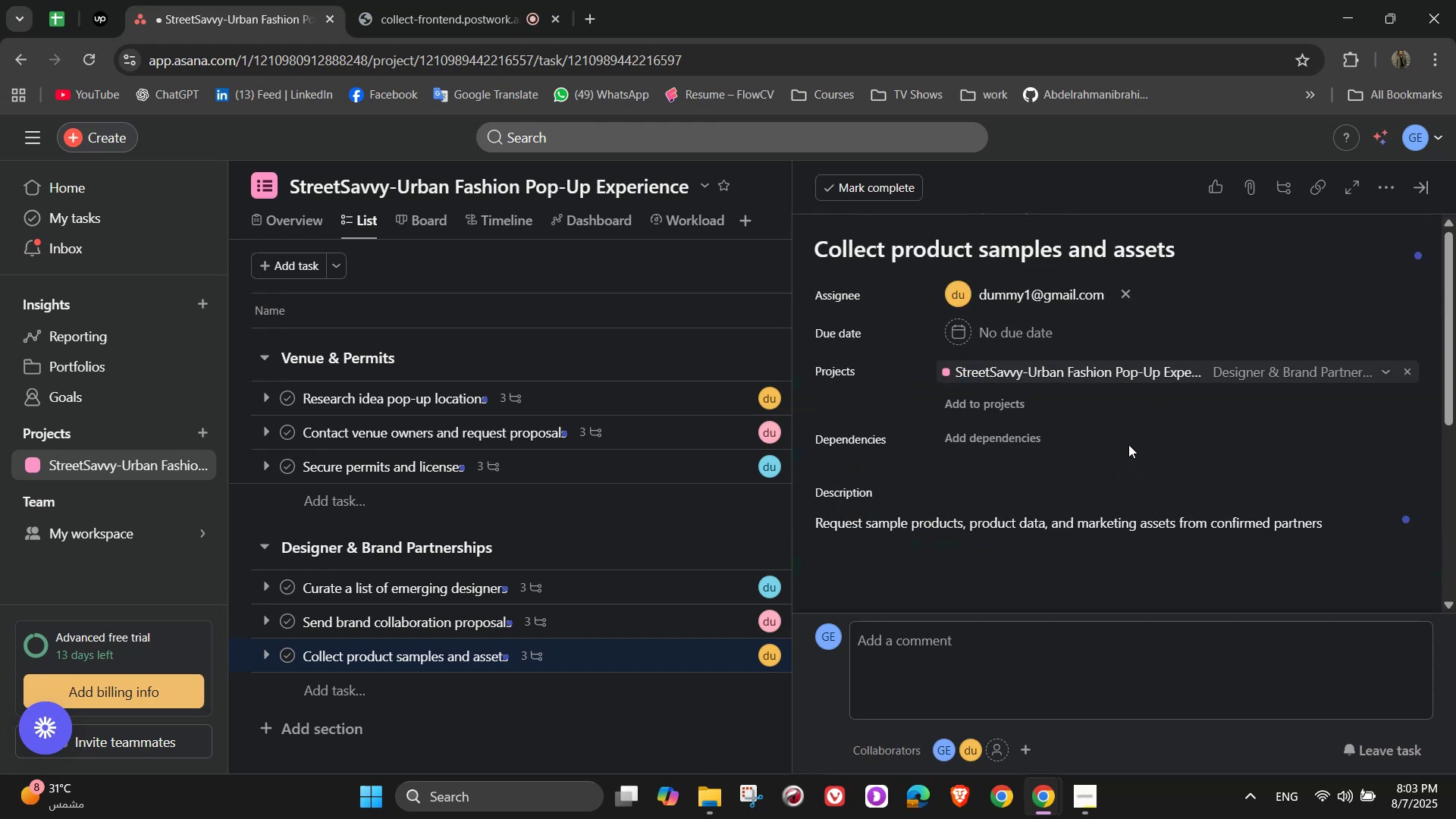 
scroll: coordinate [1158, 474], scroll_direction: down, amount: 7.0
 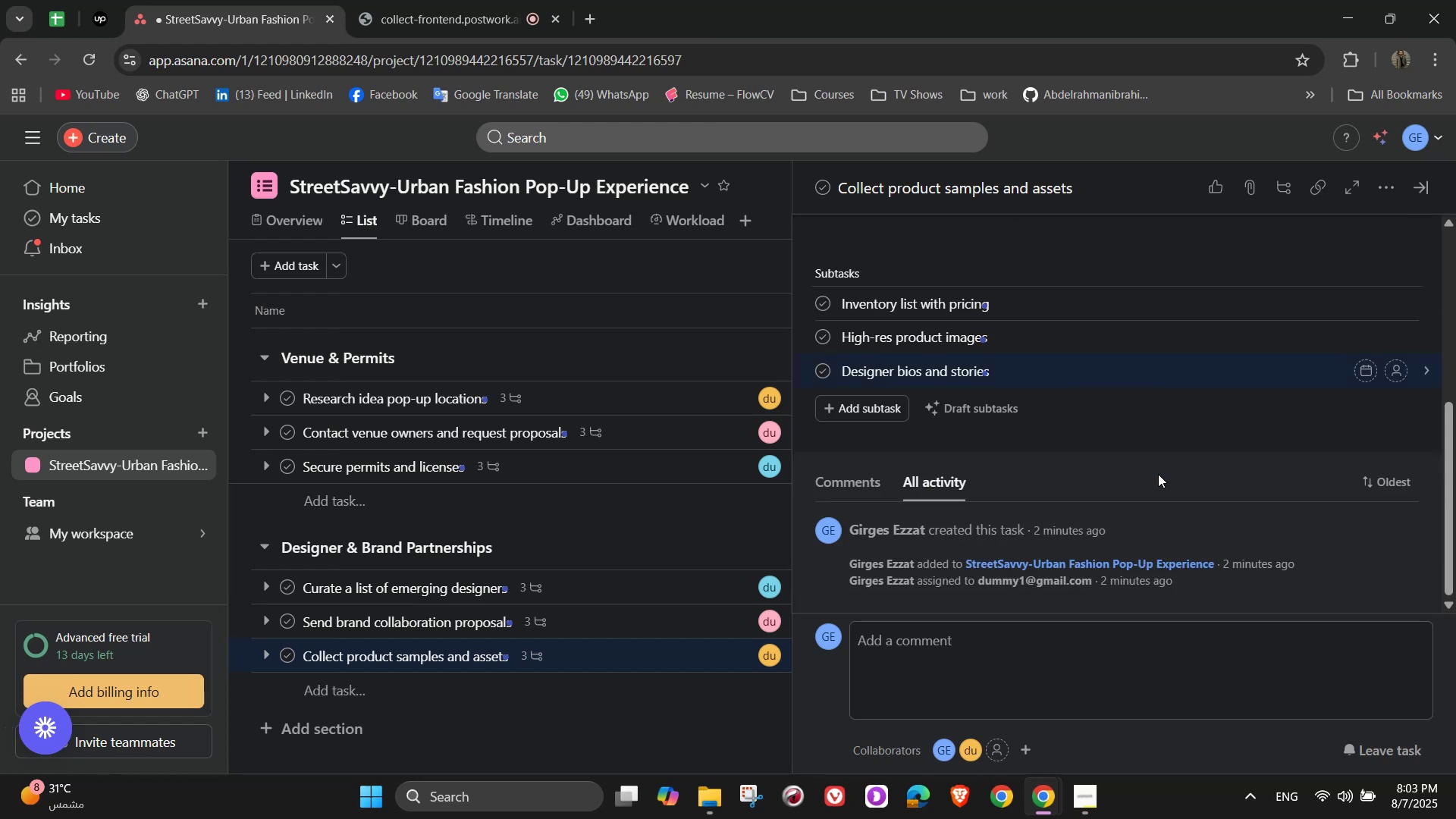 
scroll: coordinate [1316, 300], scroll_direction: up, amount: 11.0
 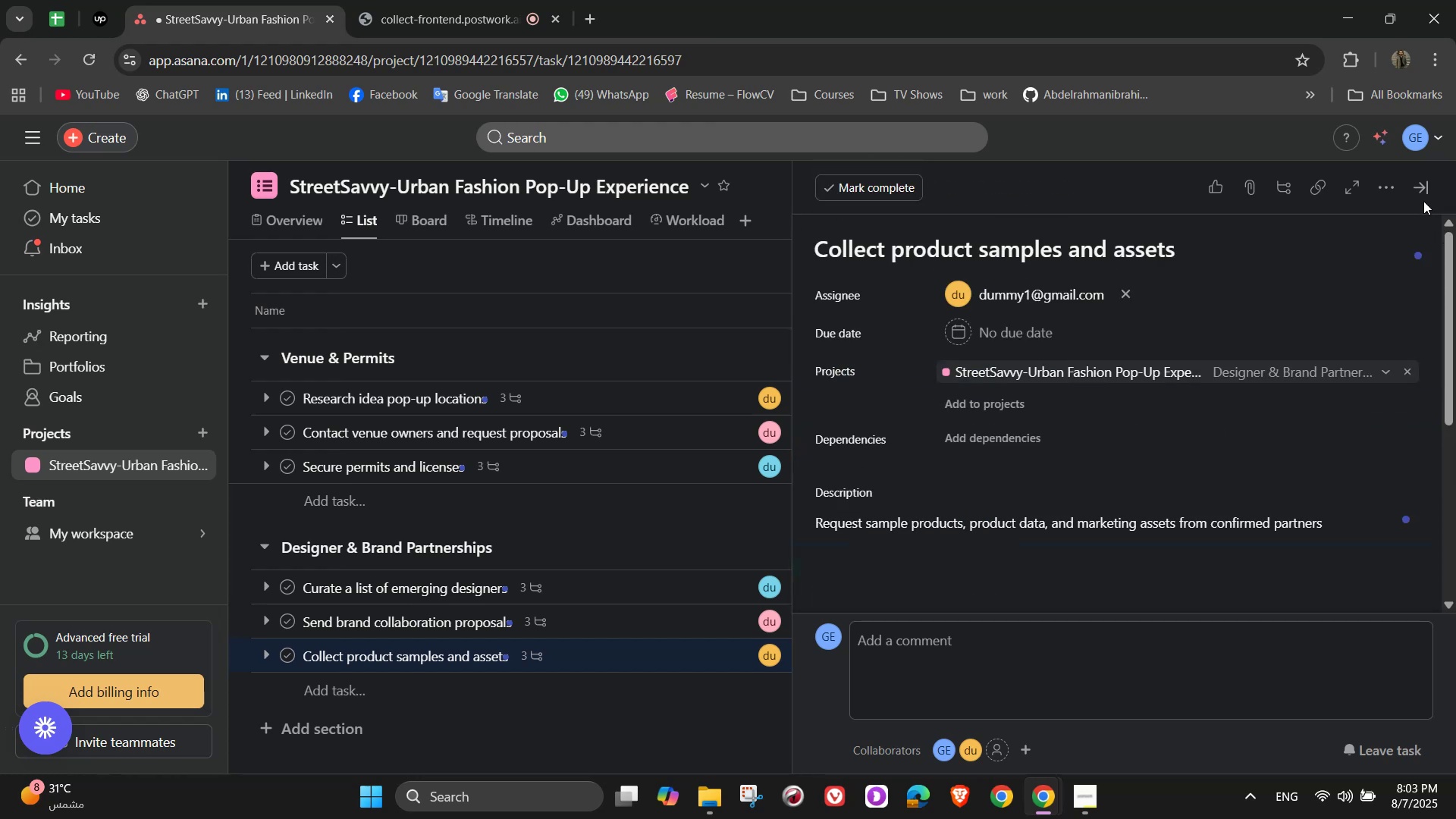 
left_click([1423, 194])
 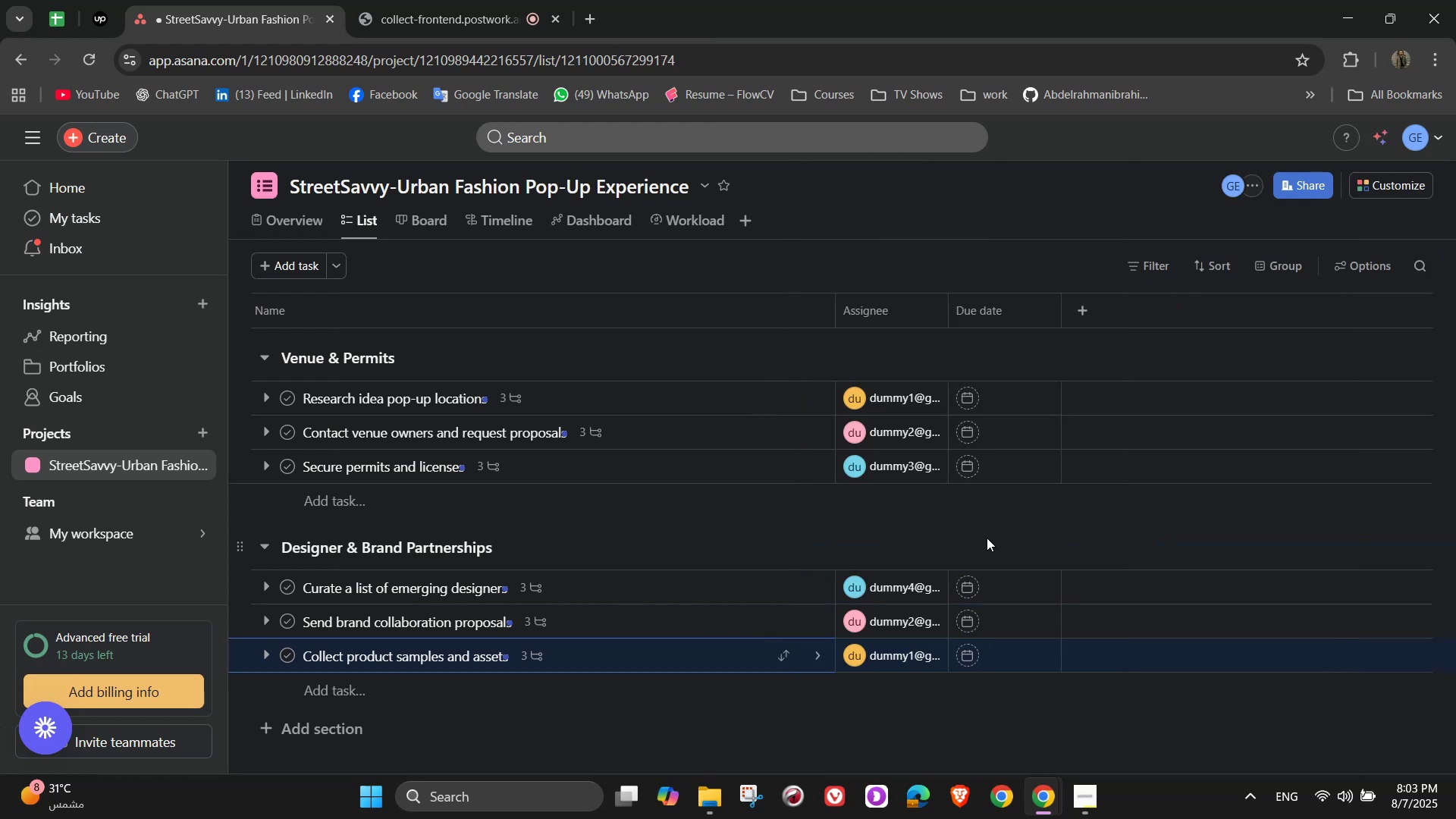 
left_click([358, 734])
 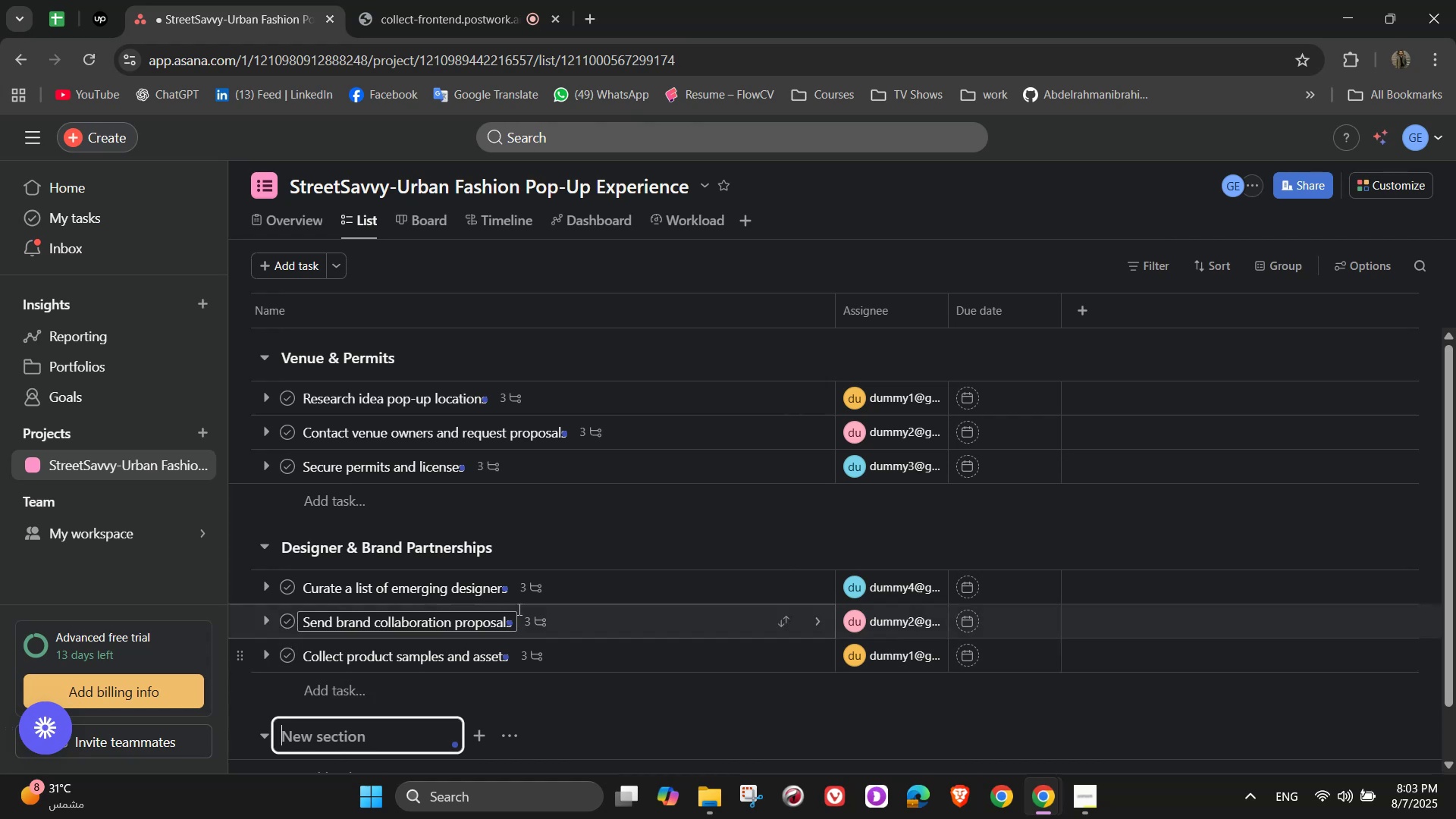 
scroll: coordinate [584, 516], scroll_direction: down, amount: 1.0
 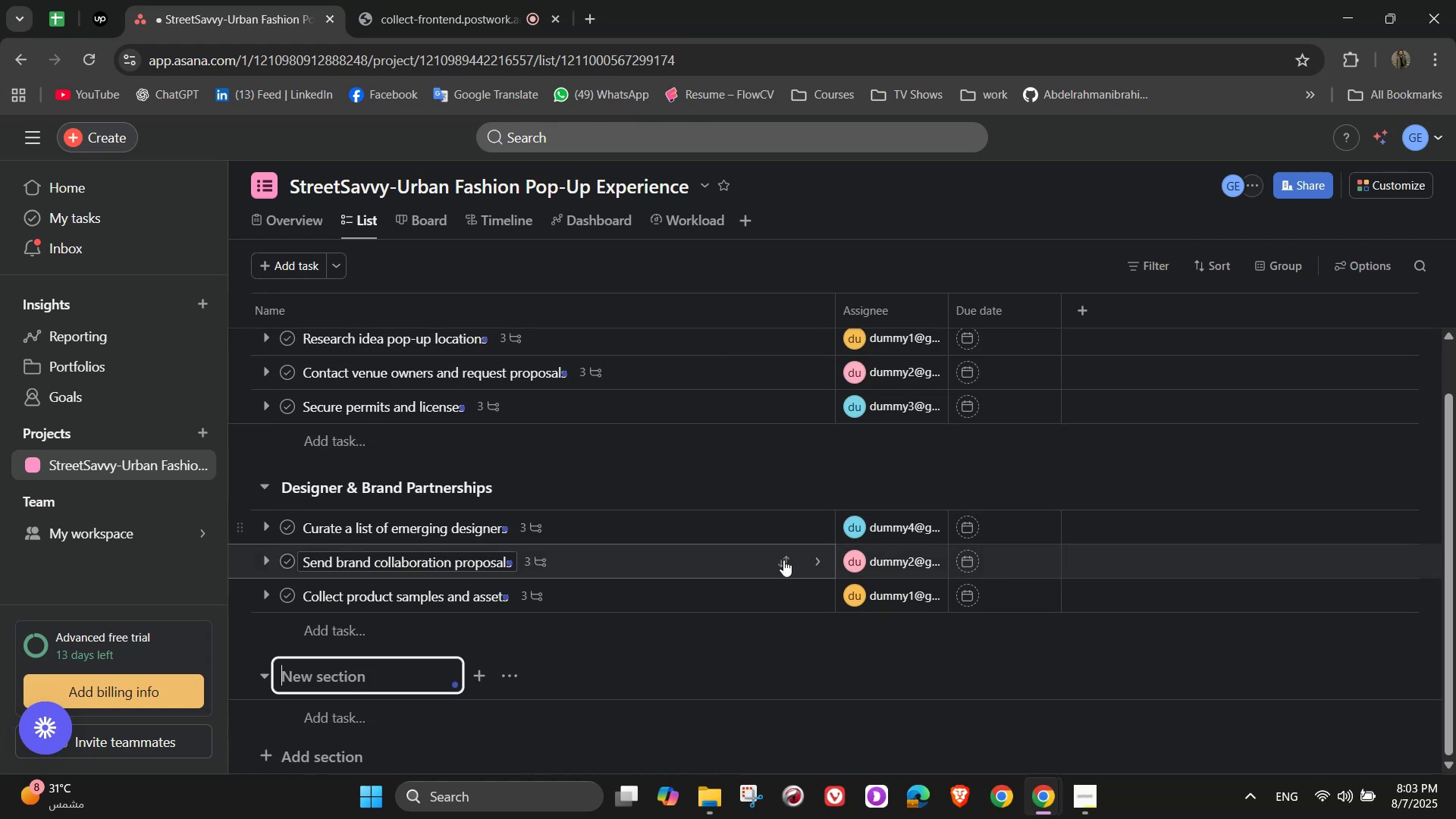 
type(Visual Merchandising & Experience Design)
 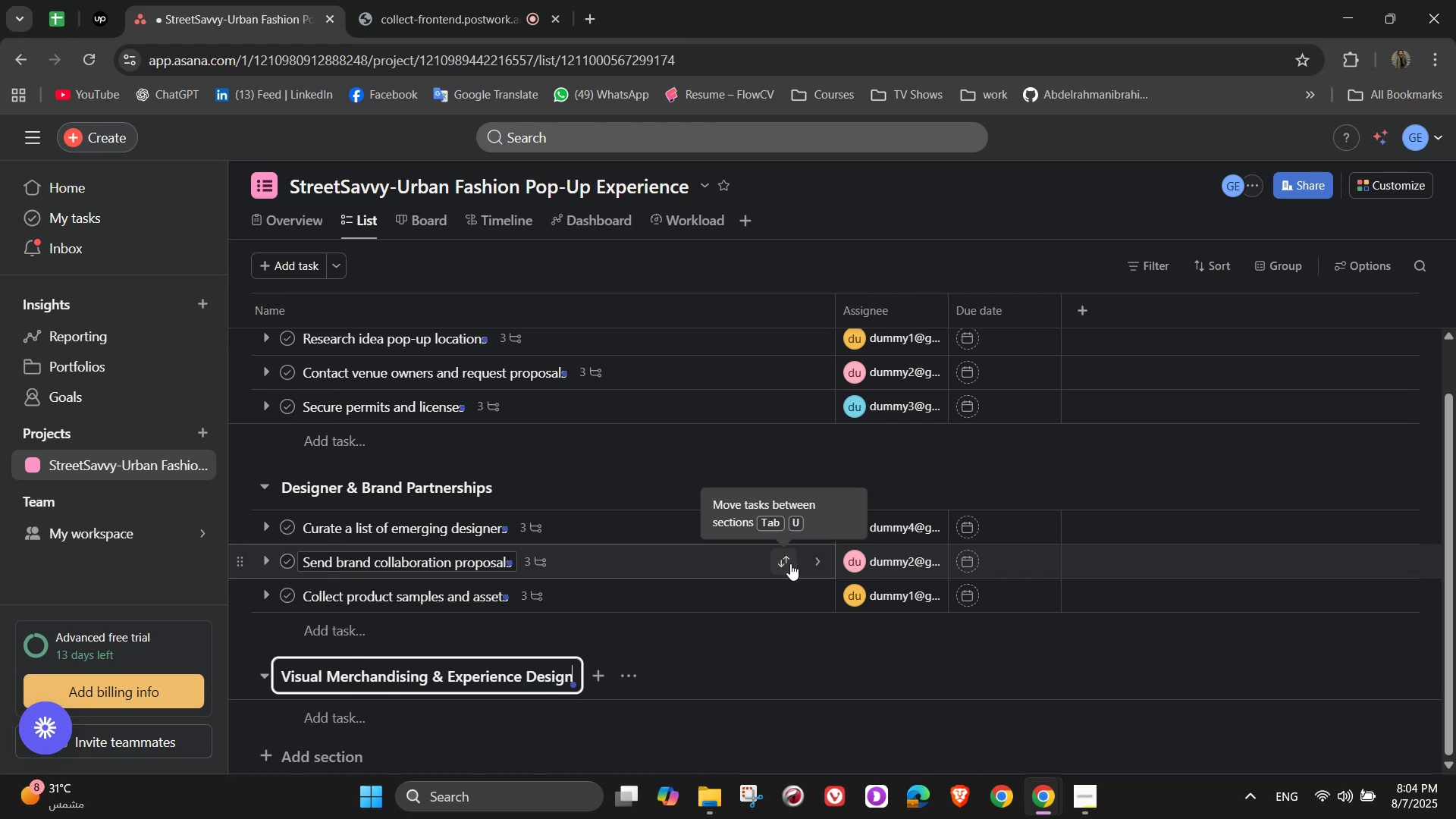 
wait(6.2)
 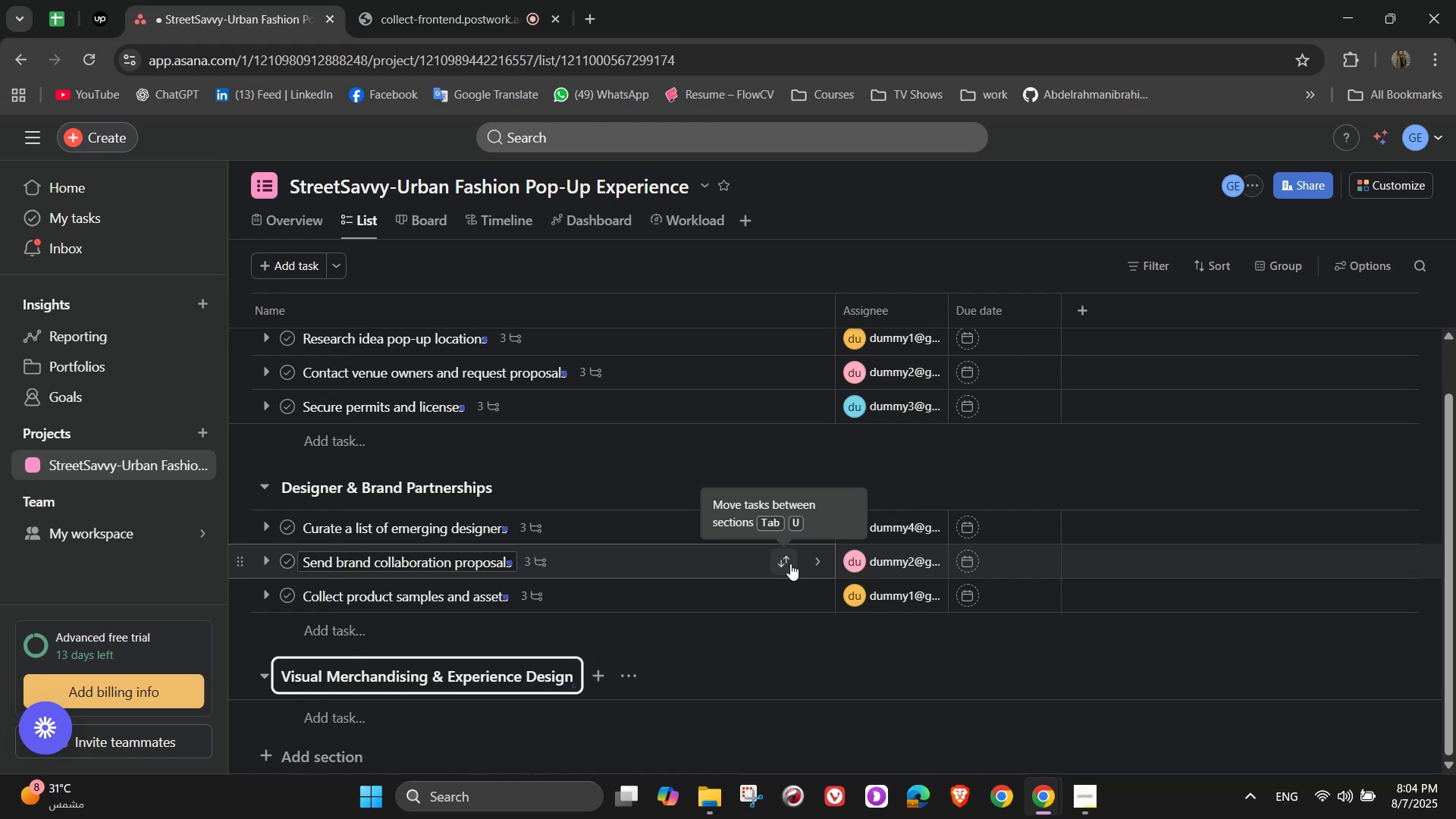 
scroll: coordinate [595, 692], scroll_direction: down, amount: 2.0
 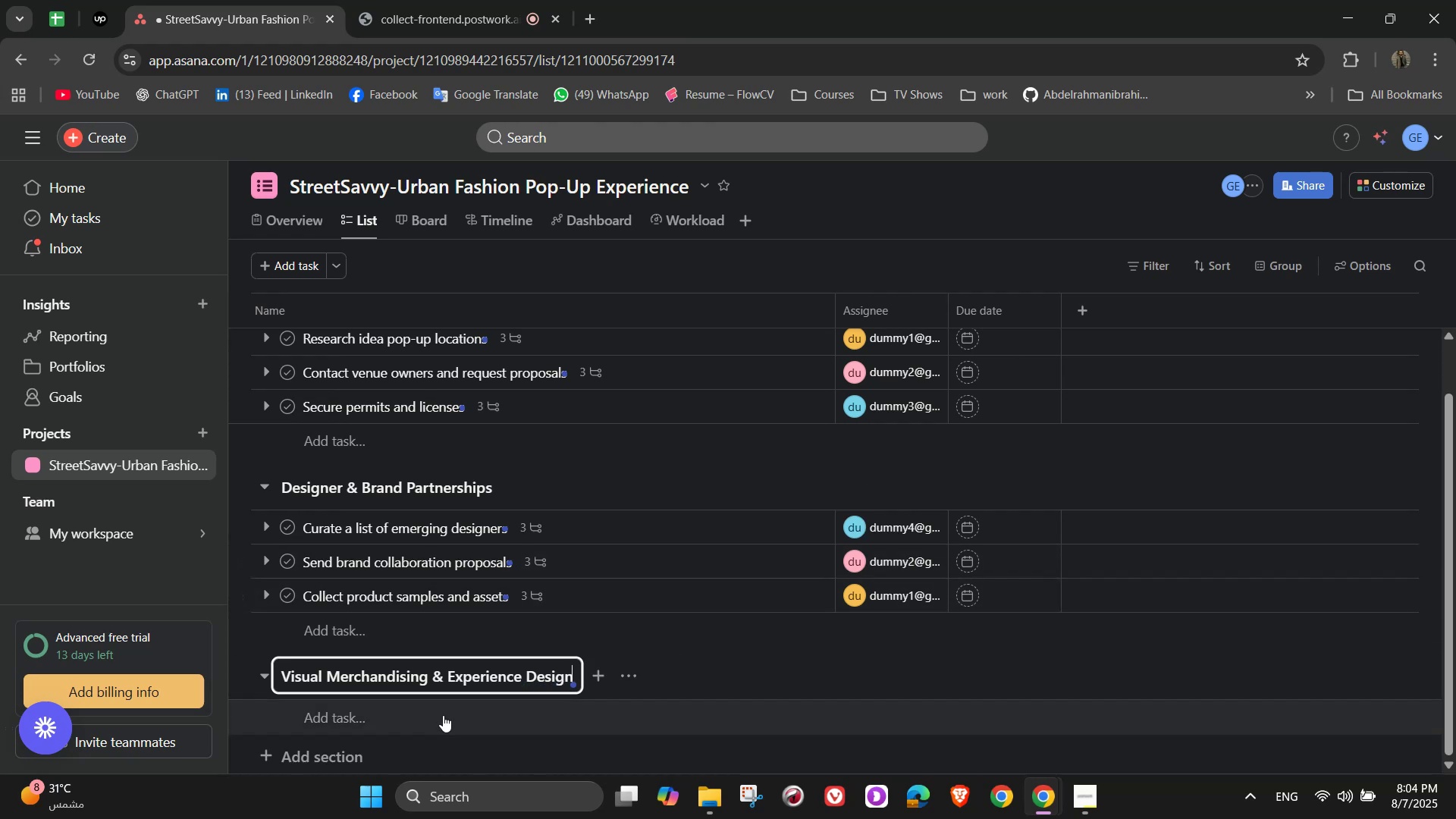 
left_click([441, 715])
 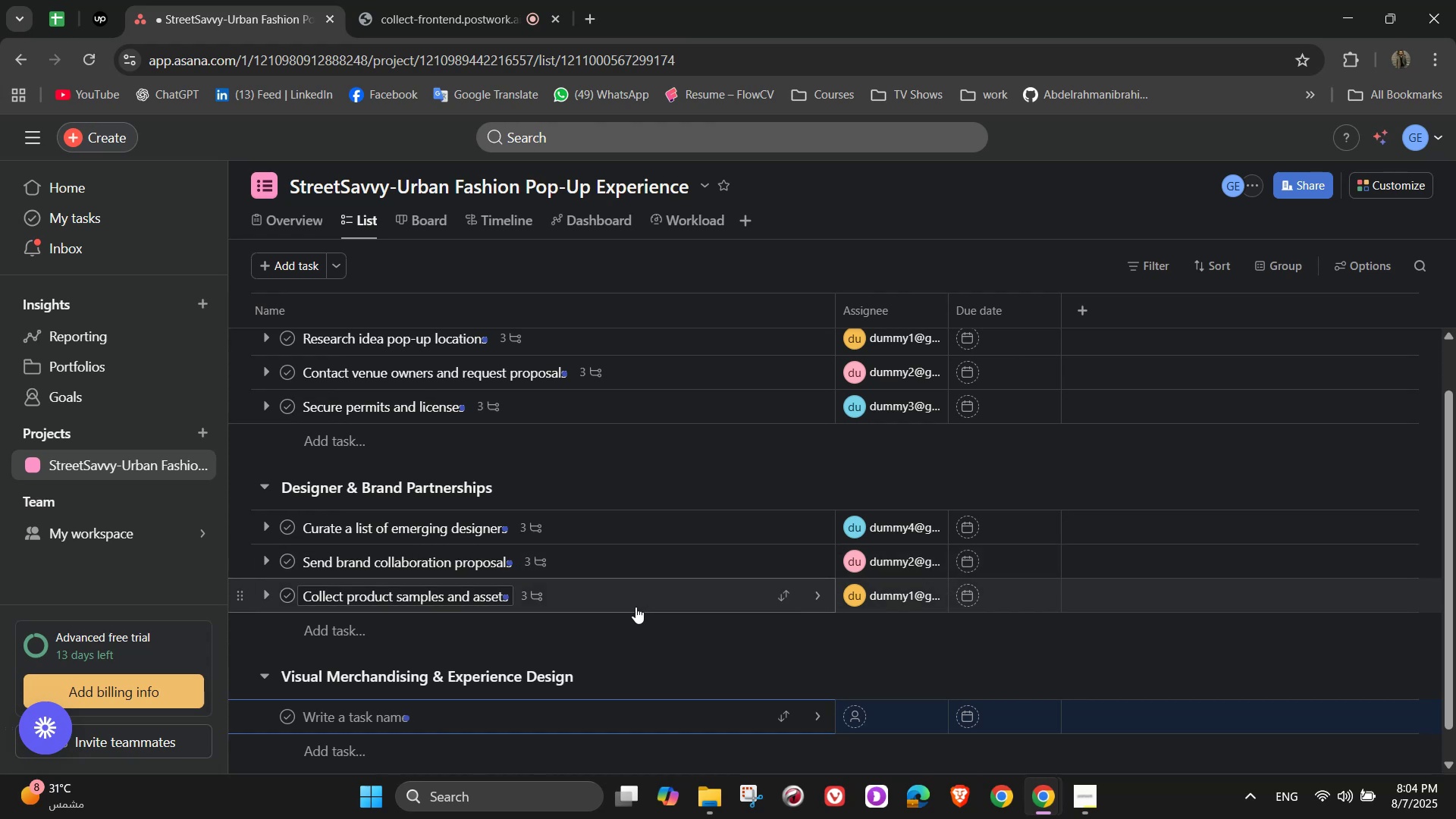 
scroll: coordinate [638, 615], scroll_direction: down, amount: 2.0
 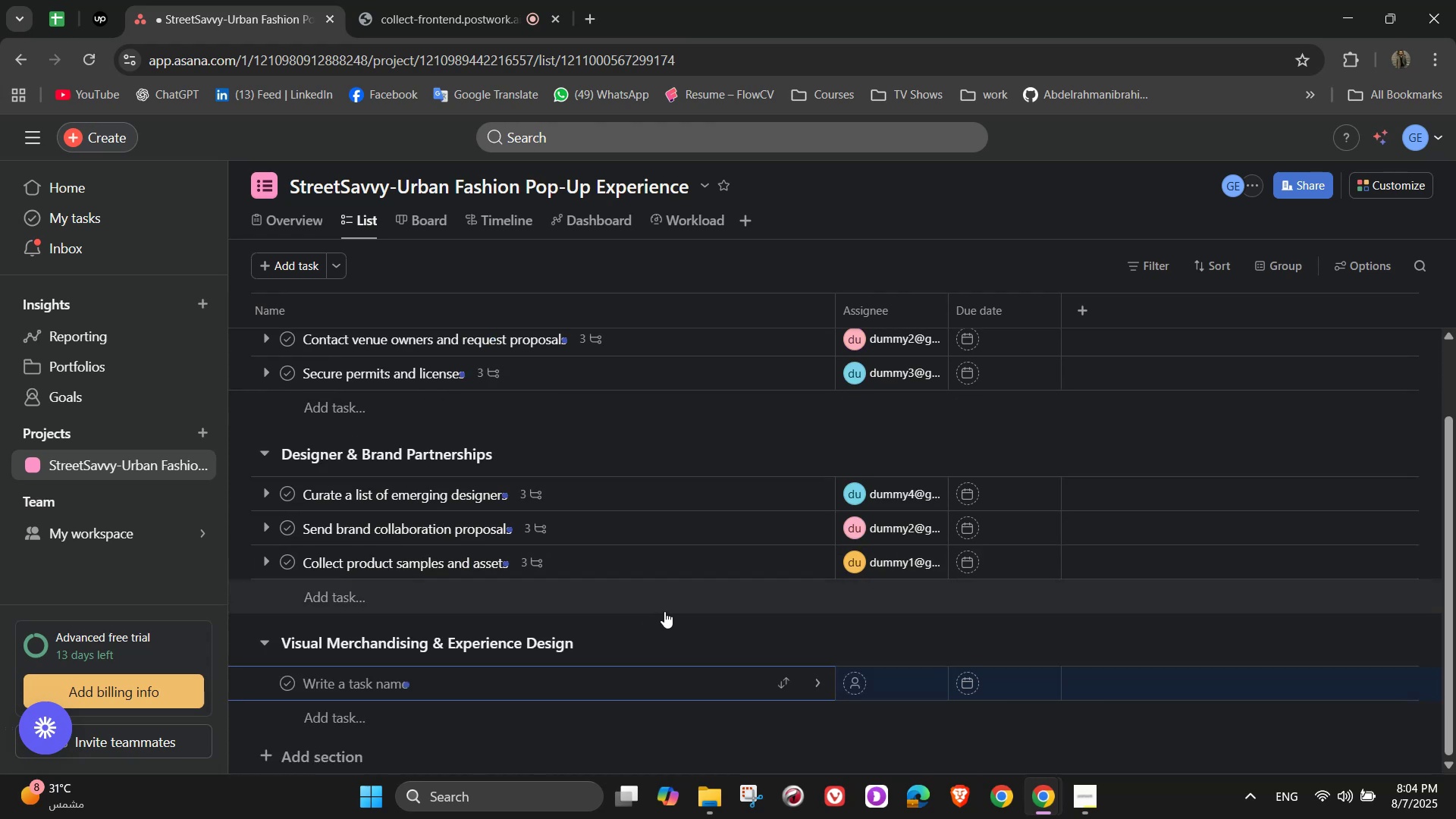 
type(Develop pop-up layout)
 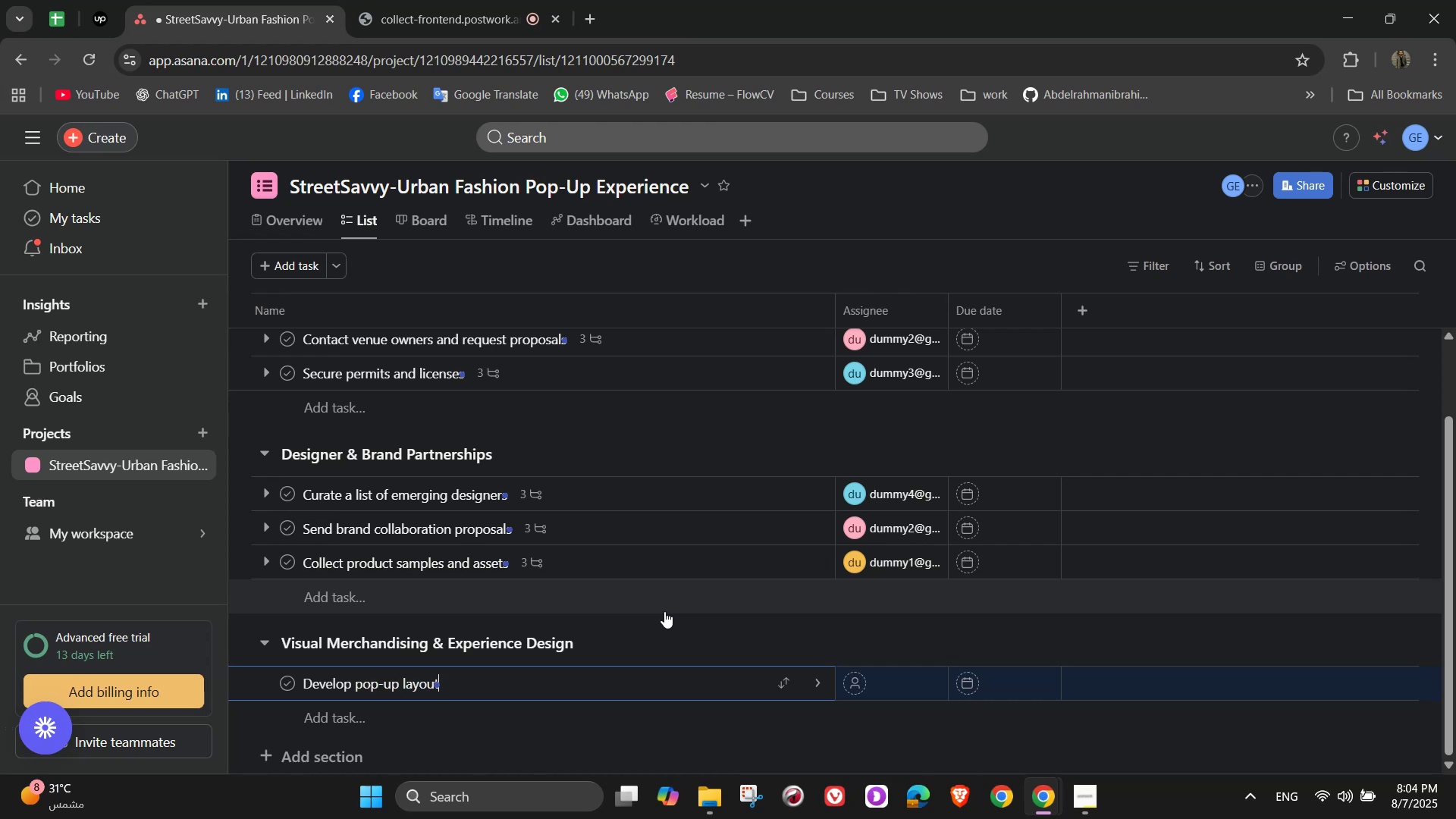 
type( concept)
 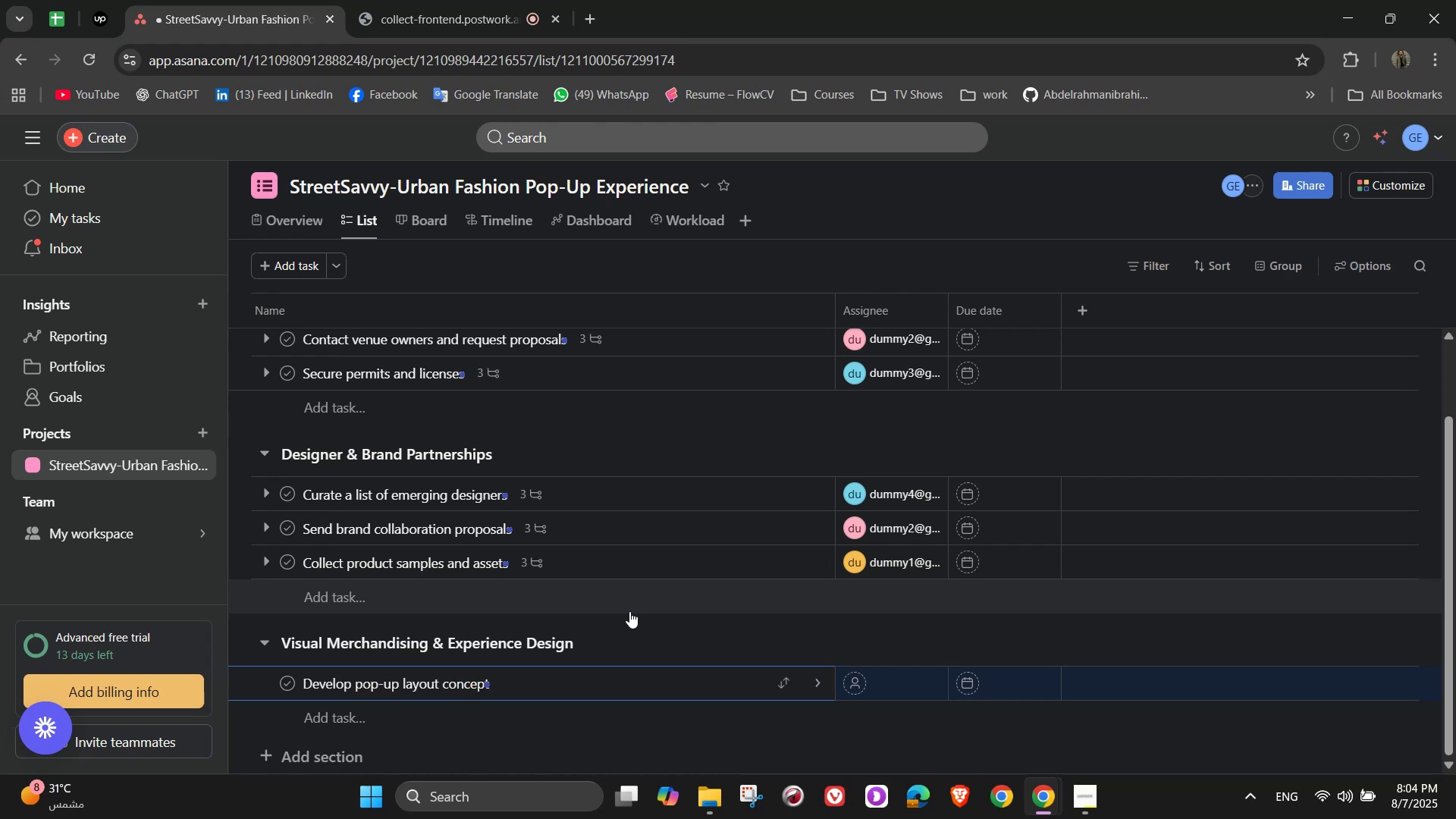 
wait(5.15)
 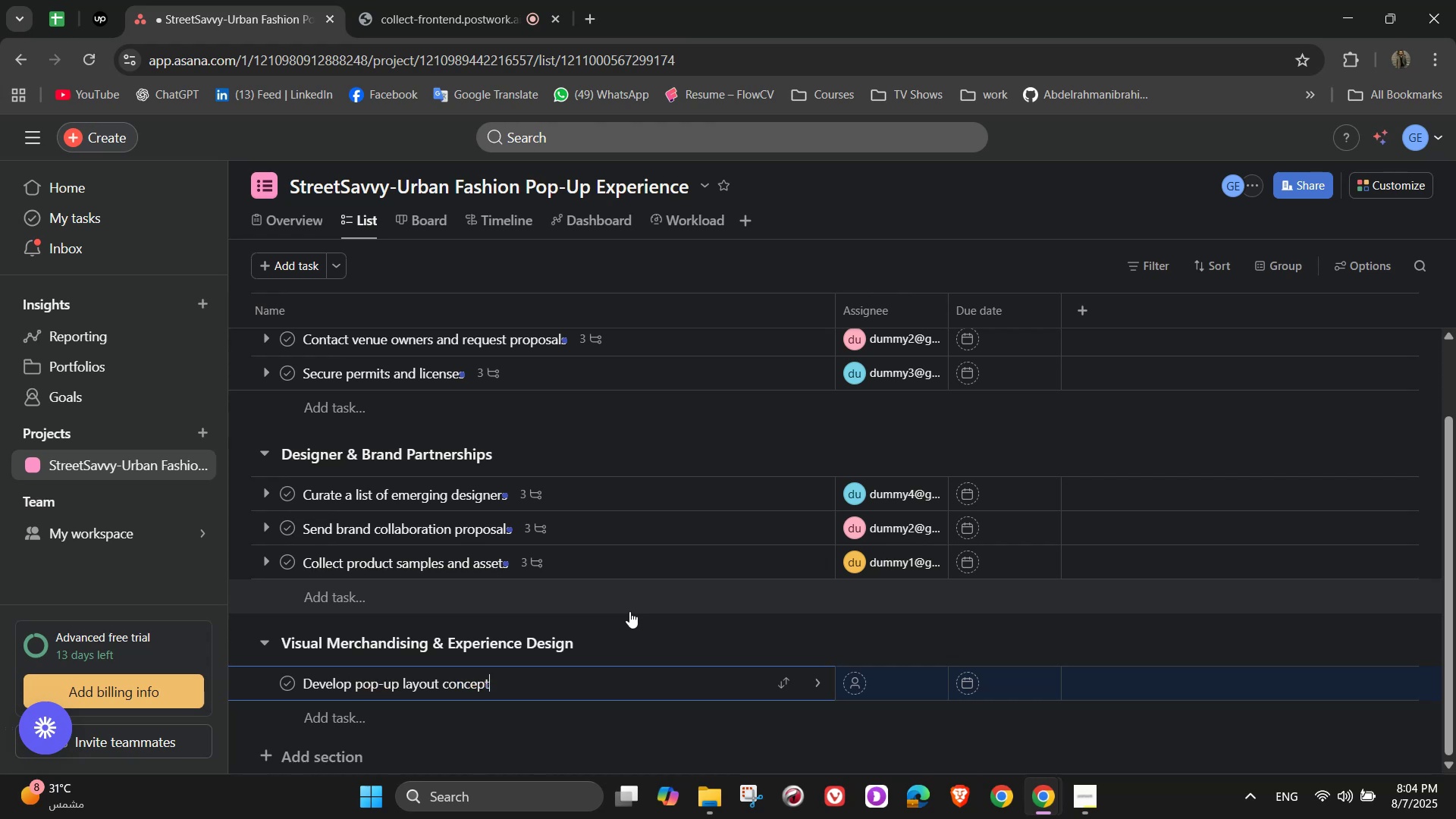 
scroll: coordinate [625, 661], scroll_direction: down, amount: 2.0
 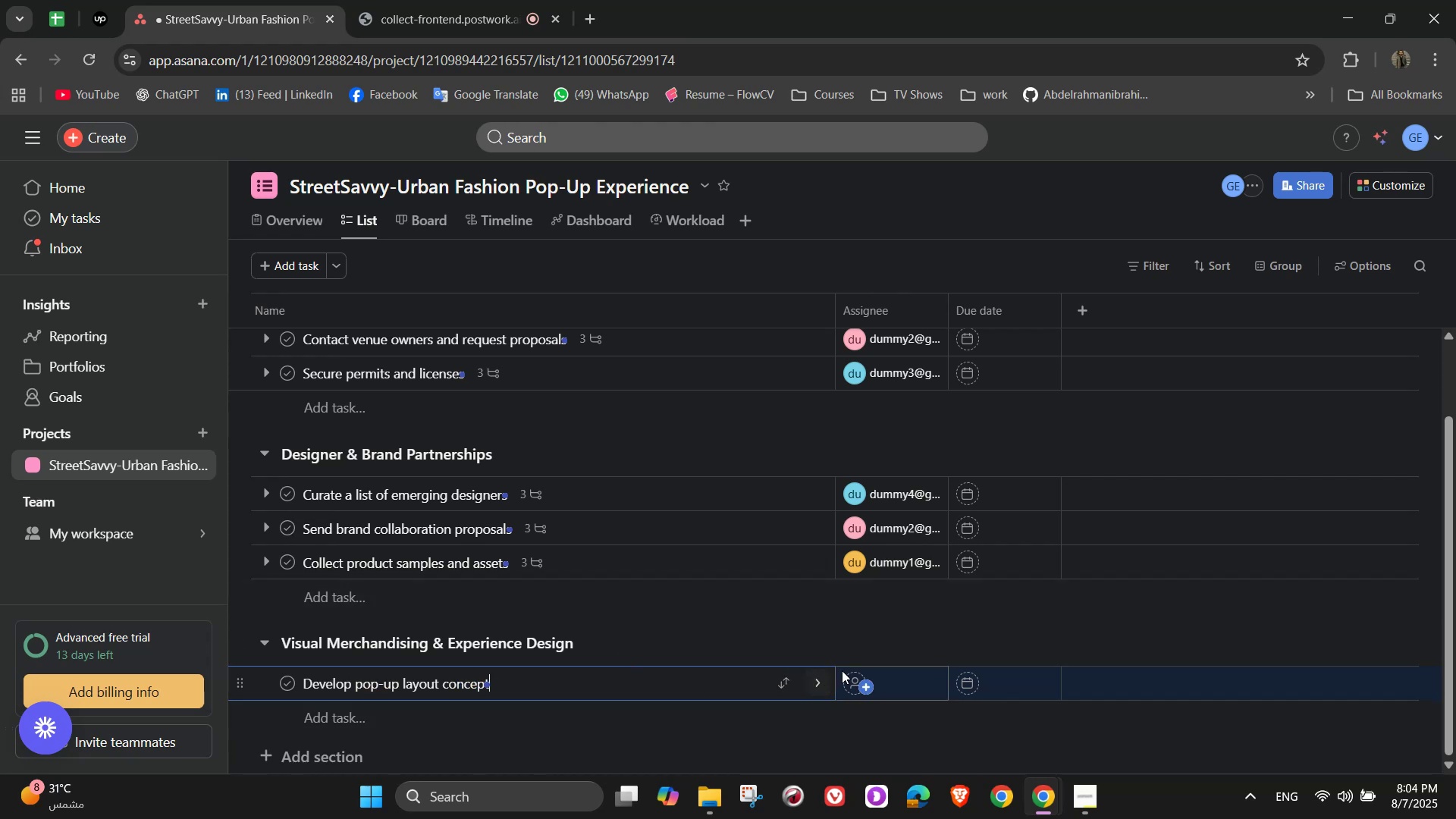 
left_click([826, 677])
 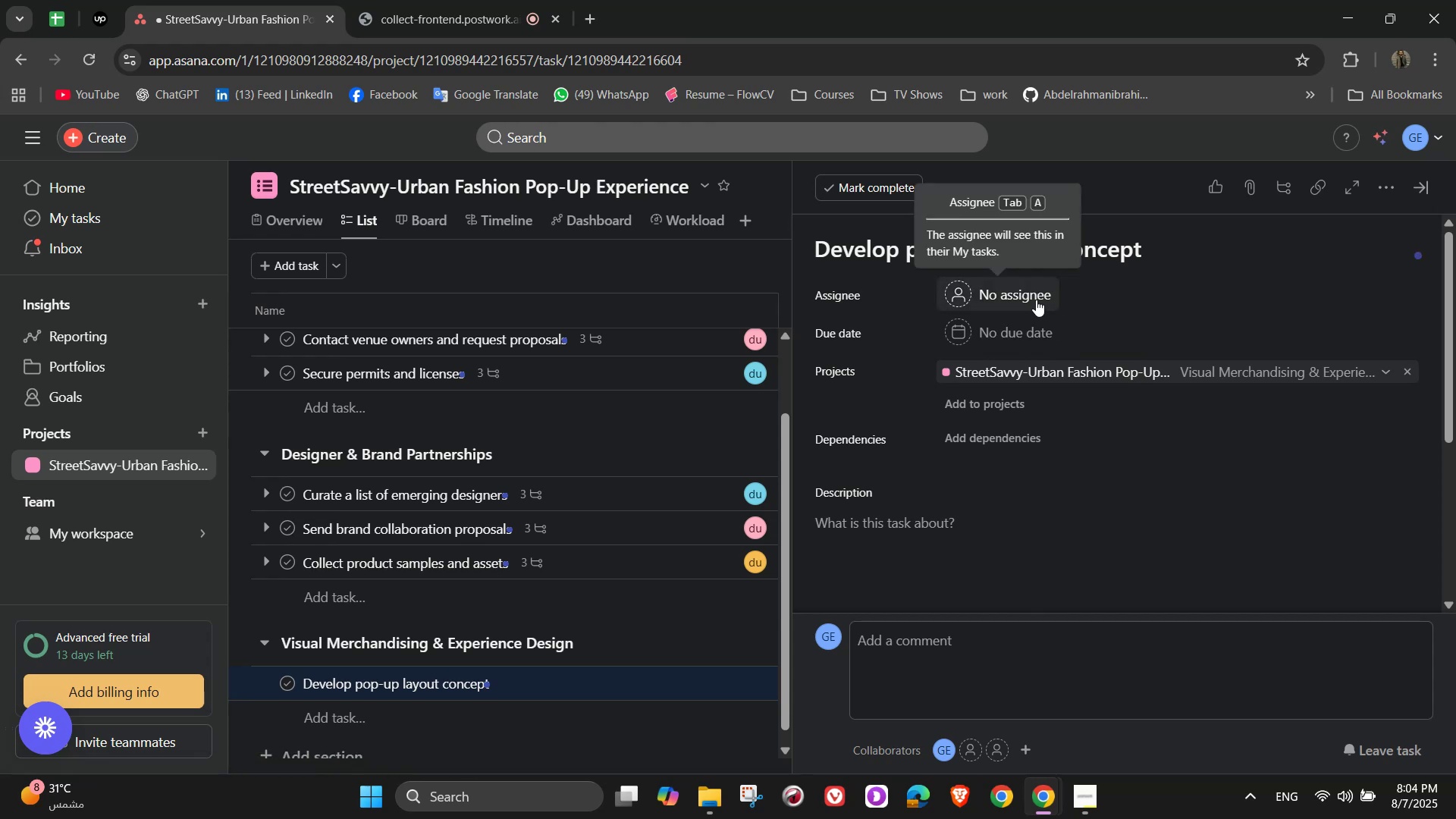 
left_click([1036, 300])
 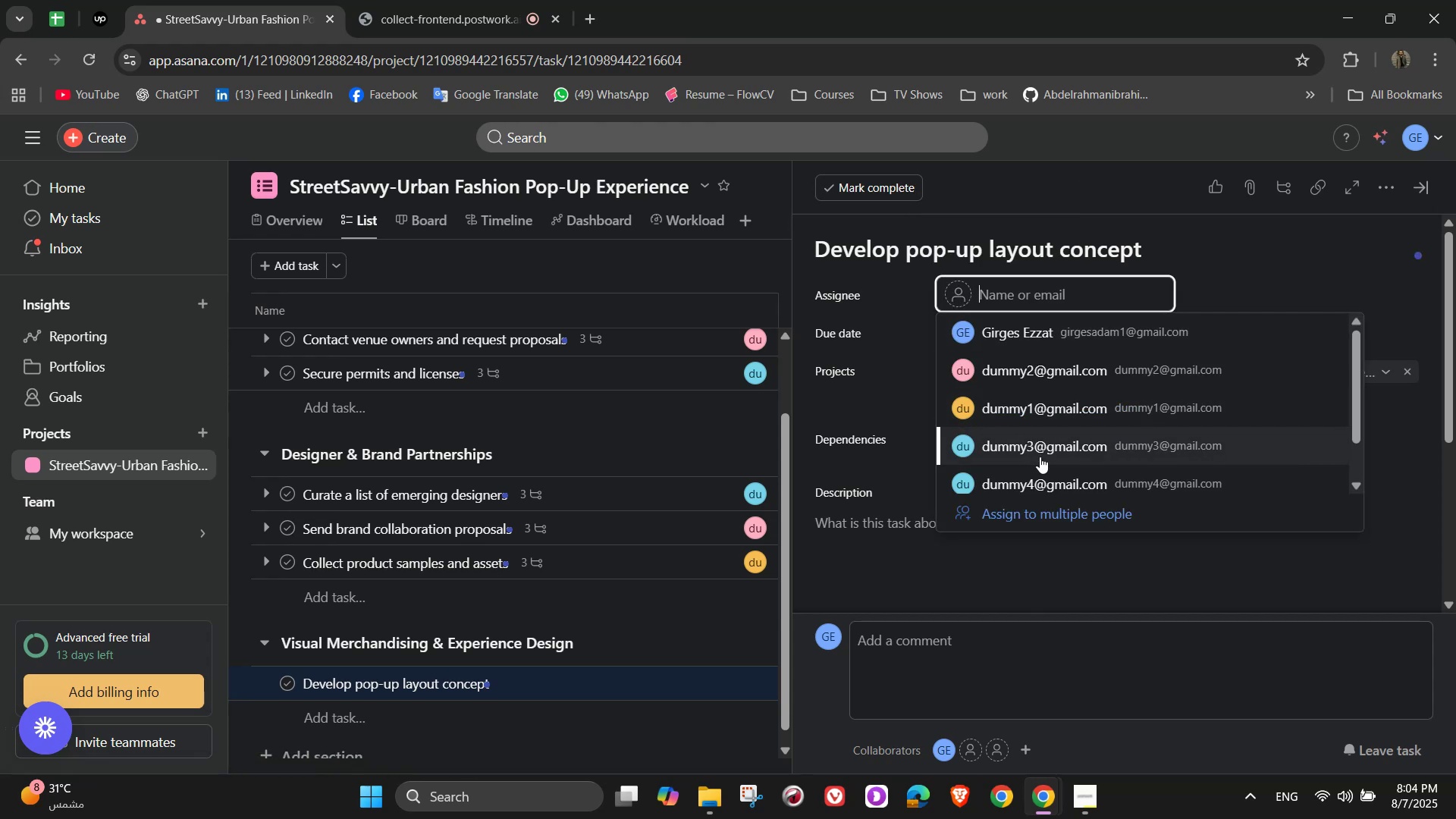 
left_click([1046, 490])
 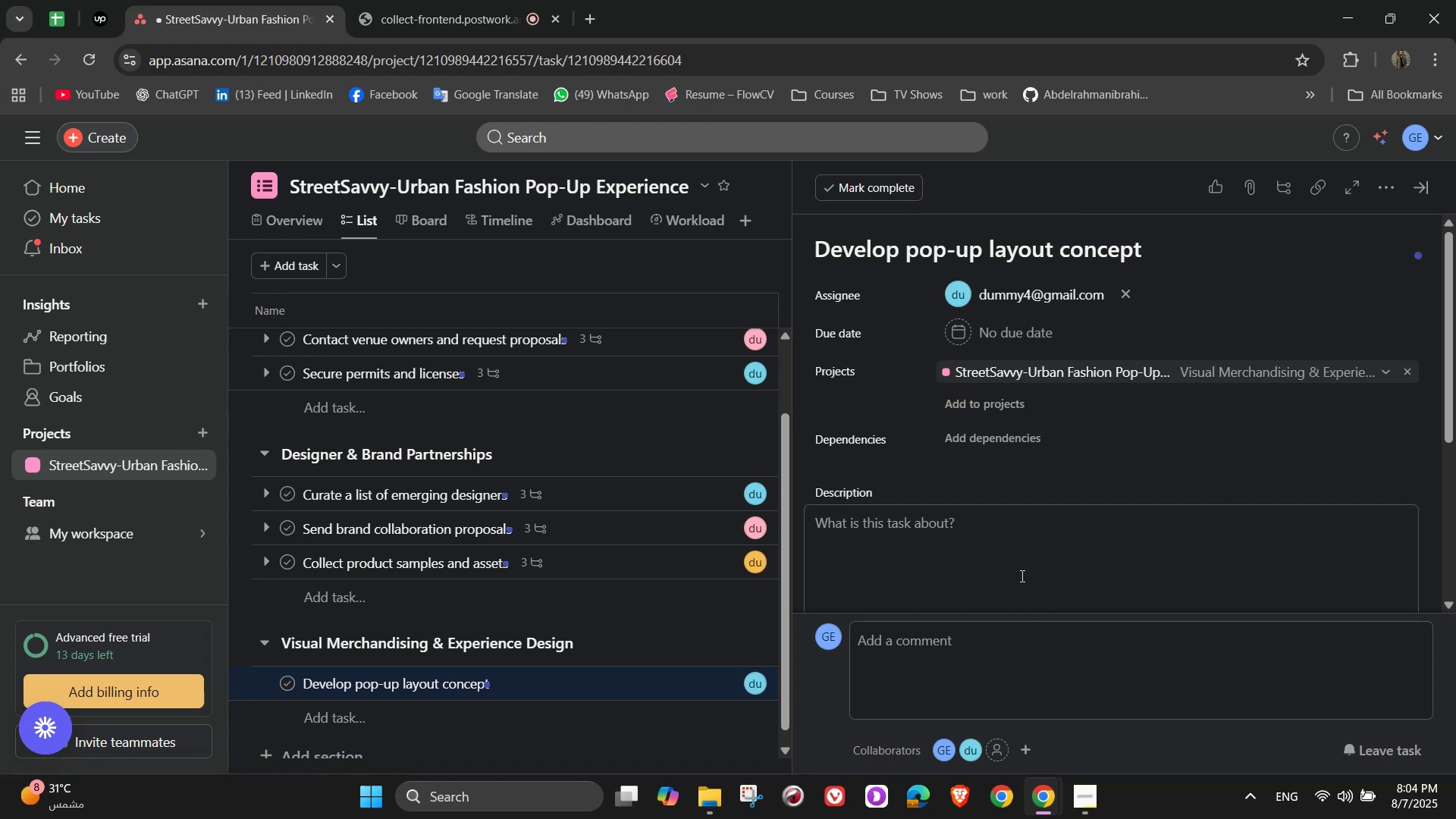 
scroll: coordinate [1025, 516], scroll_direction: down, amount: 2.0
 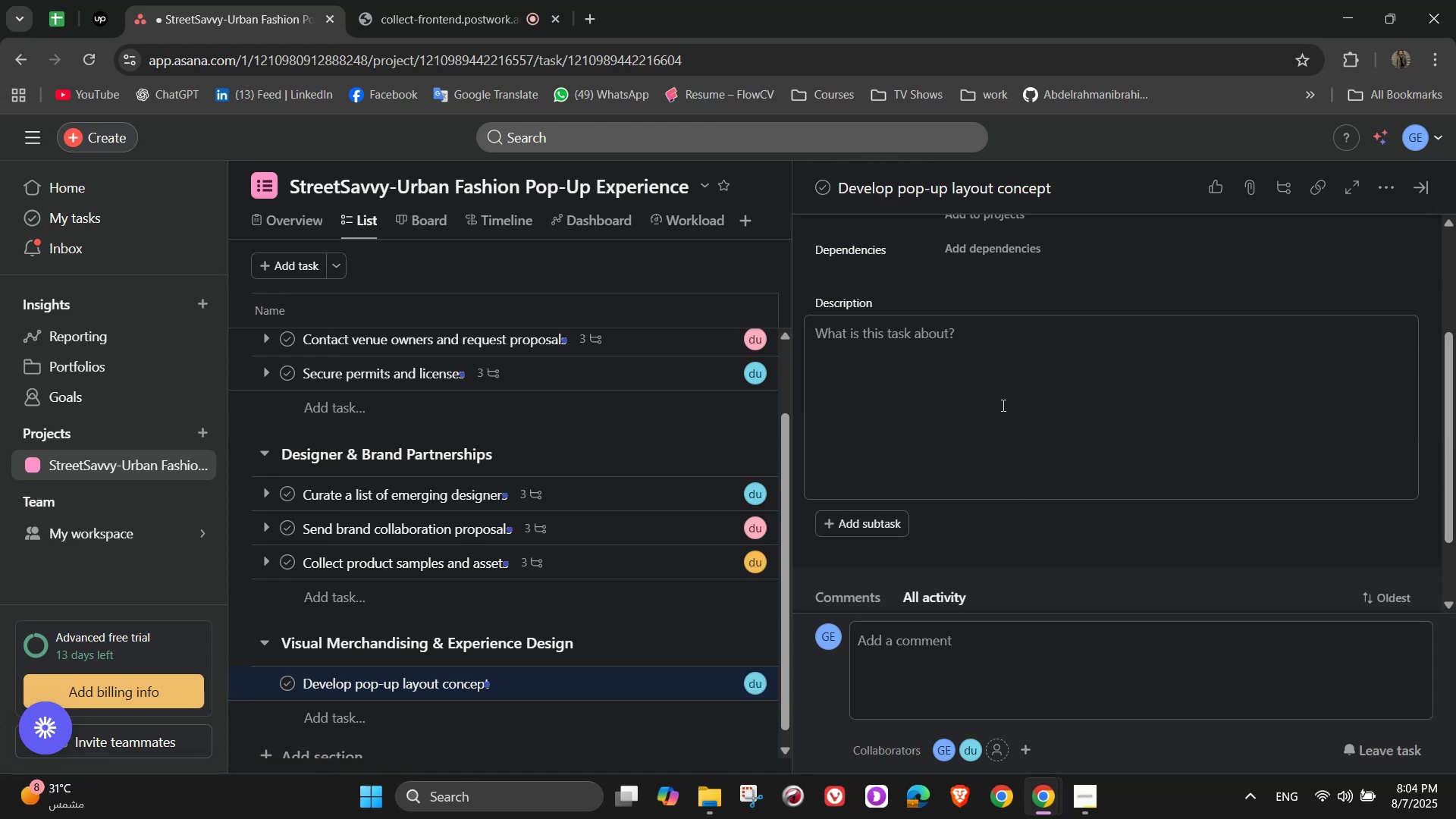 
left_click([1002, 400])
 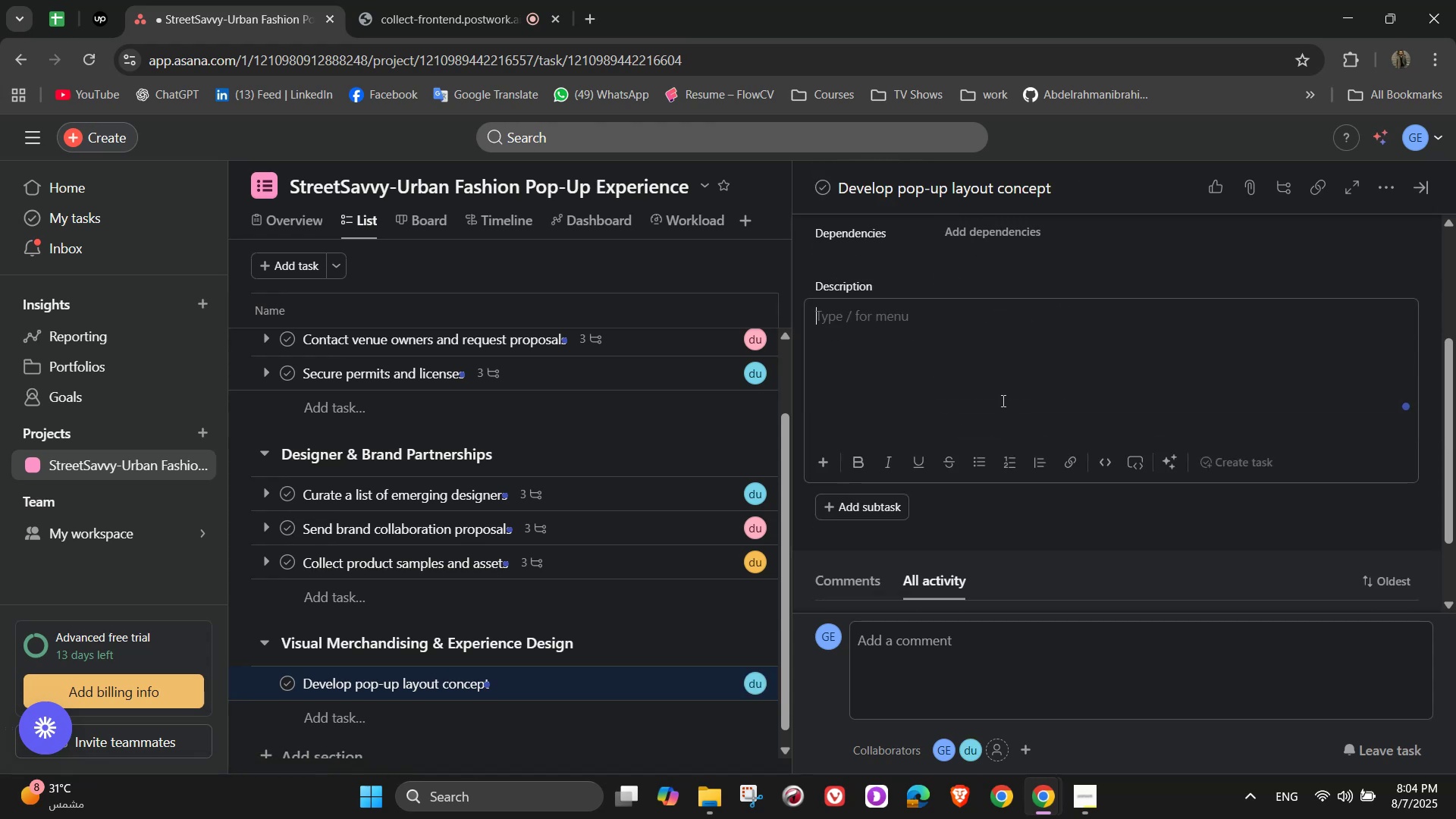 
type(Sketch floor pk)
key(Backspace)
type(lans)
 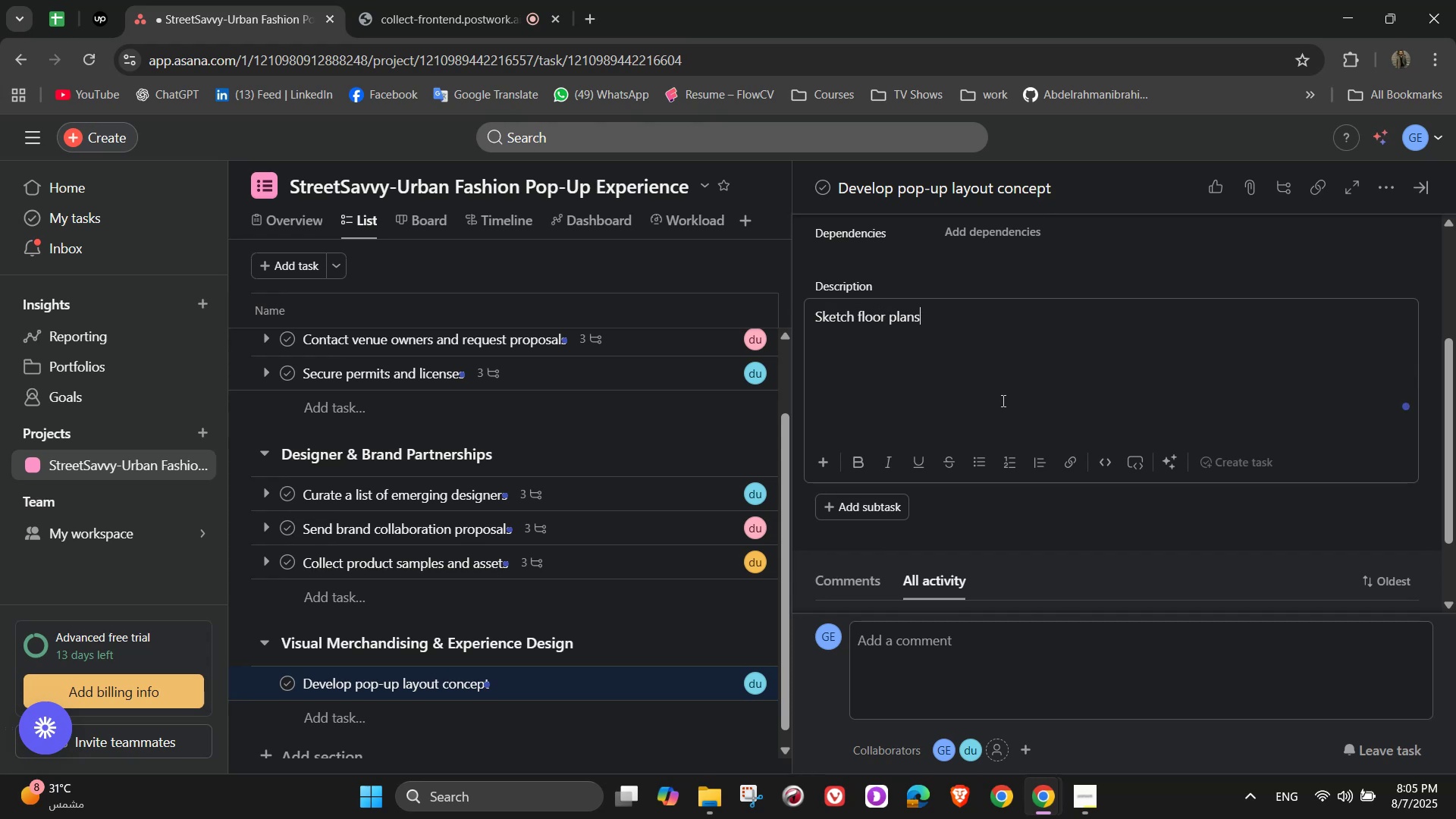 
key(Backspace)
key(Backspace)
key(Backspace)
key(Backspace)
type(Plan the spe)
key(Backspace)
type(atial layout of the pop-up including product displays, fitting areas, check-out )
key(Backspace)
type(, and artistic elements)
 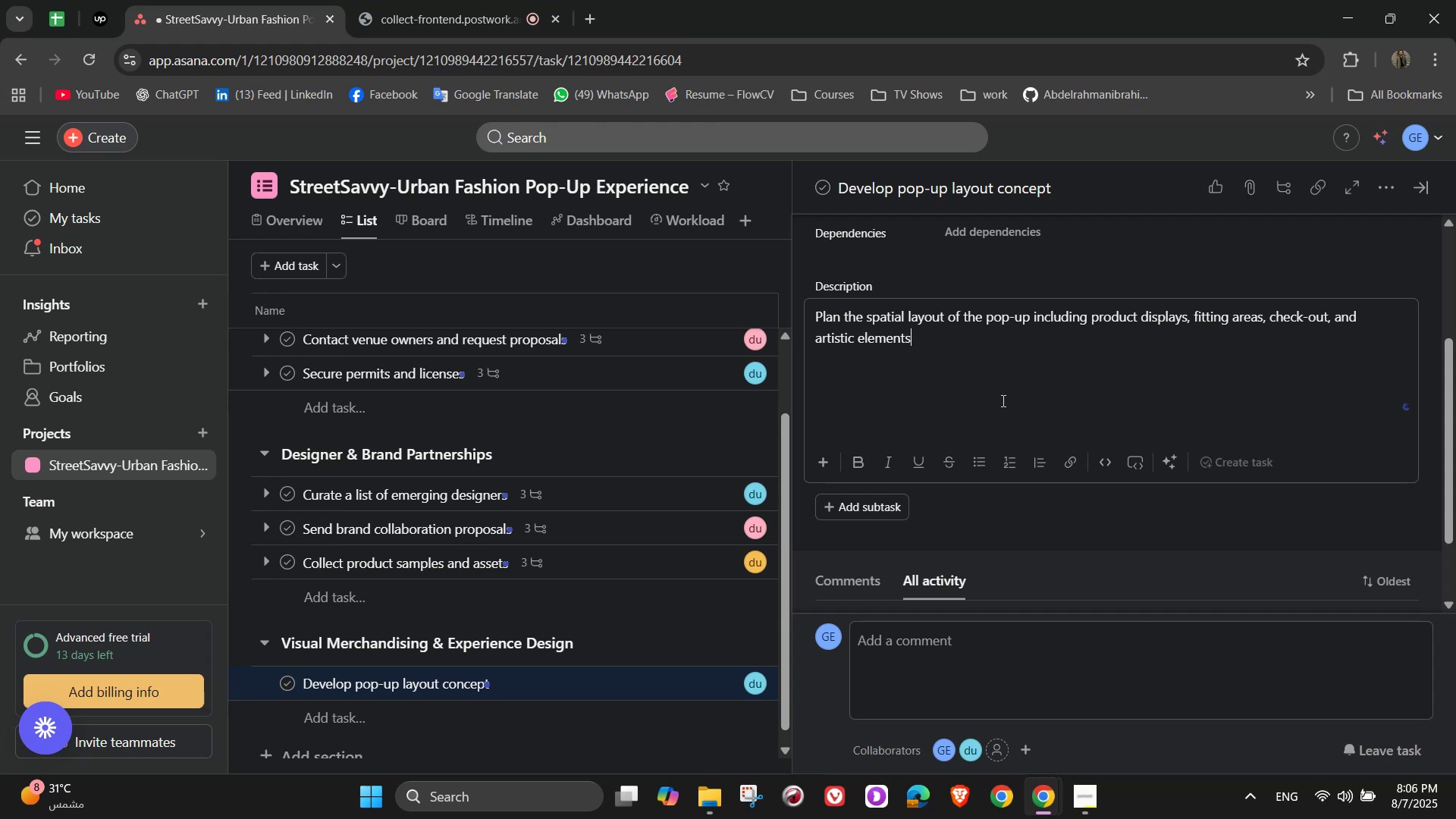 
left_click([1027, 499])
 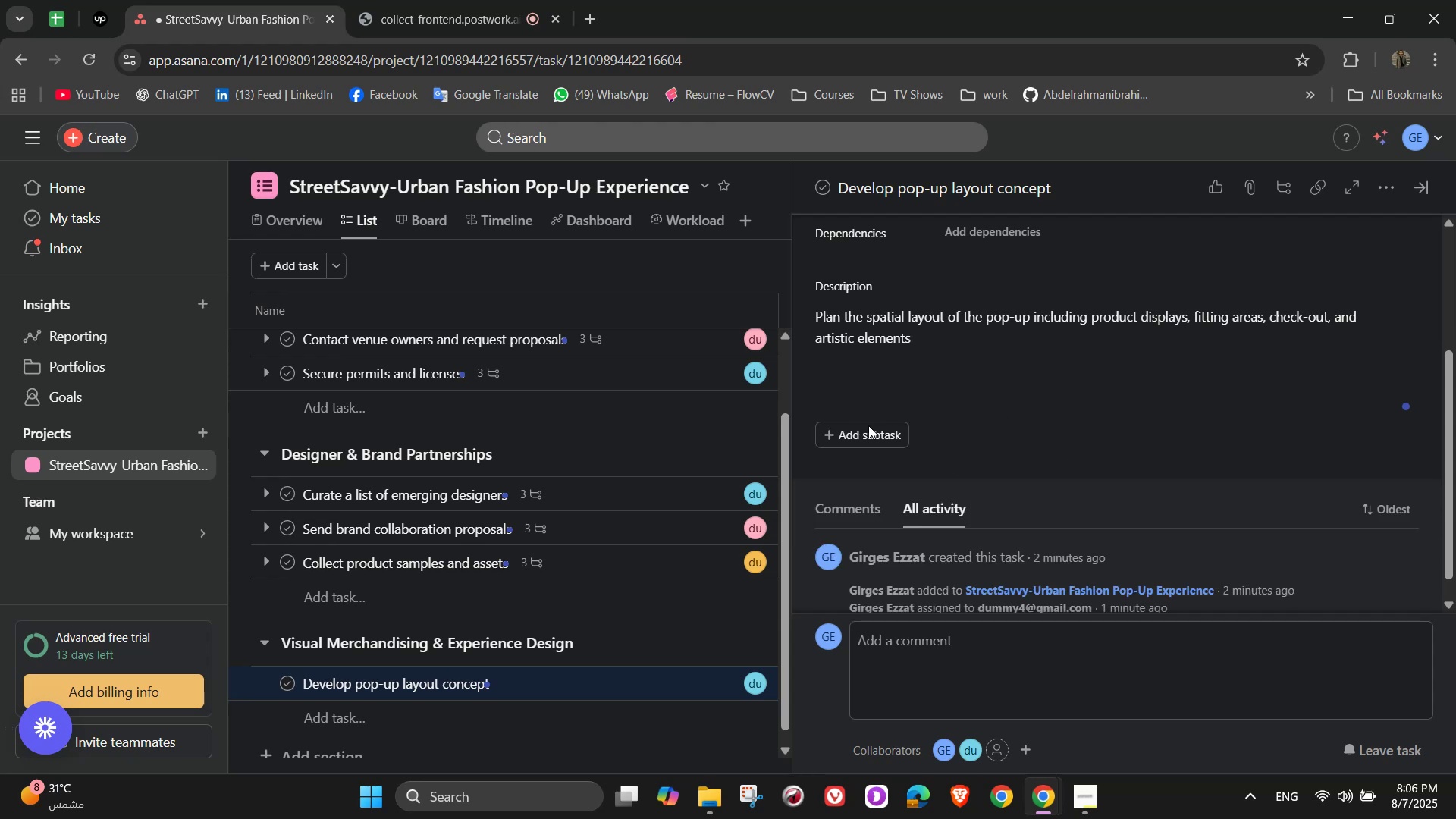 
left_click([868, 425])
 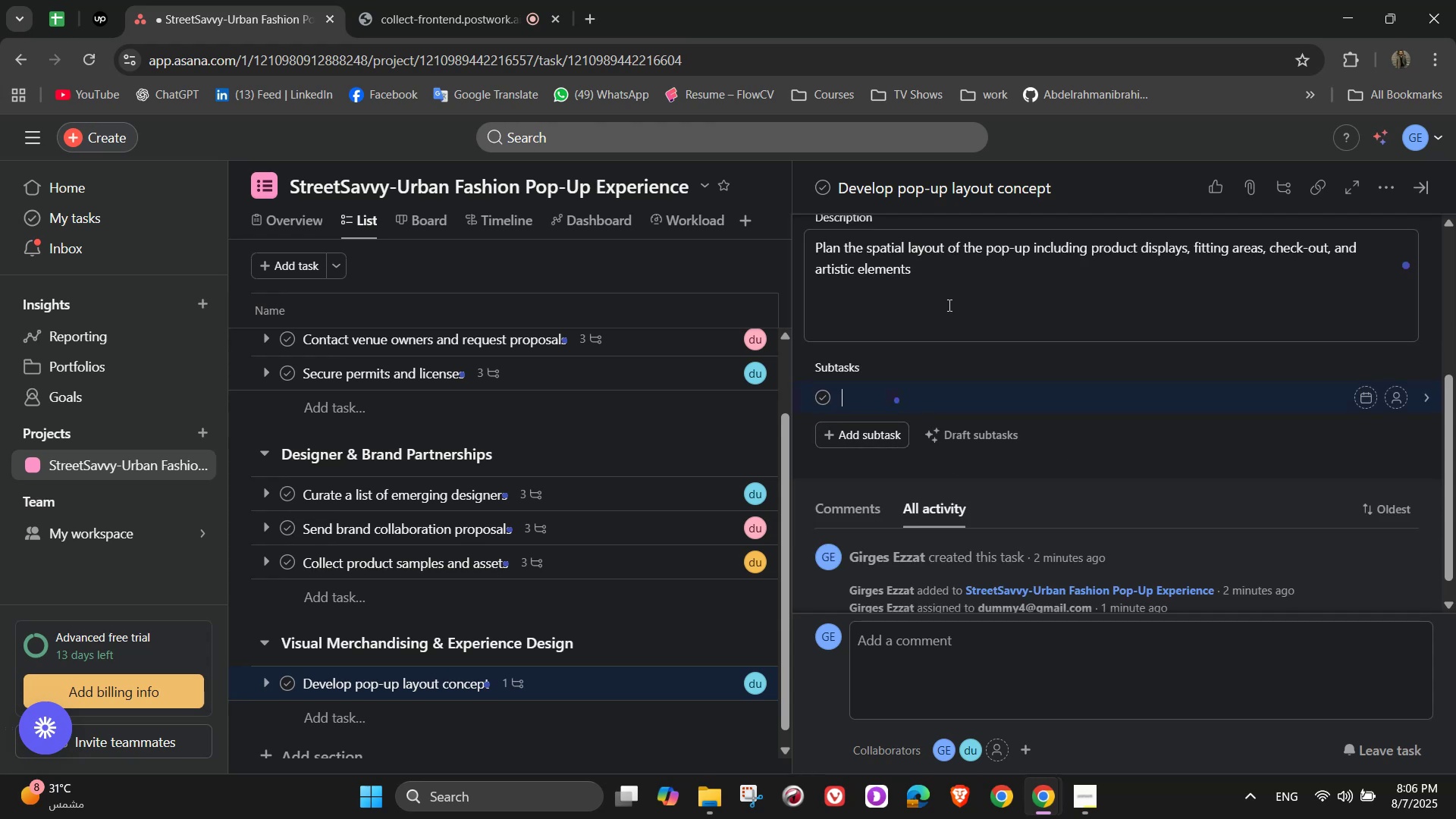 
type(Sketch floor plans)
key(NumpadEnter)
type(Define traffic flow zom)
key(Backspace)
type(nes)
 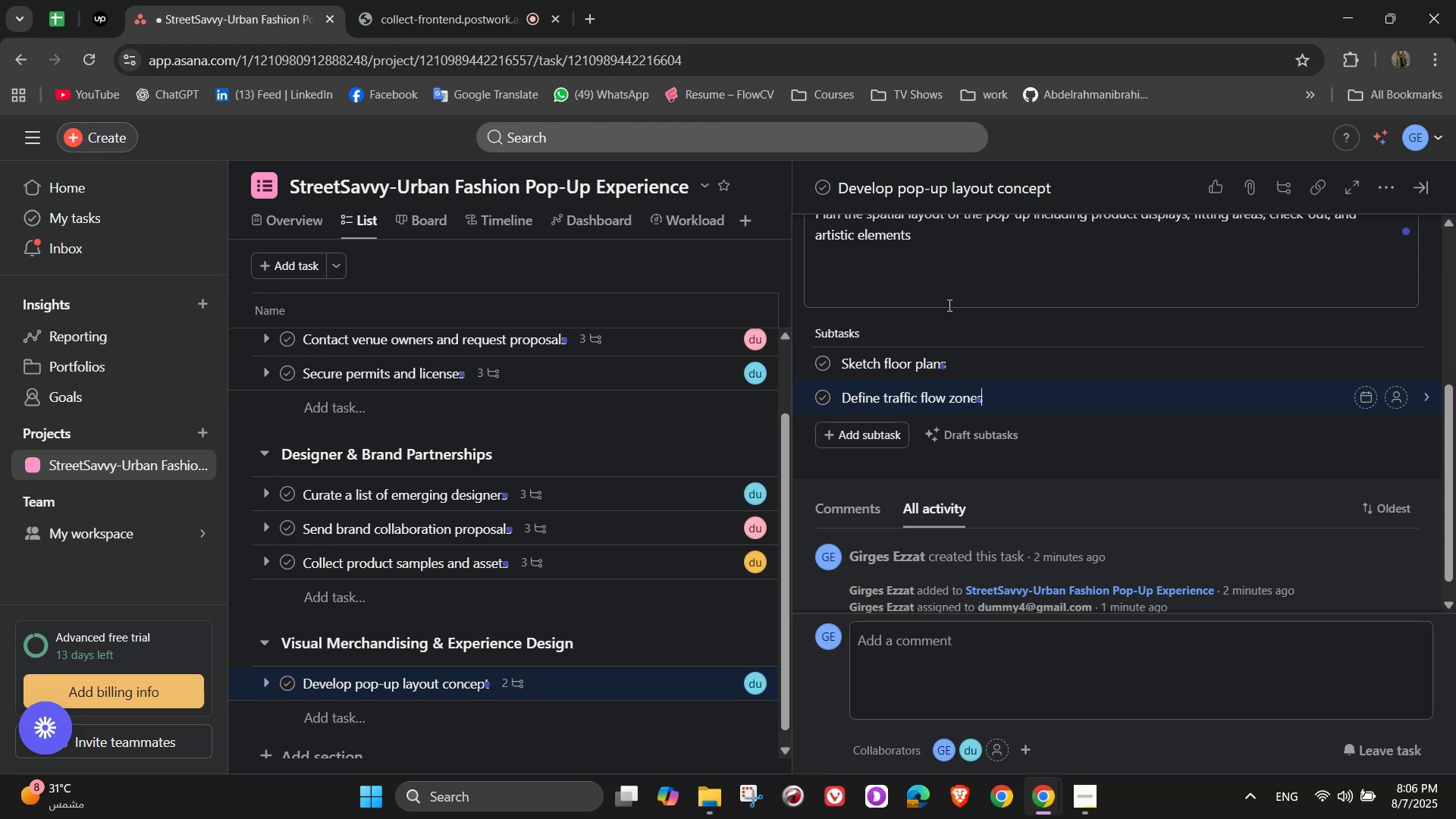 
key(Enter)
 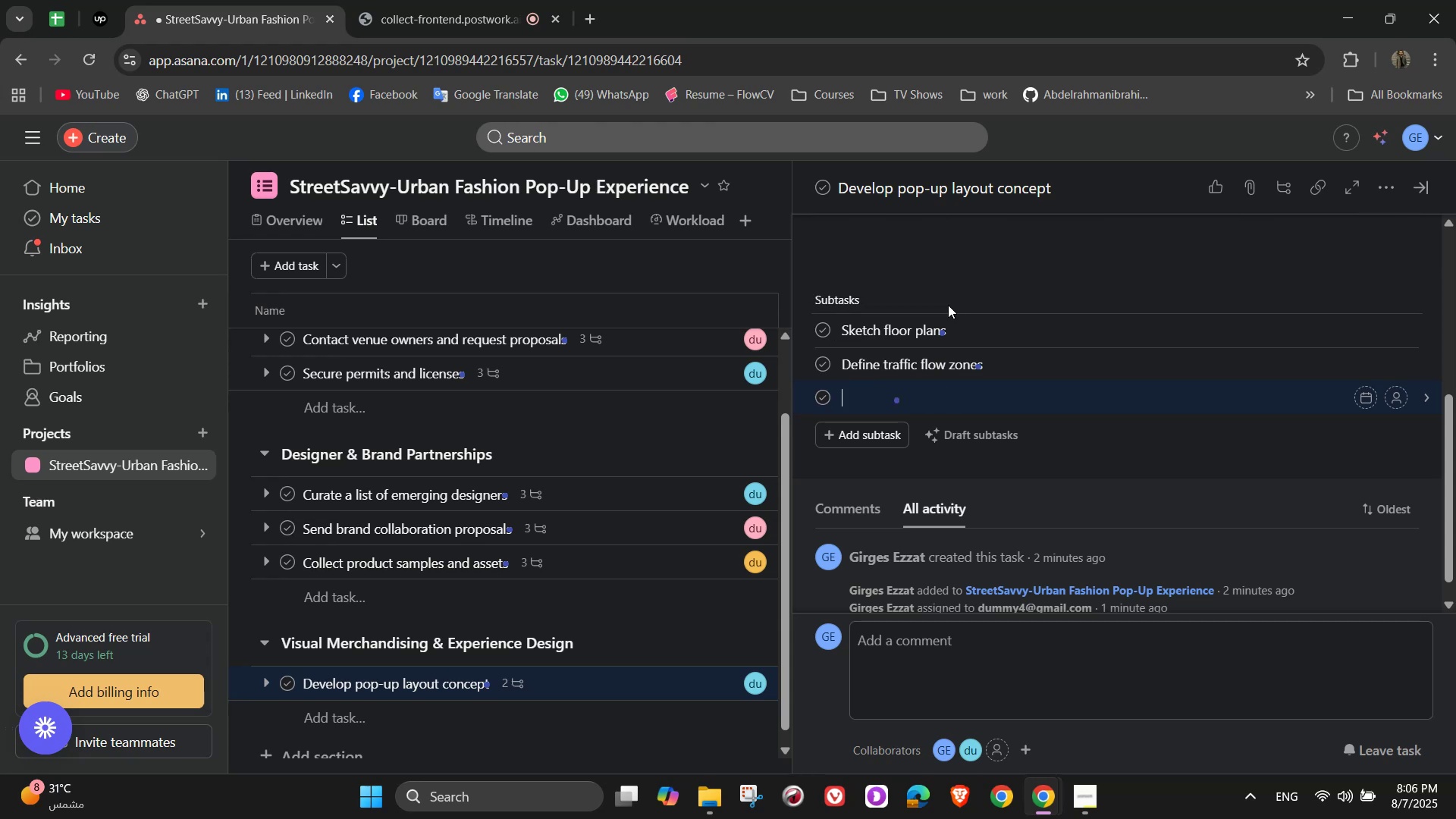 
type(Highlight brand)
 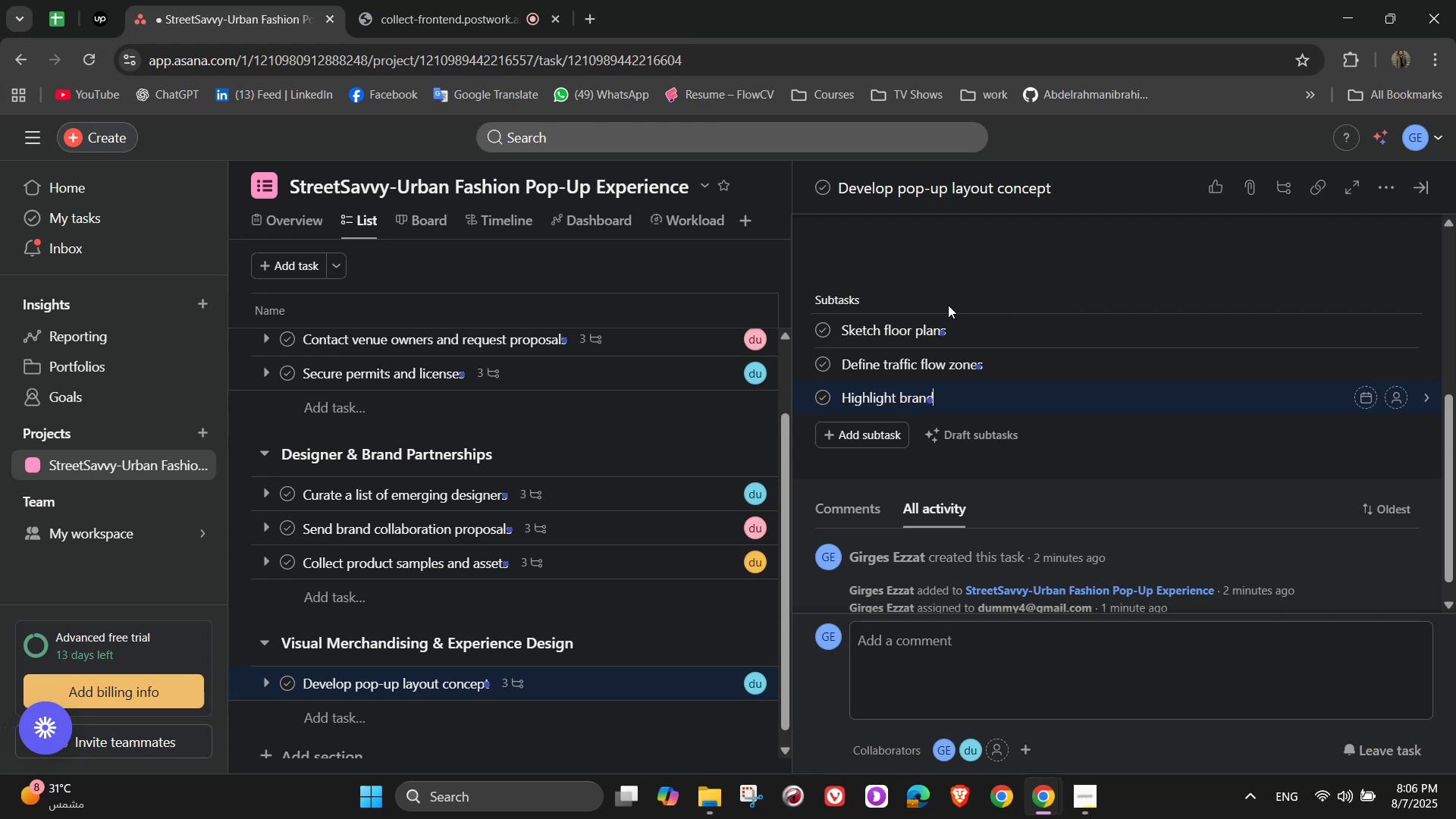 
type(/digital activation area)
 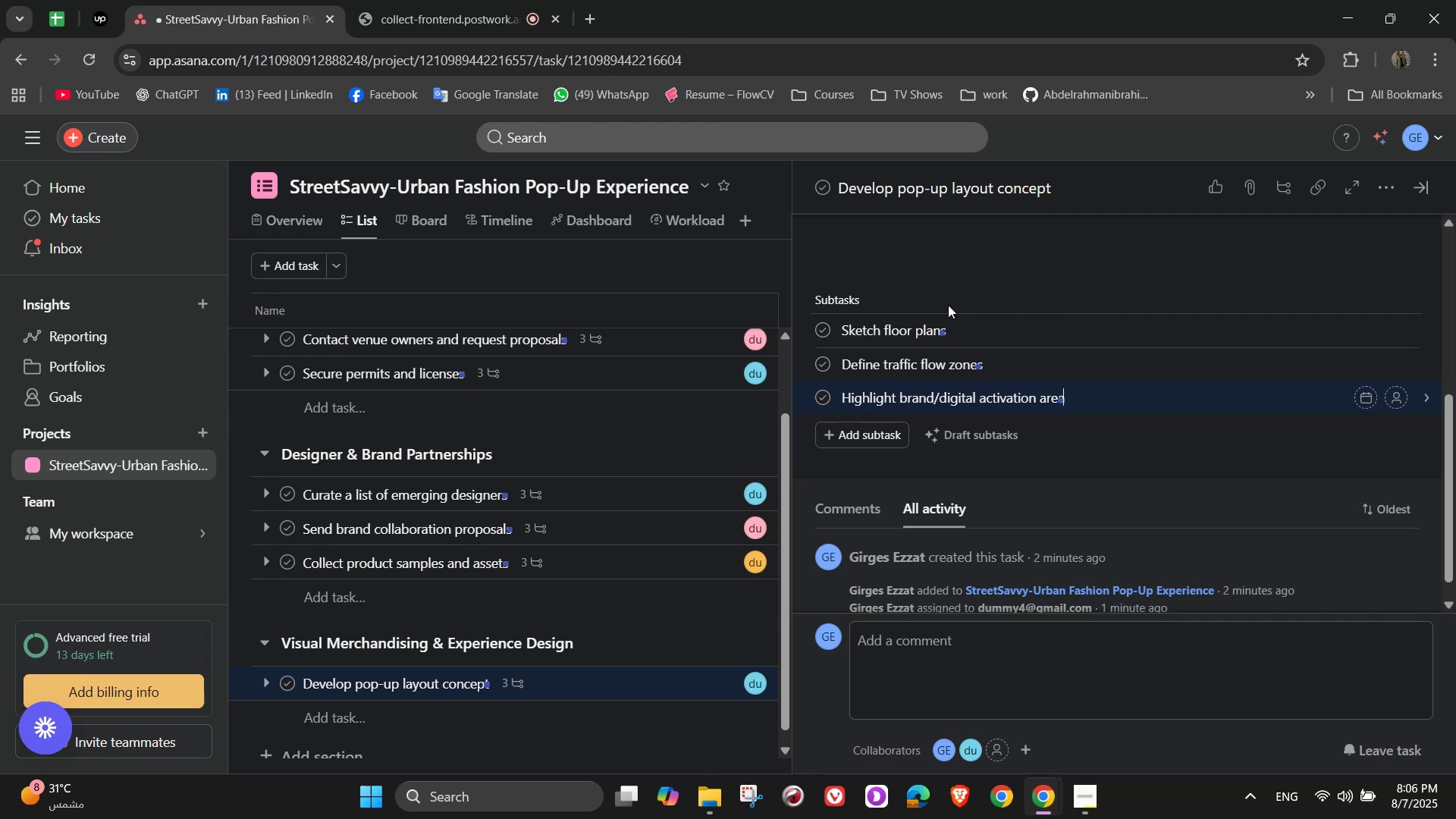 
wait(10.53)
 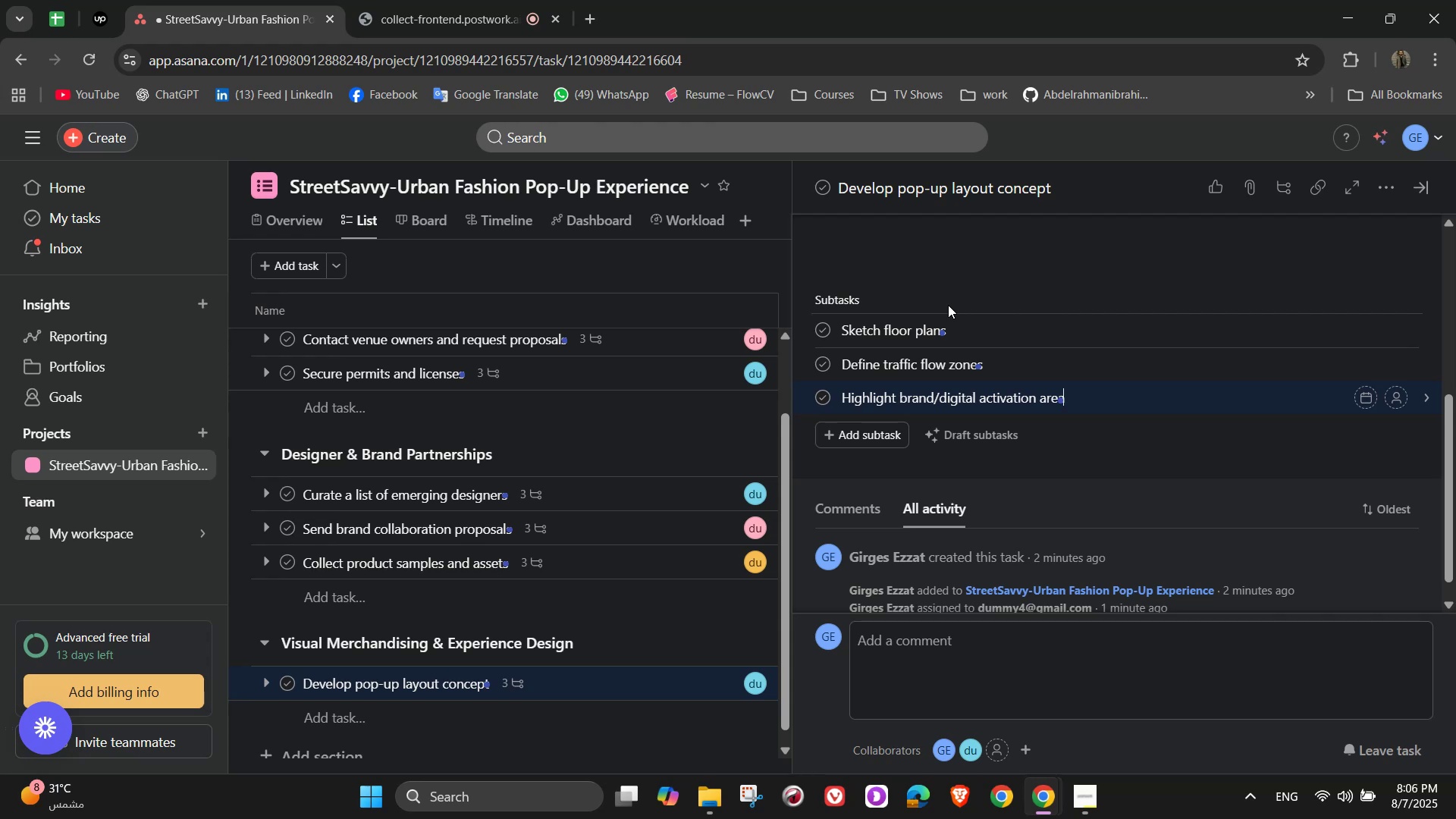 
scroll: coordinate [1149, 441], scroll_direction: up, amount: 2.0
 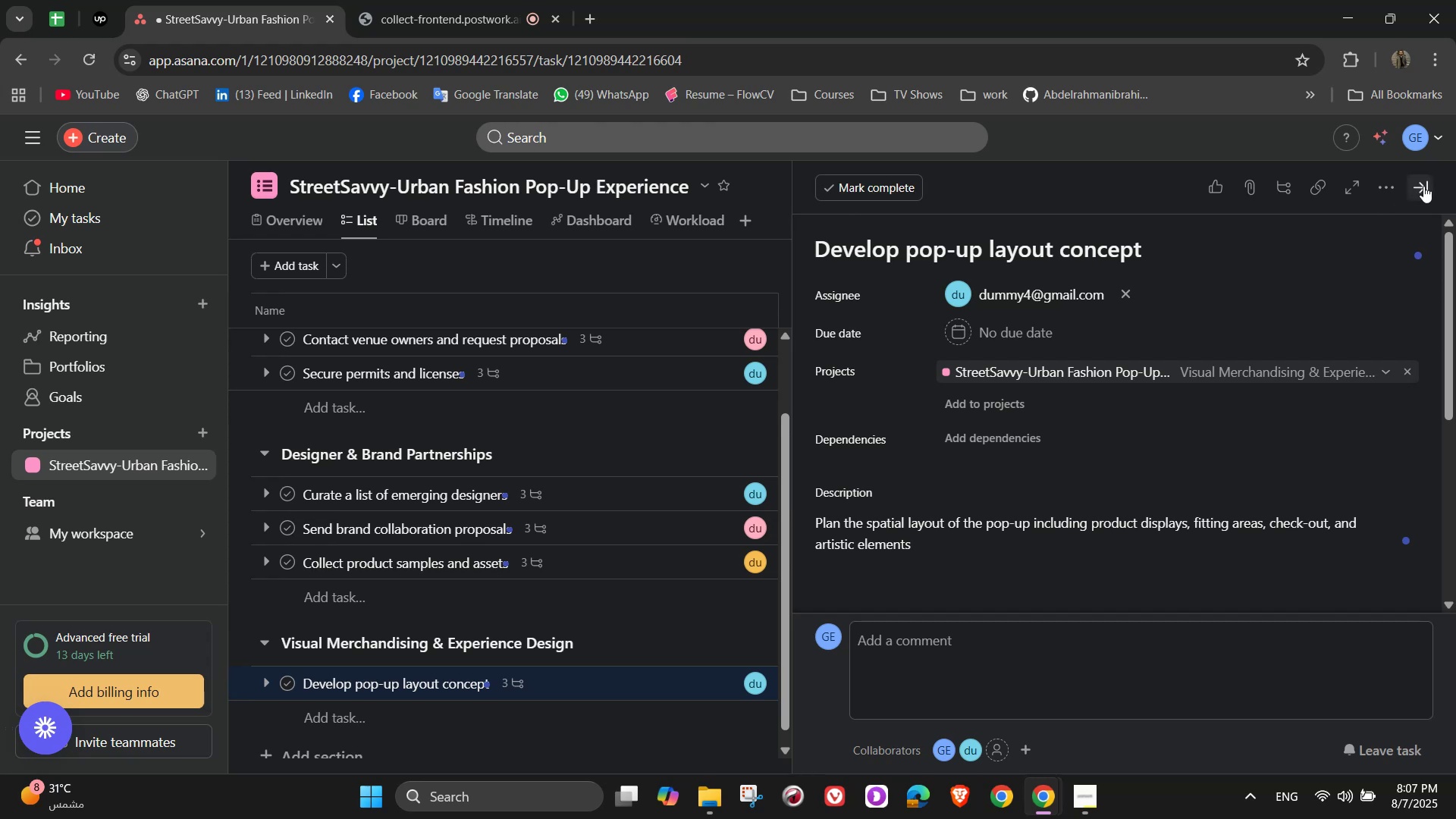 
left_click([1423, 184])
 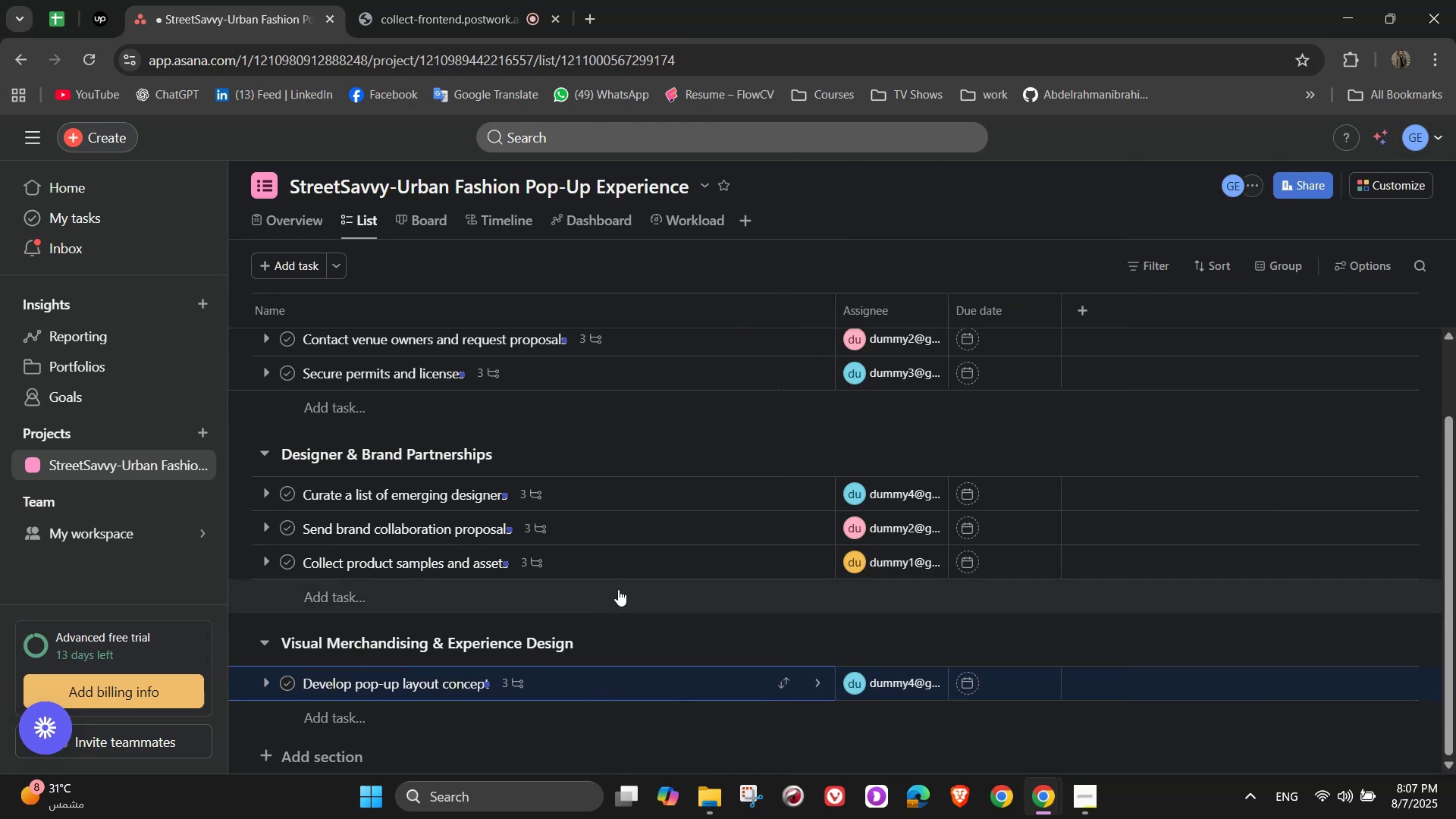 
scroll: coordinate [520, 671], scroll_direction: down, amount: 1.0
 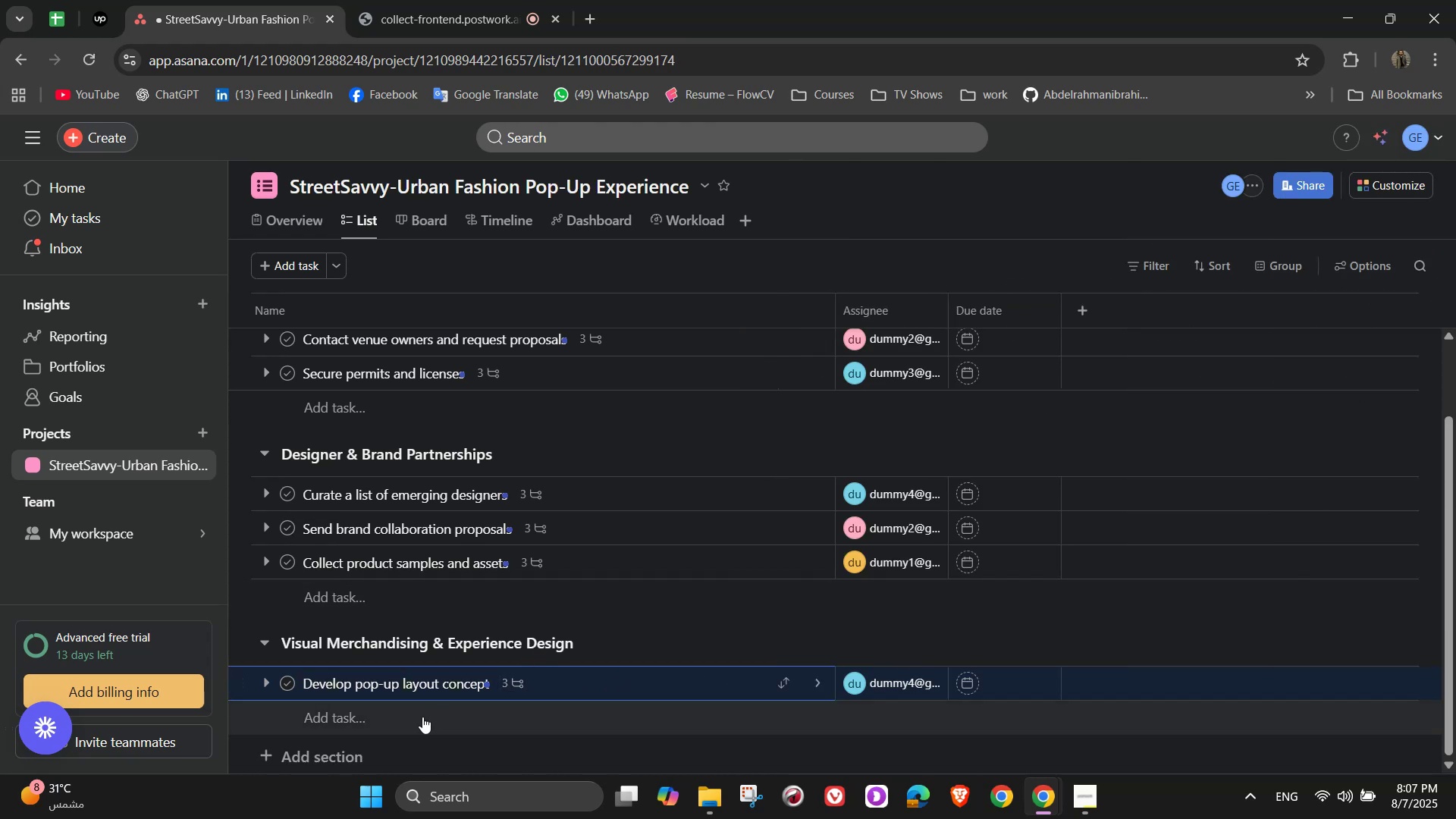 
left_click([422, 717])
 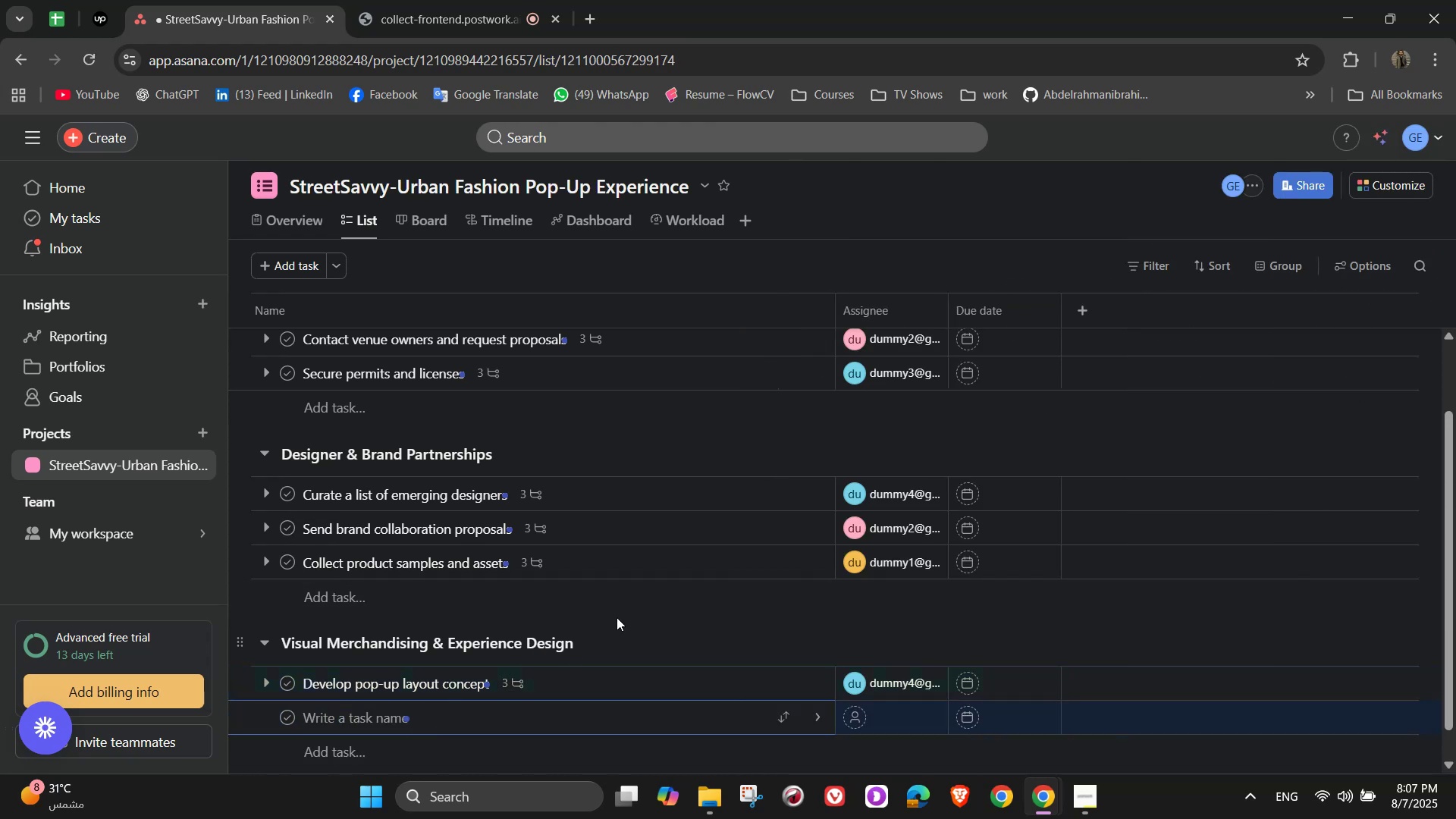 
type(Create brand visuals and signage)
 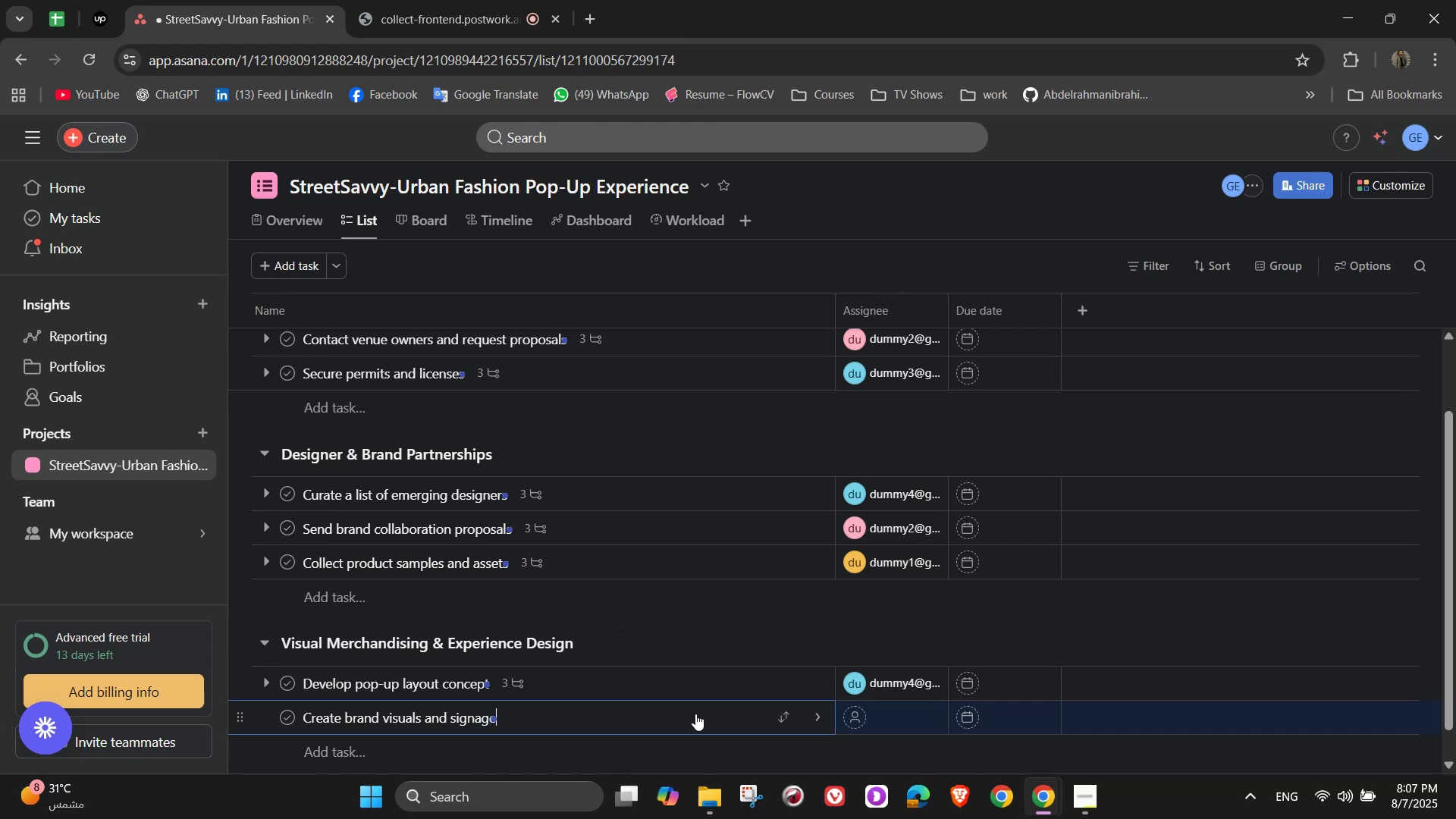 
left_click([812, 712])
 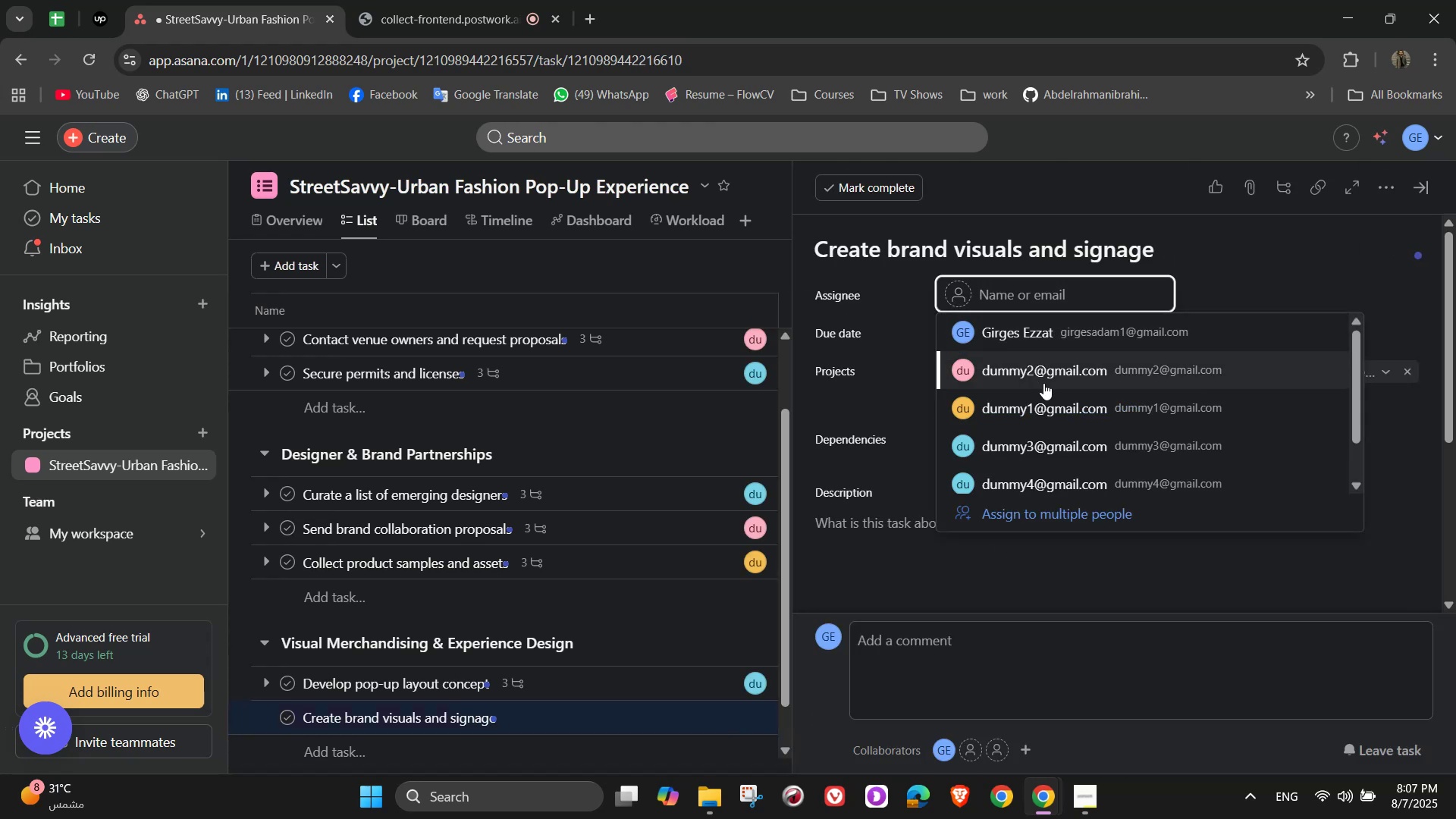 
wait(5.77)
 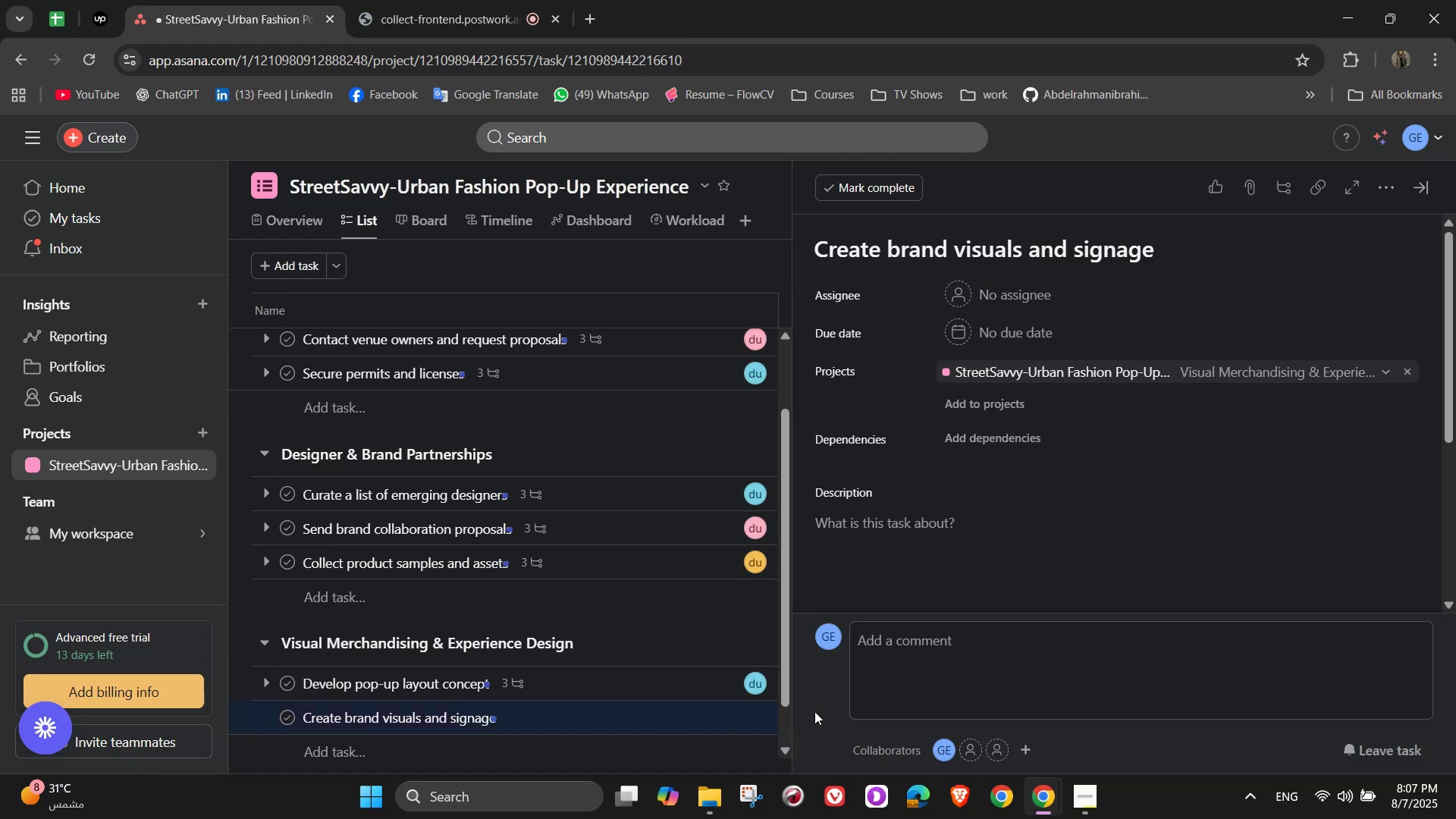 
left_click([1036, 416])
 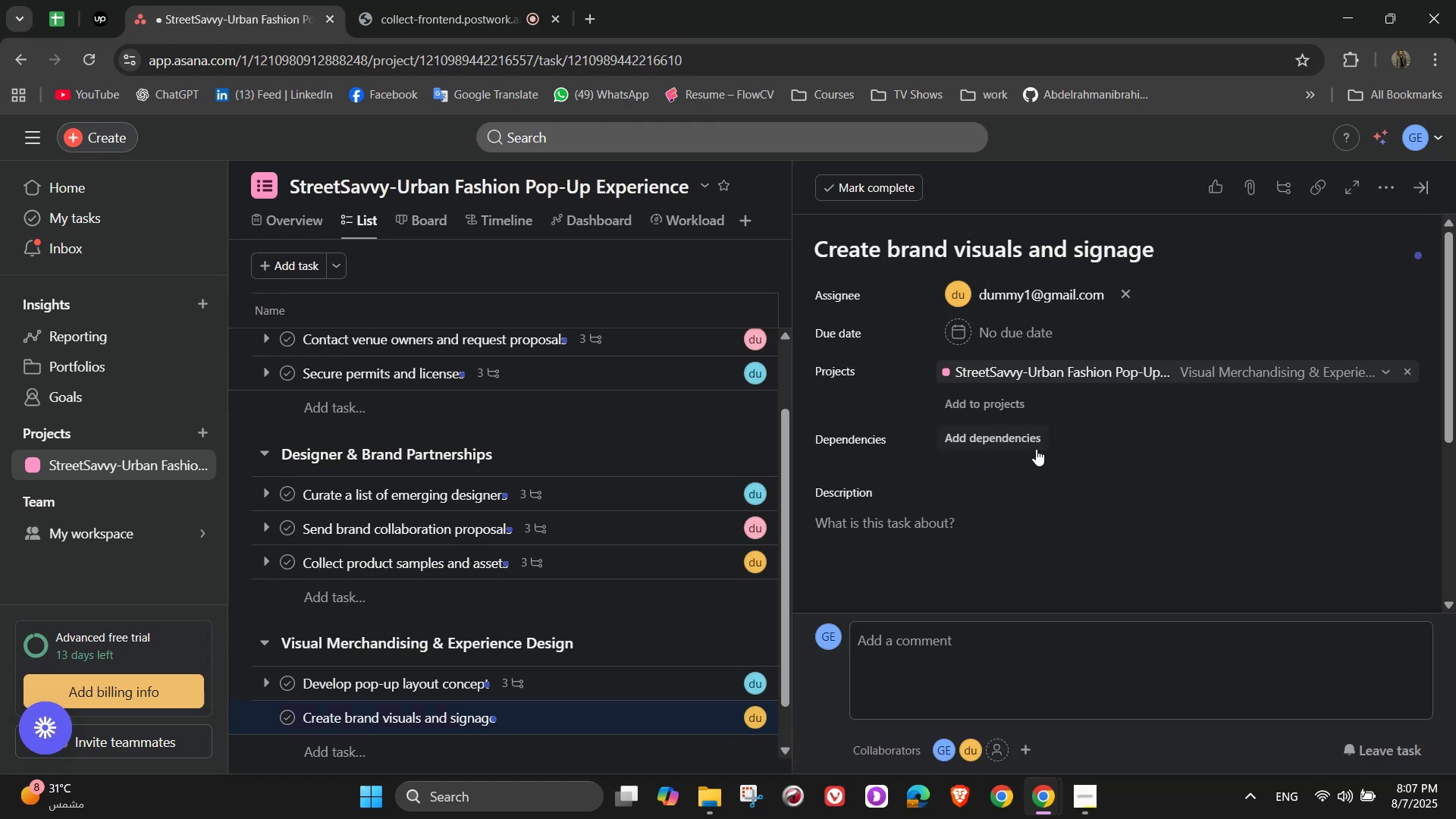 
scroll: coordinate [1021, 523], scroll_direction: down, amount: 3.0
 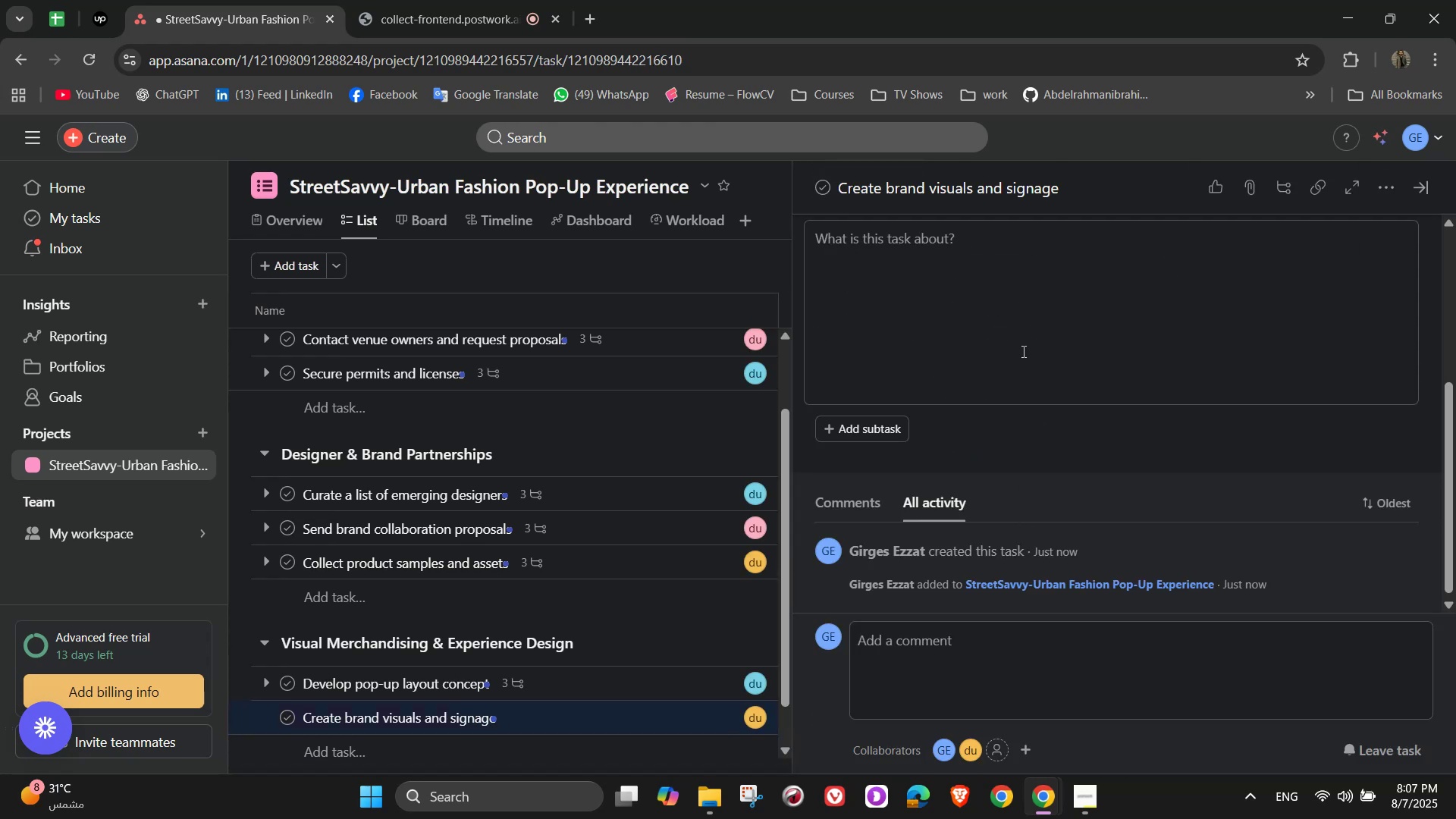 
left_click([1020, 337])
 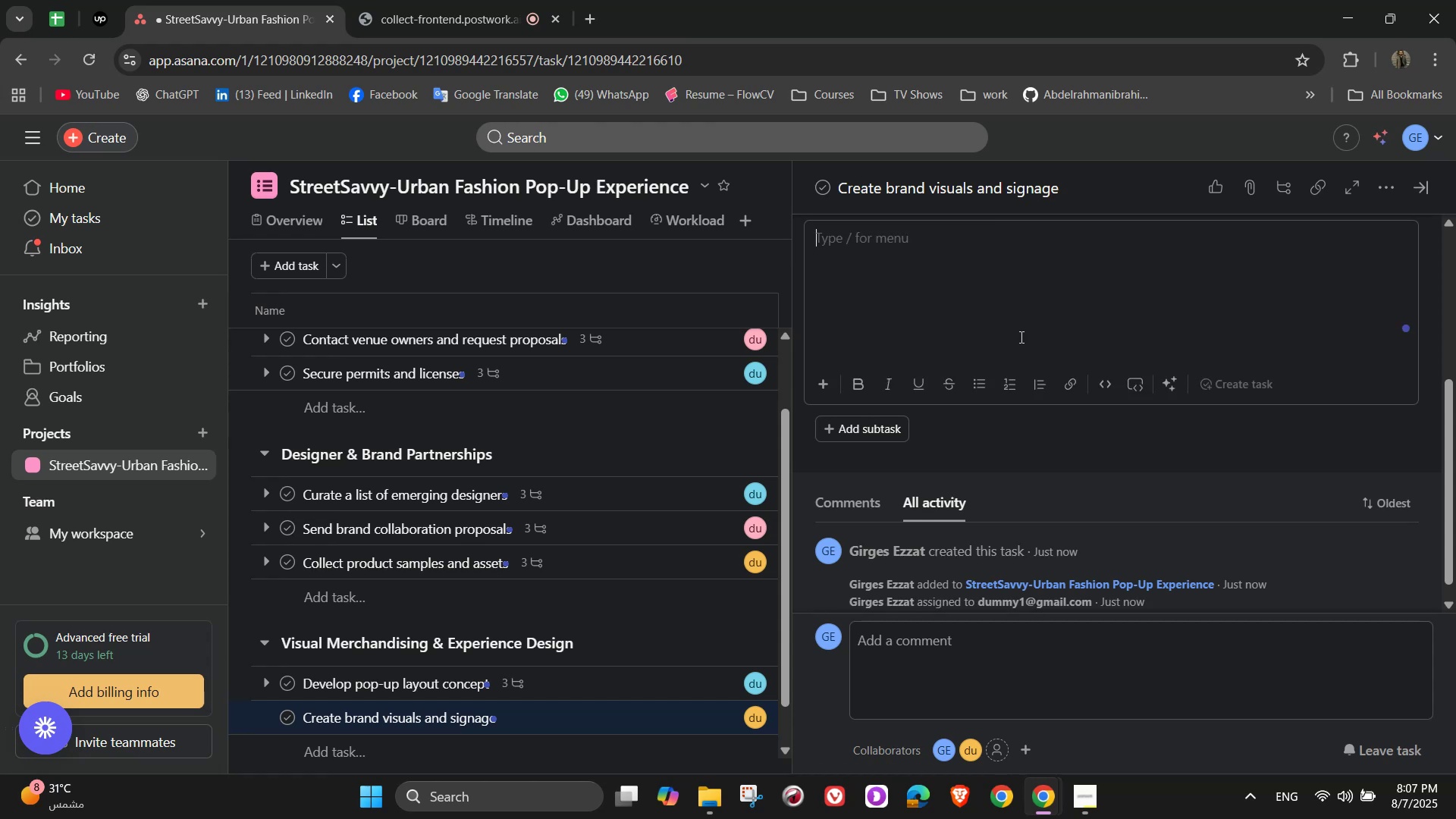 
type(Design aesthetics visuals, banners, and signs that align with)
 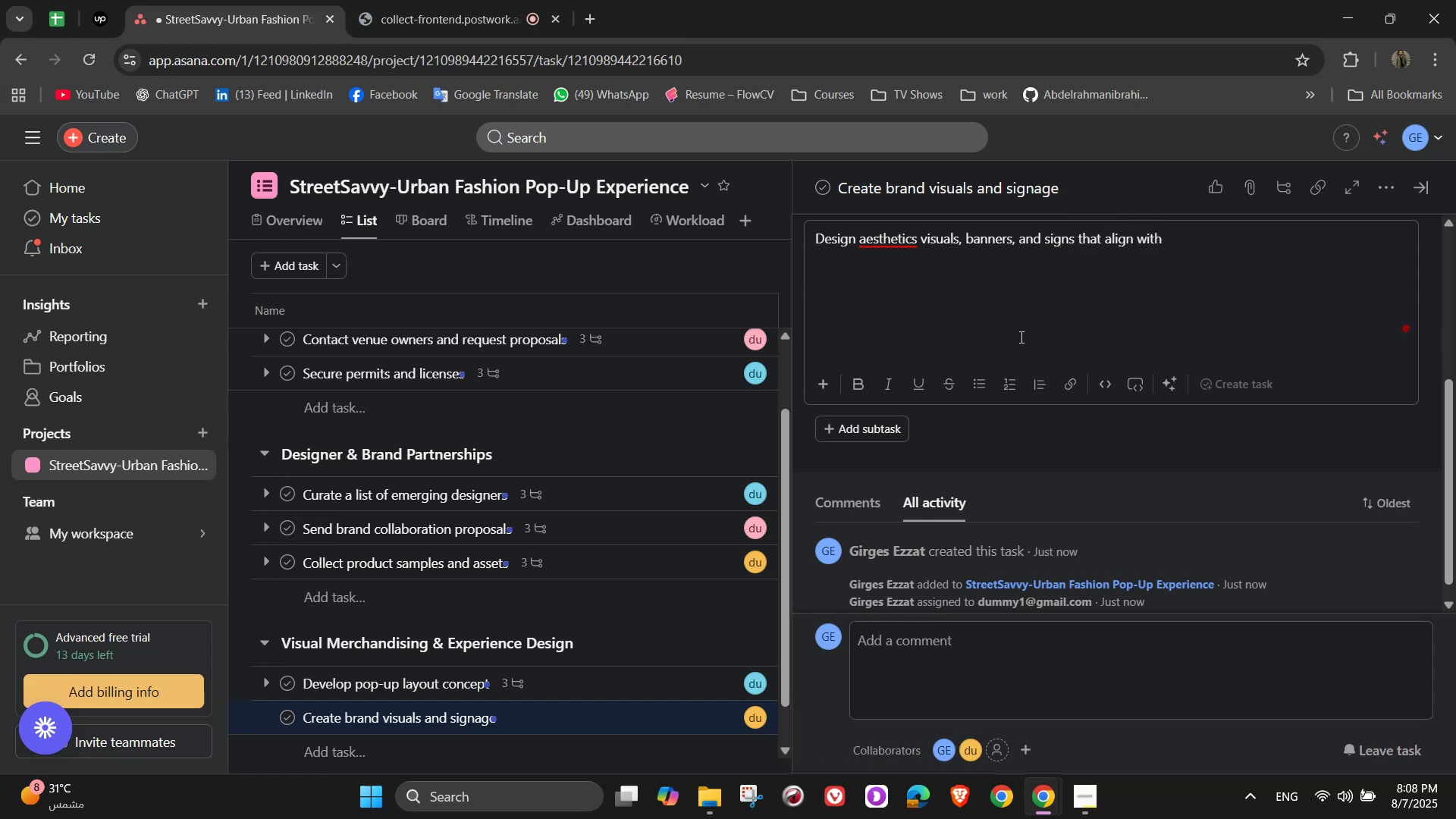 
type( StreetSavvy's identity)
 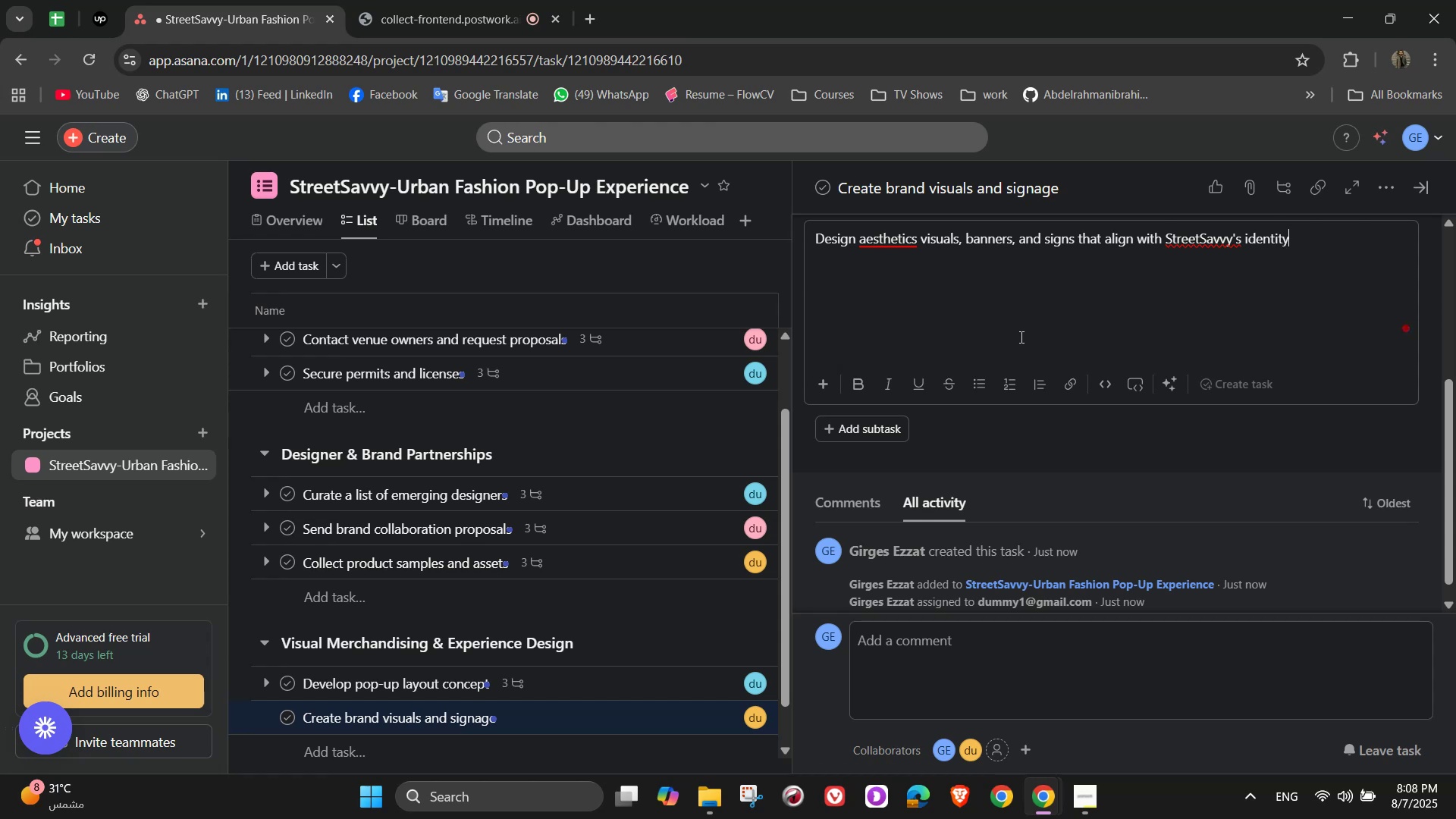 
wait(8.19)
 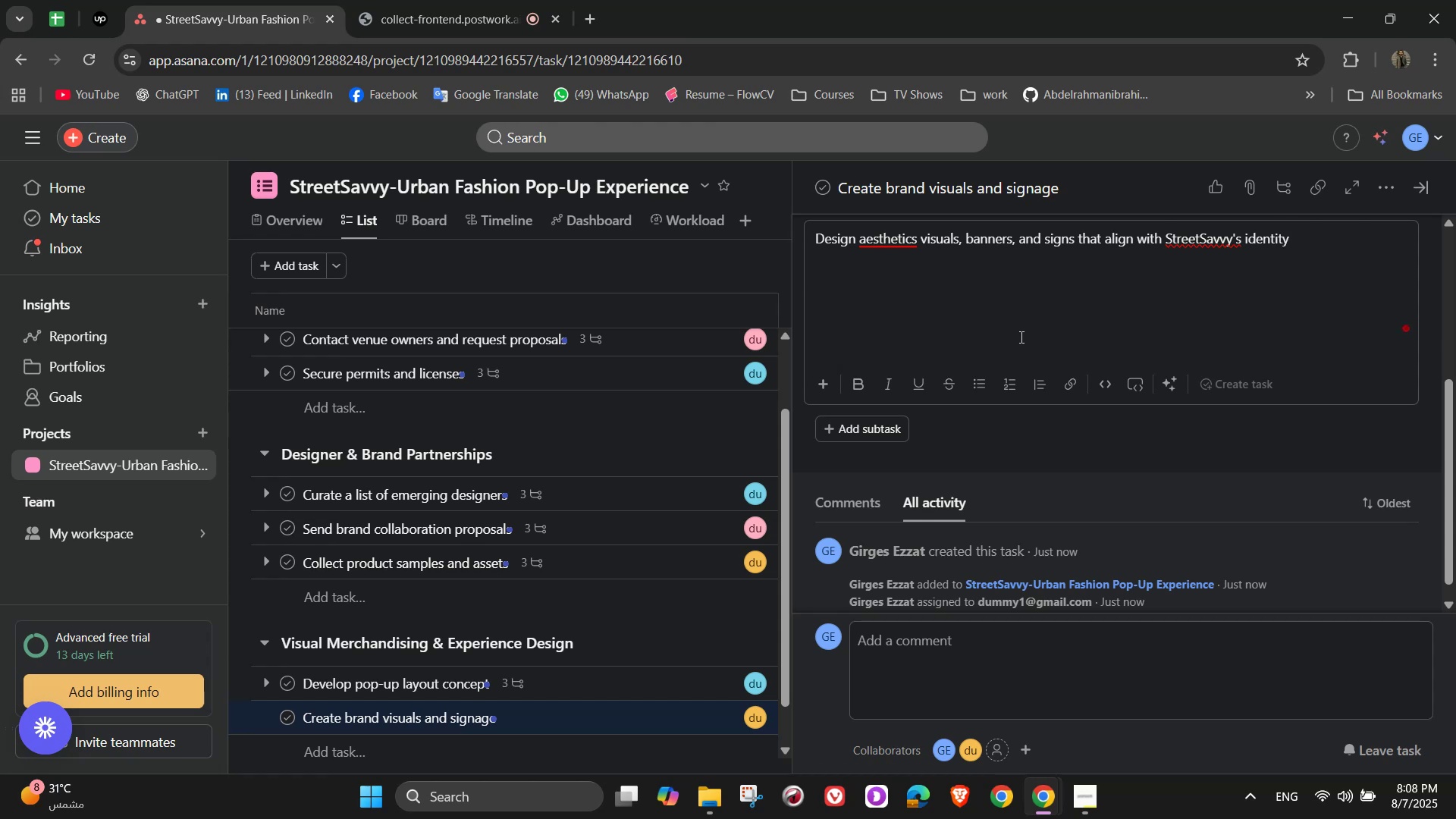 
scroll: coordinate [918, 335], scroll_direction: down, amount: 4.0
 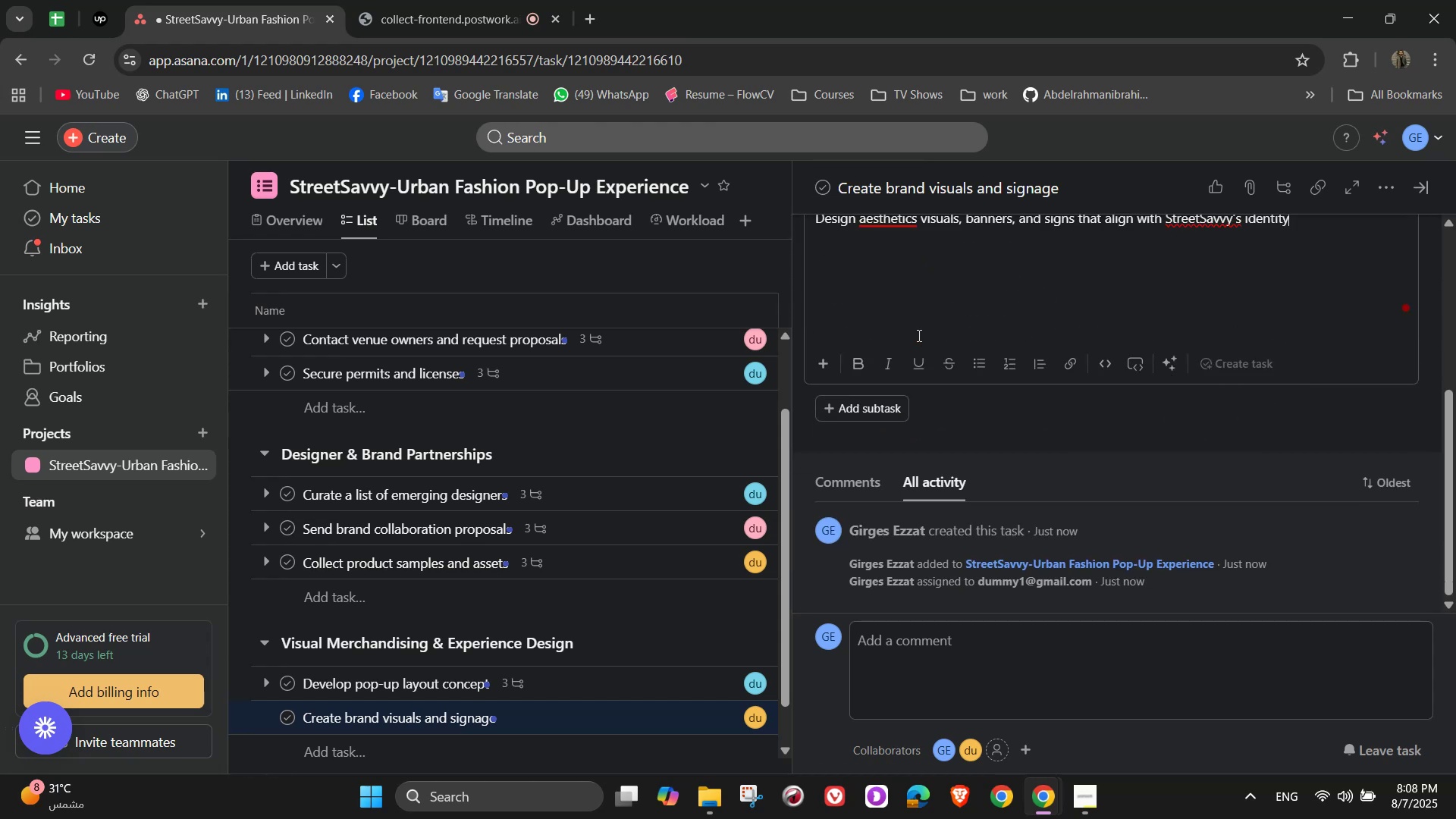 
scroll: coordinate [918, 335], scroll_direction: up, amount: 2.0
 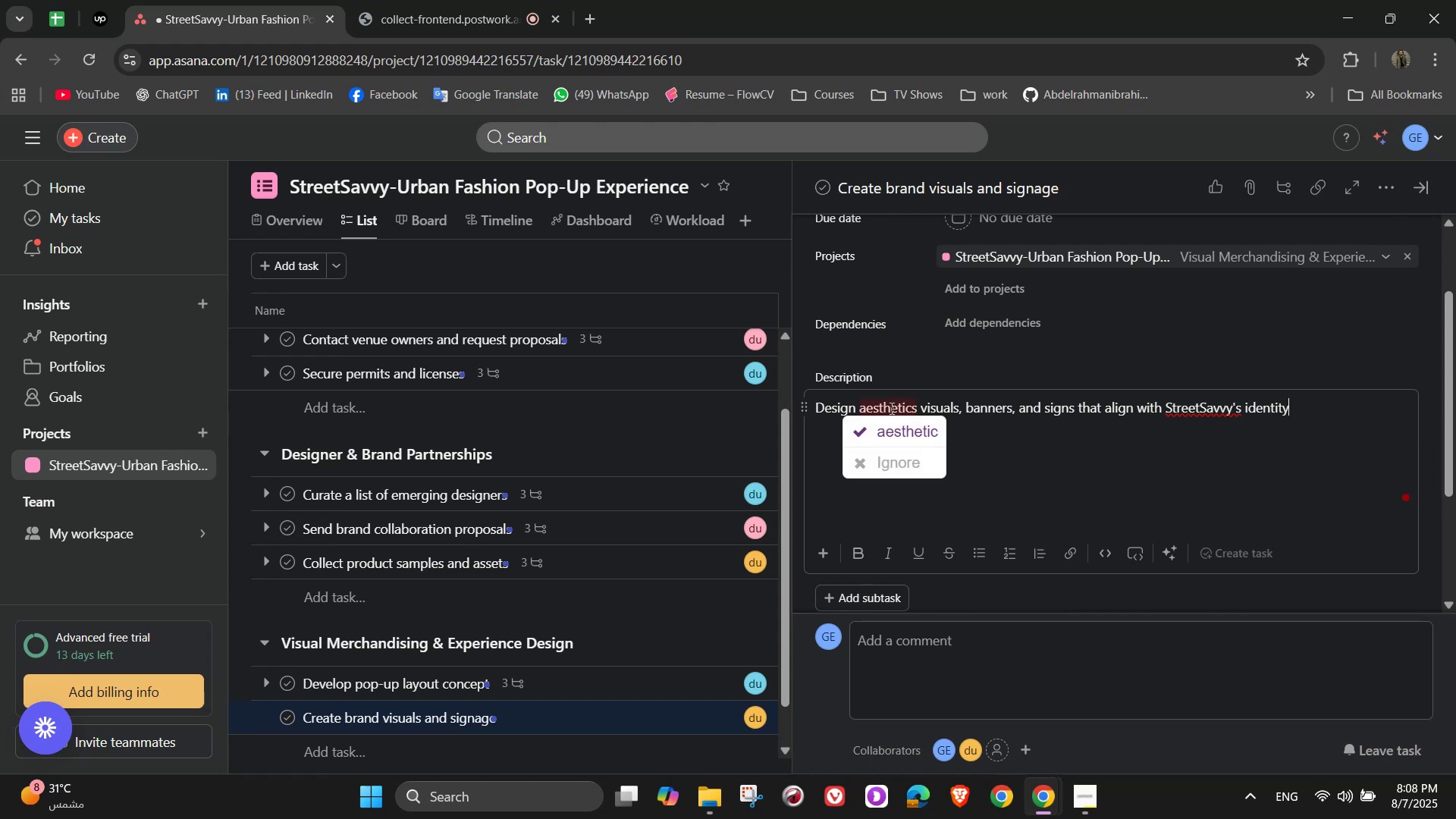 
left_click([890, 420])
 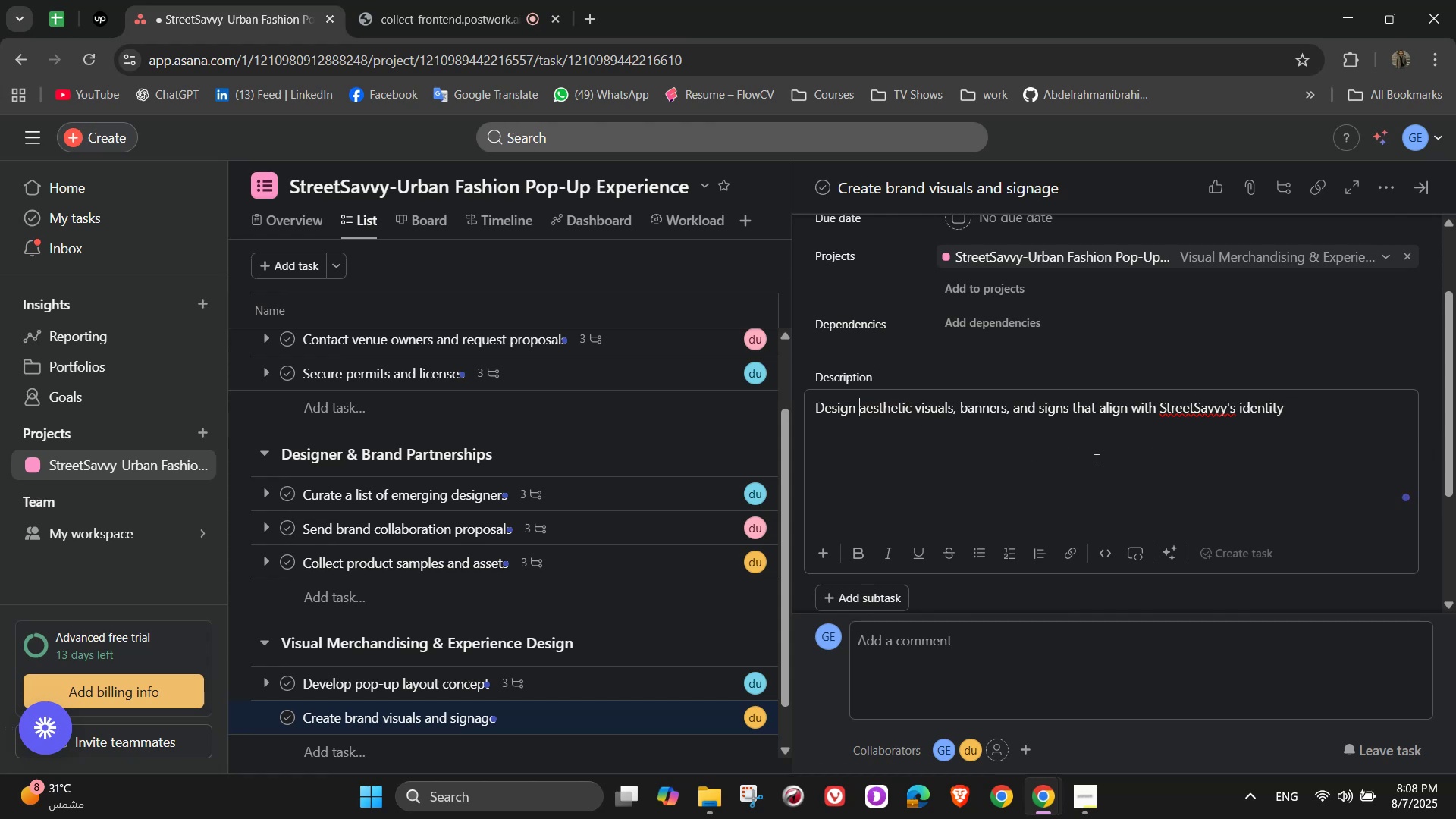 
scroll: coordinate [1050, 460], scroll_direction: down, amount: 7.0
 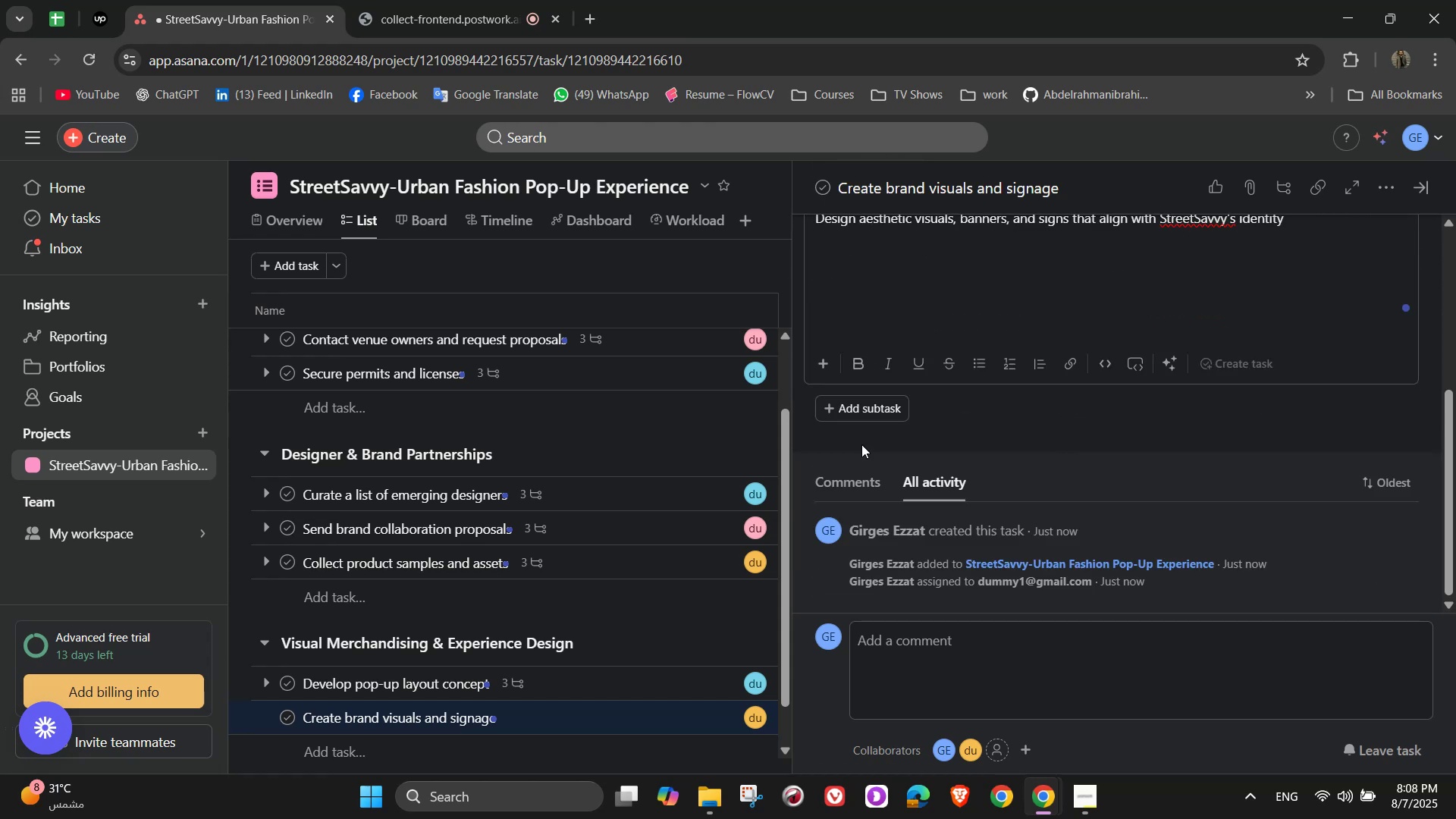 
mouse_move([1322, 755])
 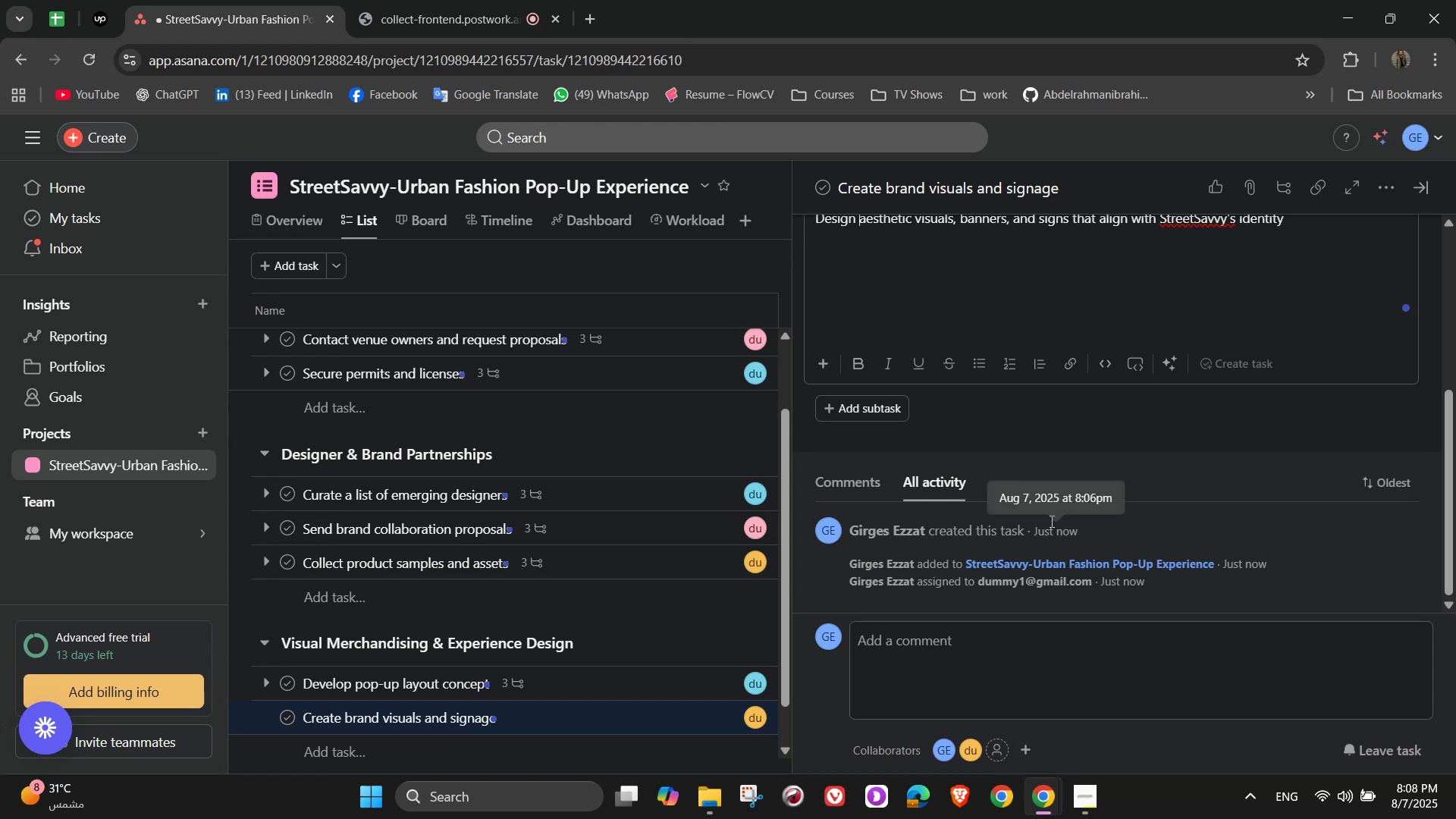 
scroll: coordinate [1088, 491], scroll_direction: up, amount: 4.0
 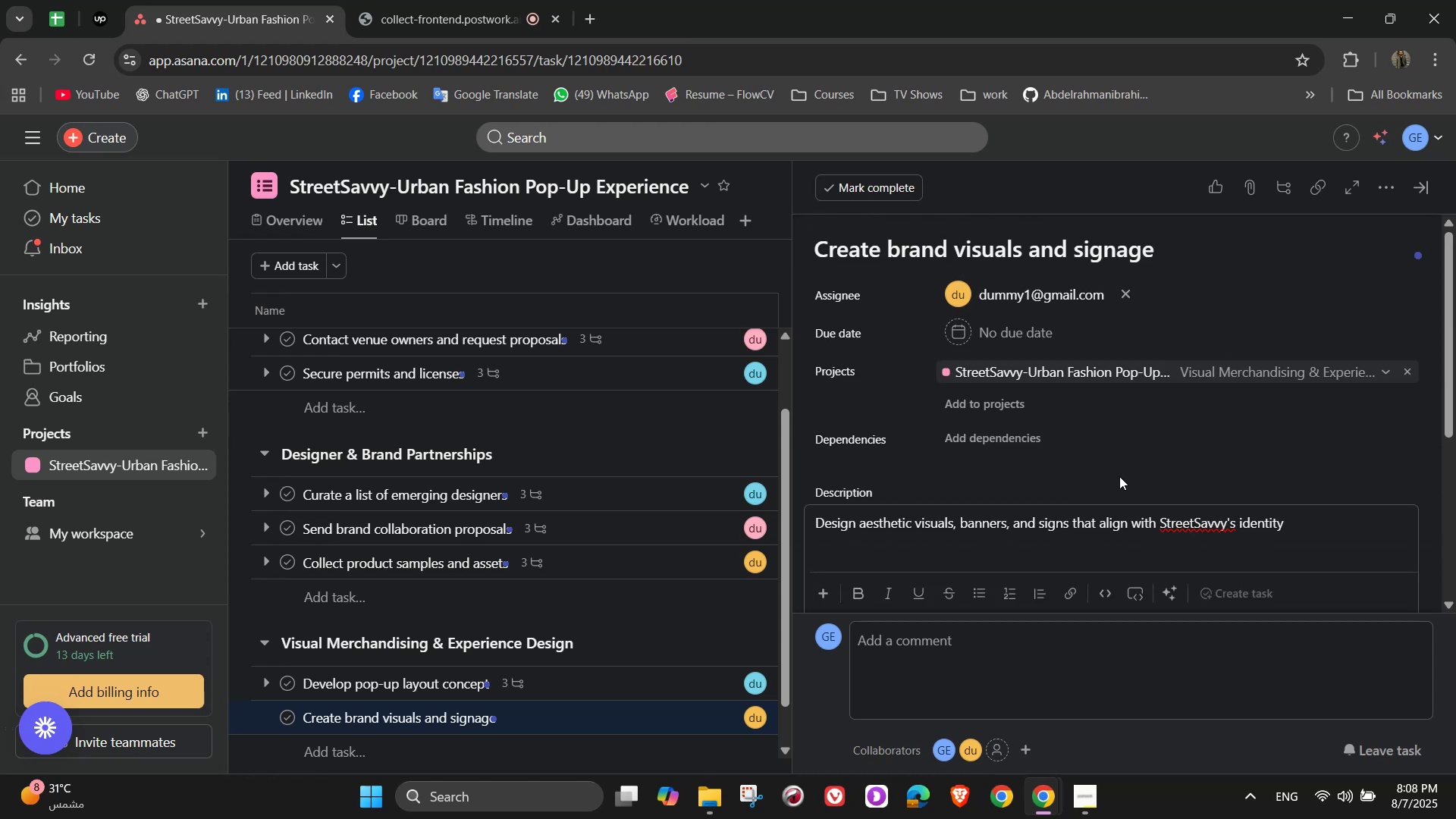 
scroll: coordinate [1123, 494], scroll_direction: none, amount: 0.0
 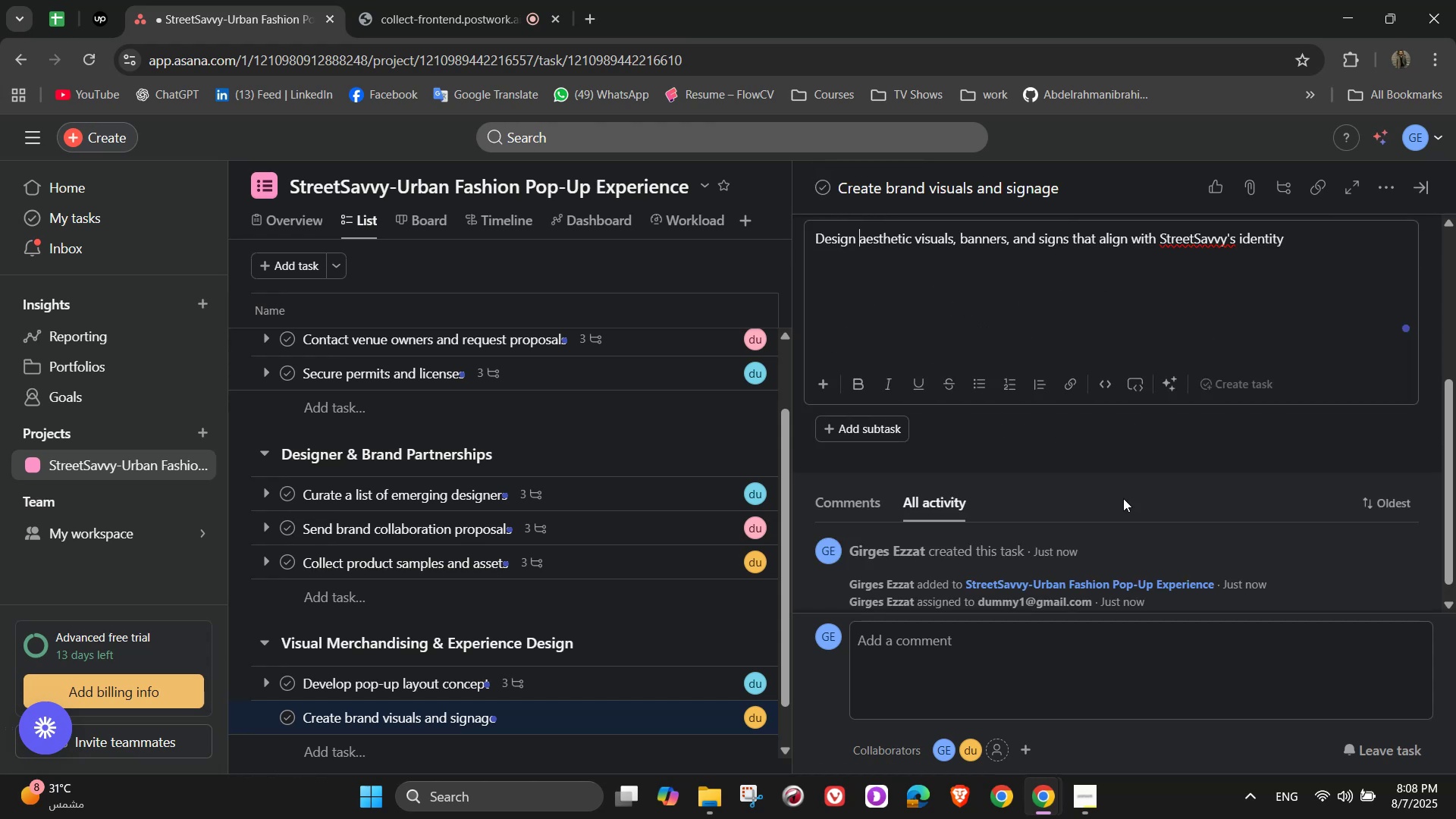 
wait(7.77)
 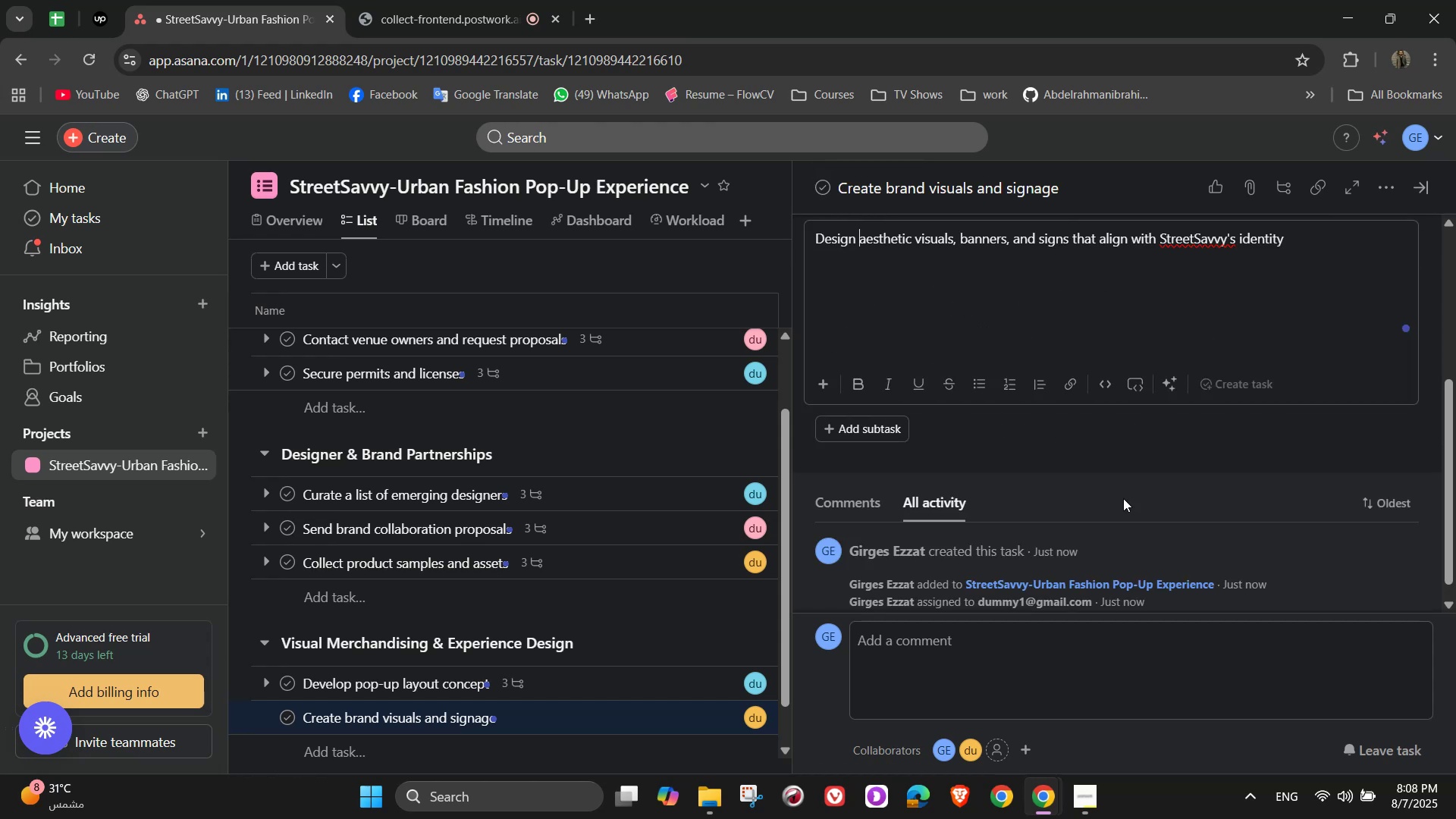 
scroll: coordinate [1228, 488], scroll_direction: up, amount: 1.0
 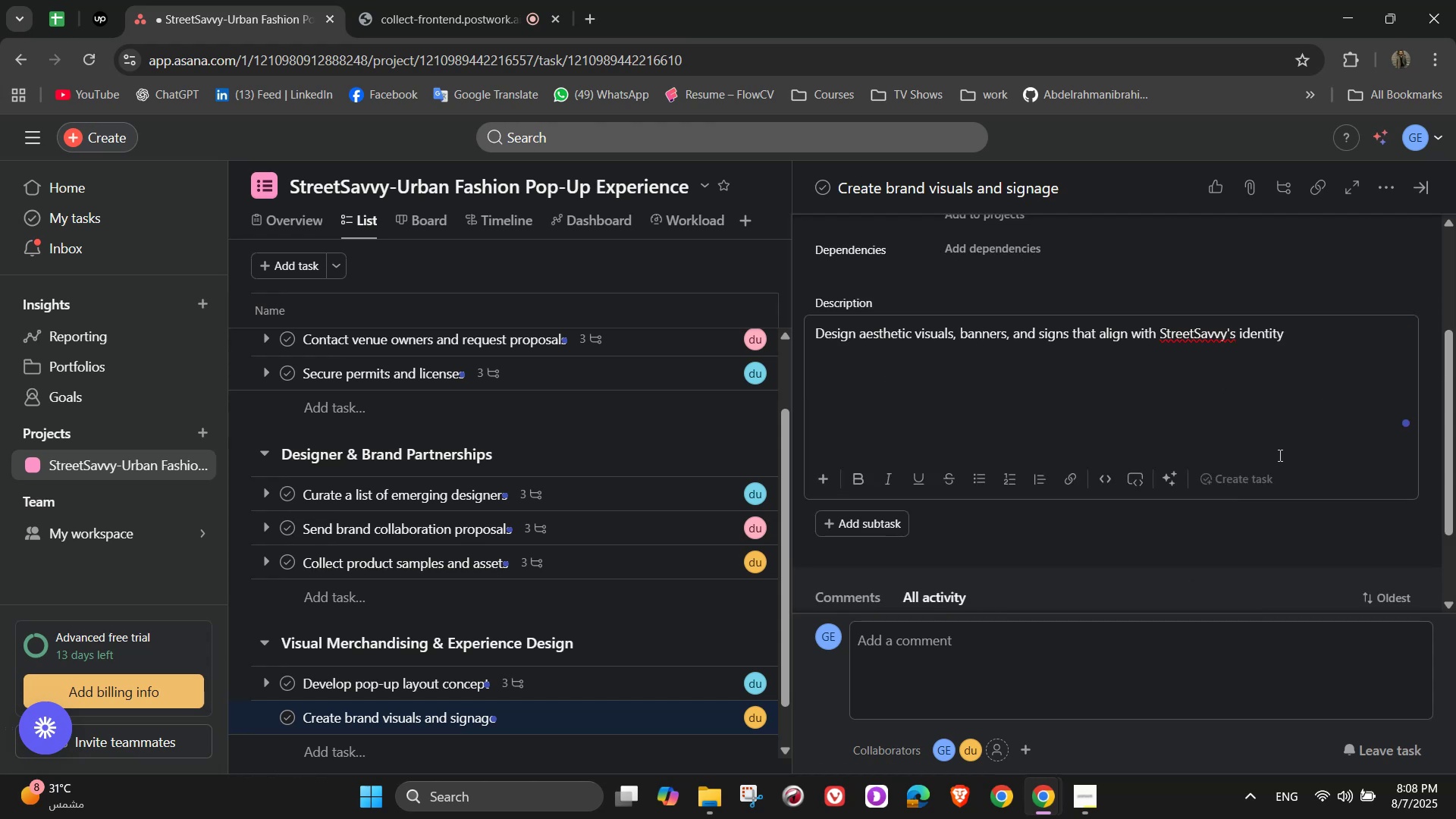 
wait(6.54)
 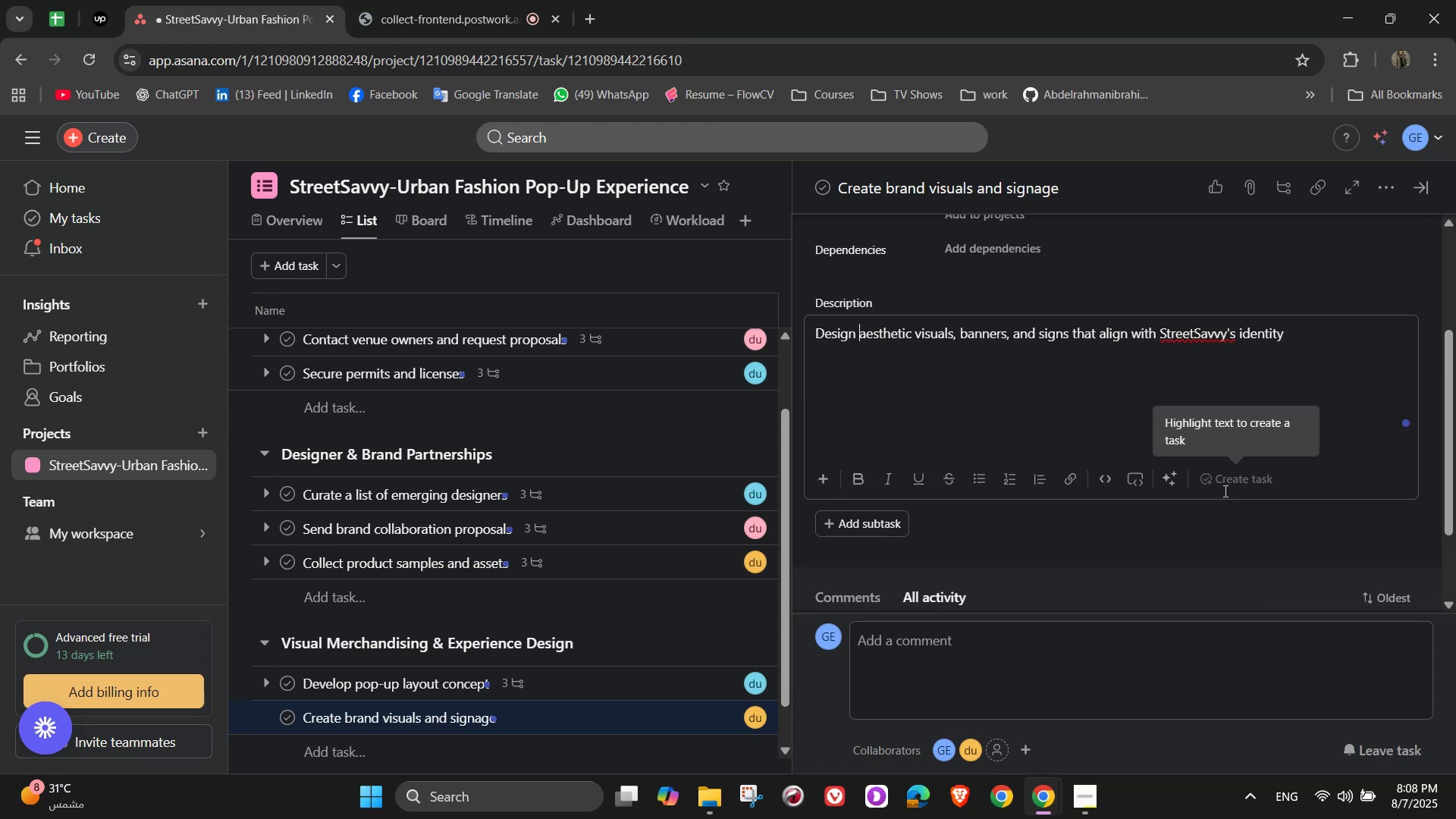 
mouse_move([1241, 482])
 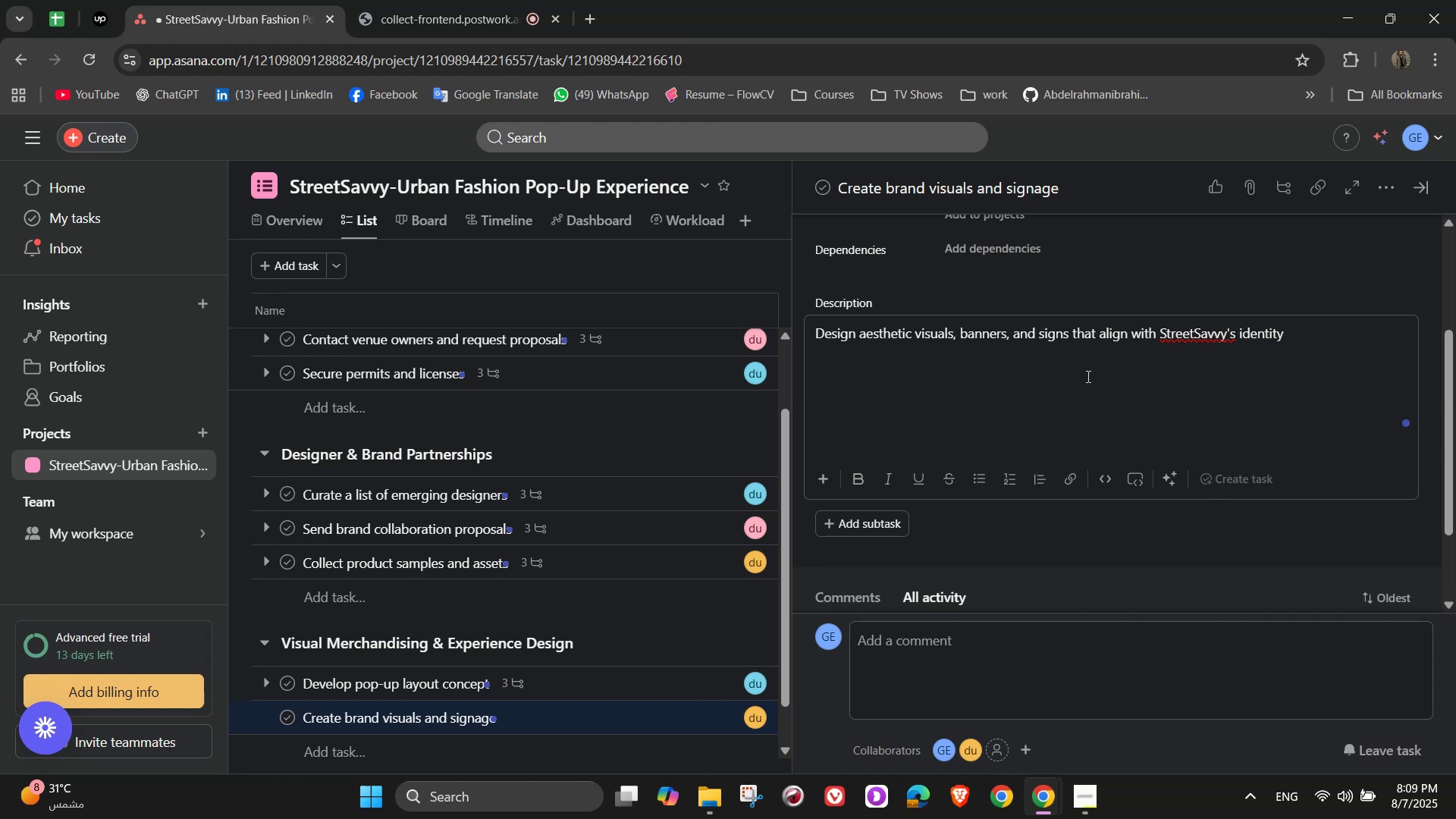 
wait(7.14)
 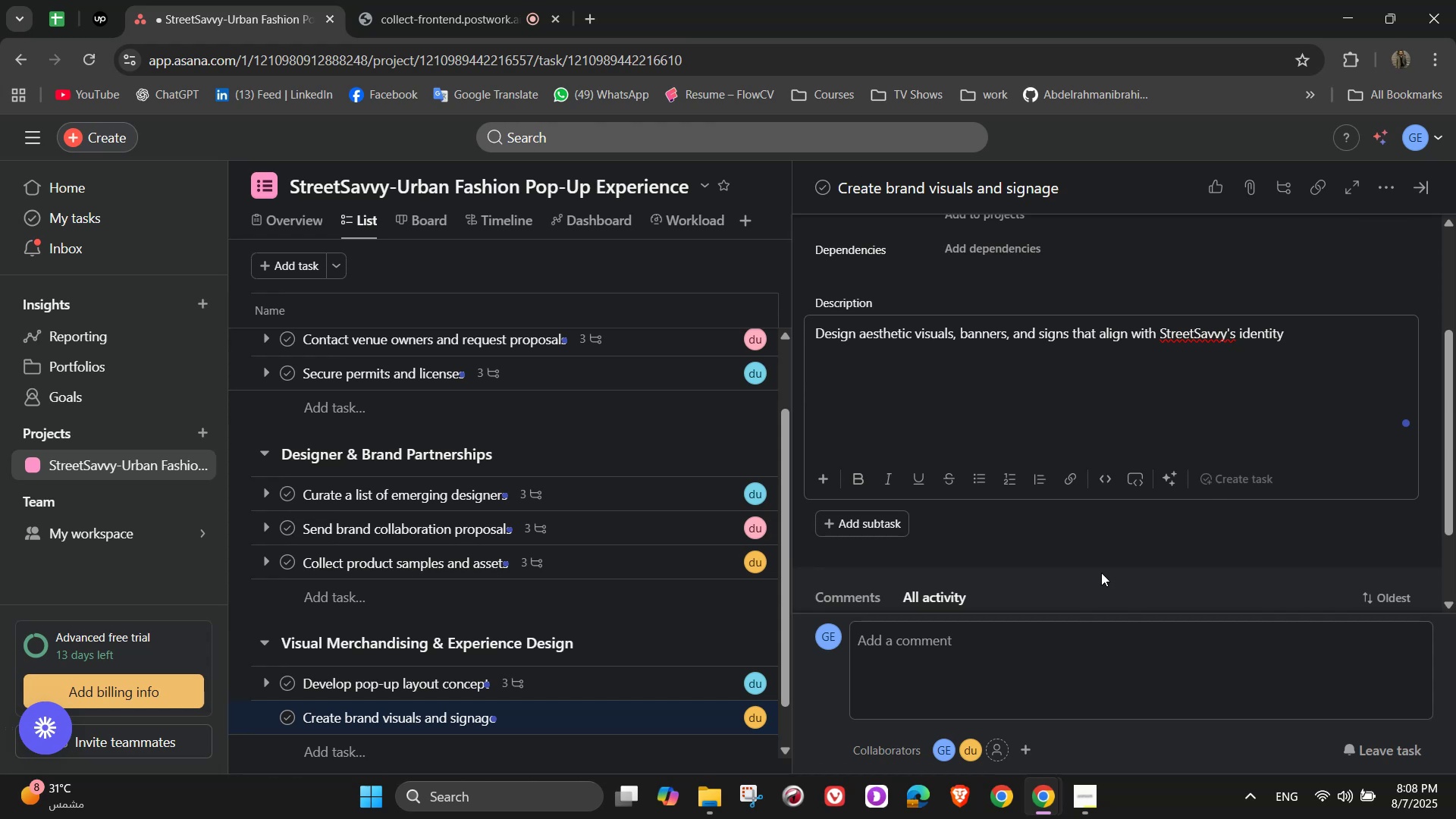 
scroll: coordinate [1033, 500], scroll_direction: down, amount: 1.0
 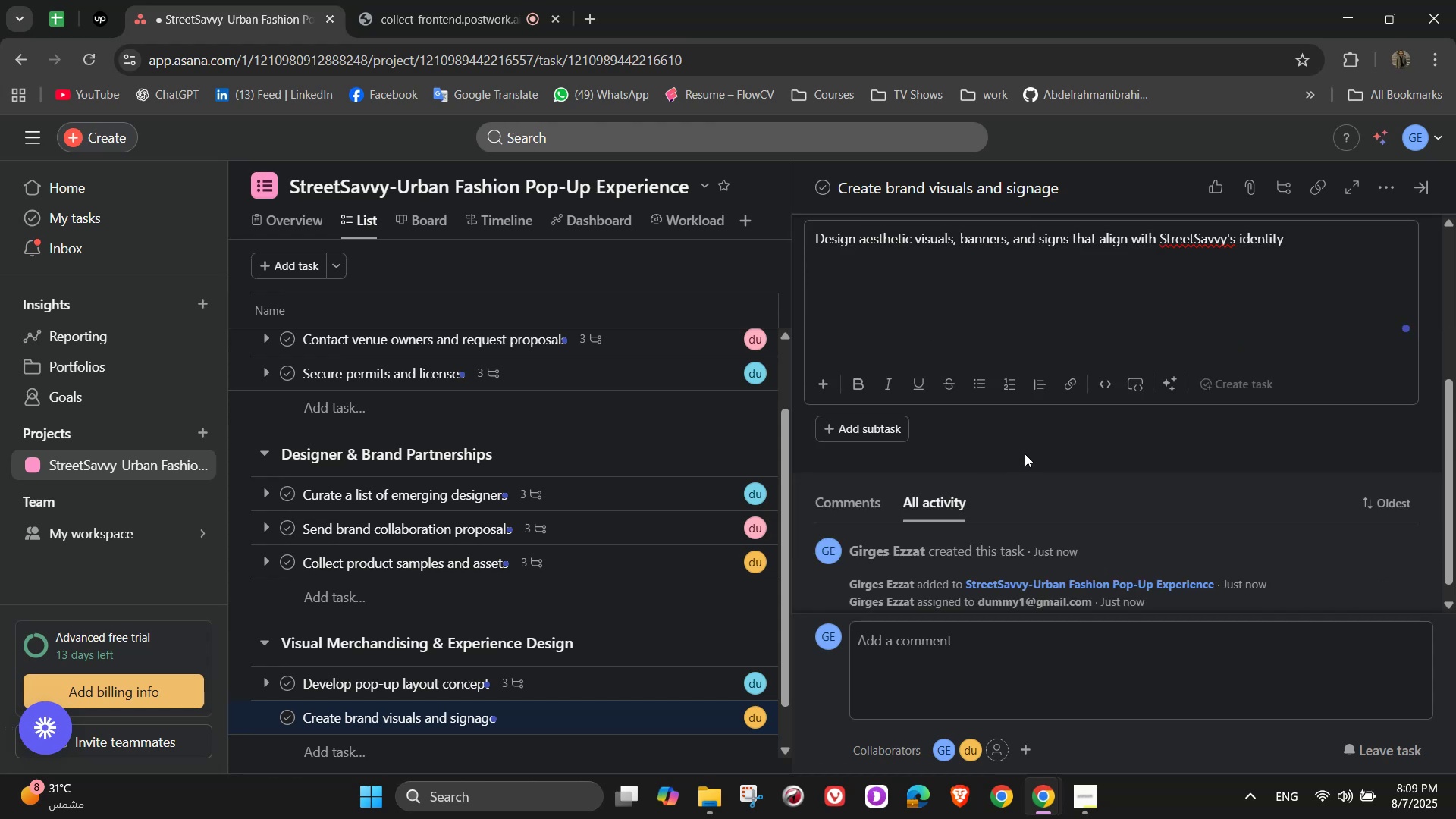 
left_click([1025, 448])
 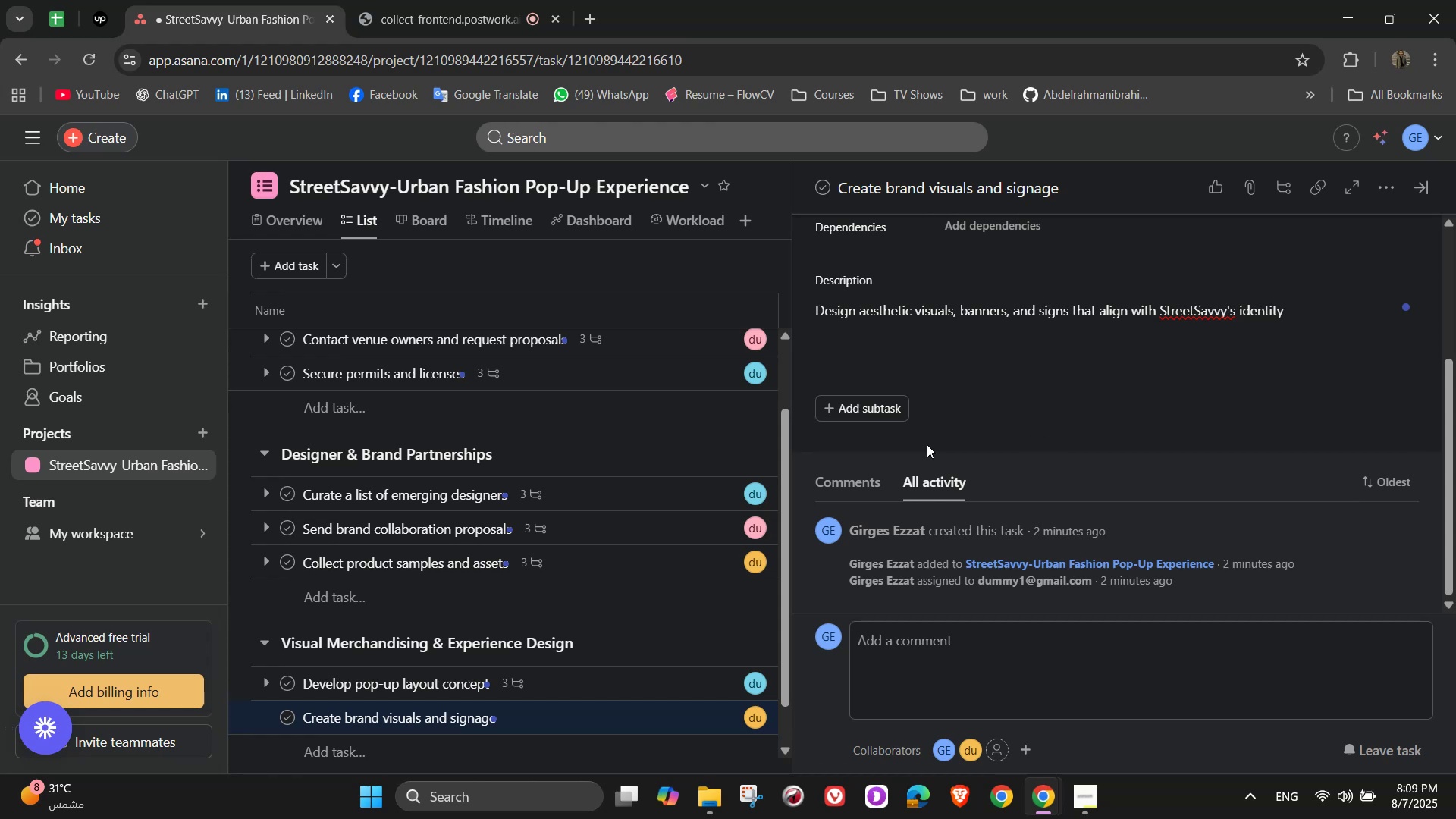 
left_click([881, 396])
 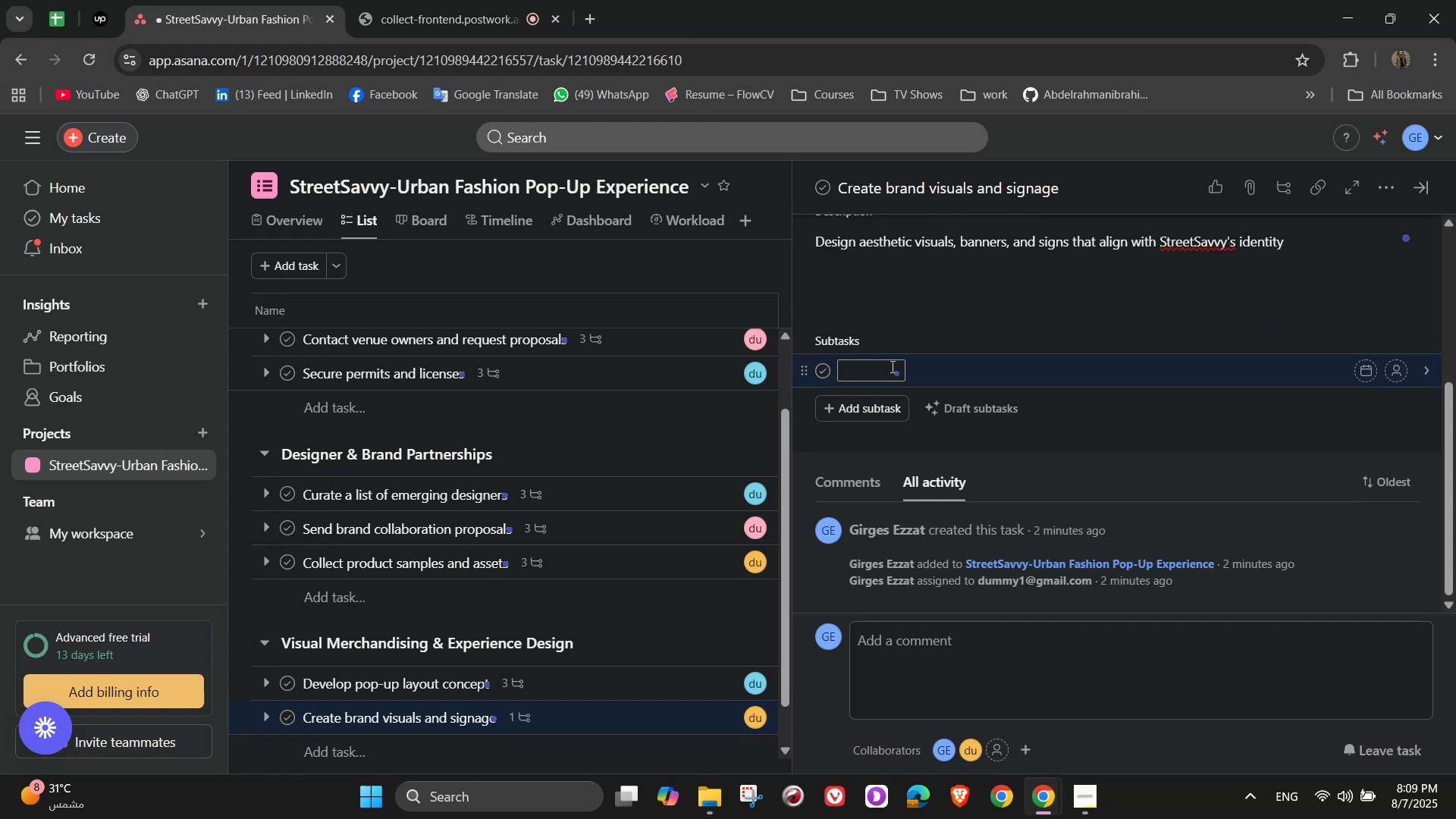 
wait(10.62)
 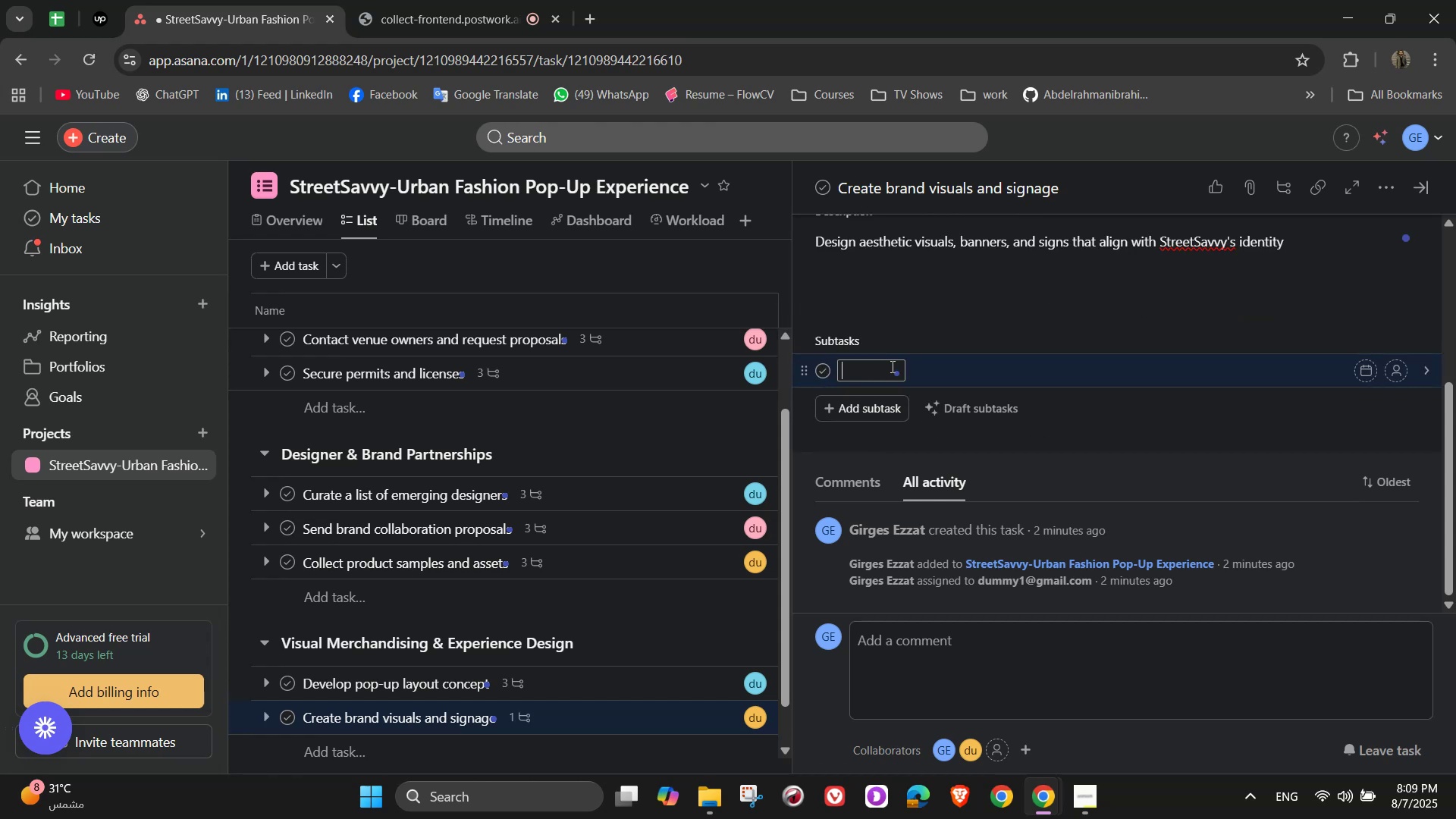 
type(Moodboard )
 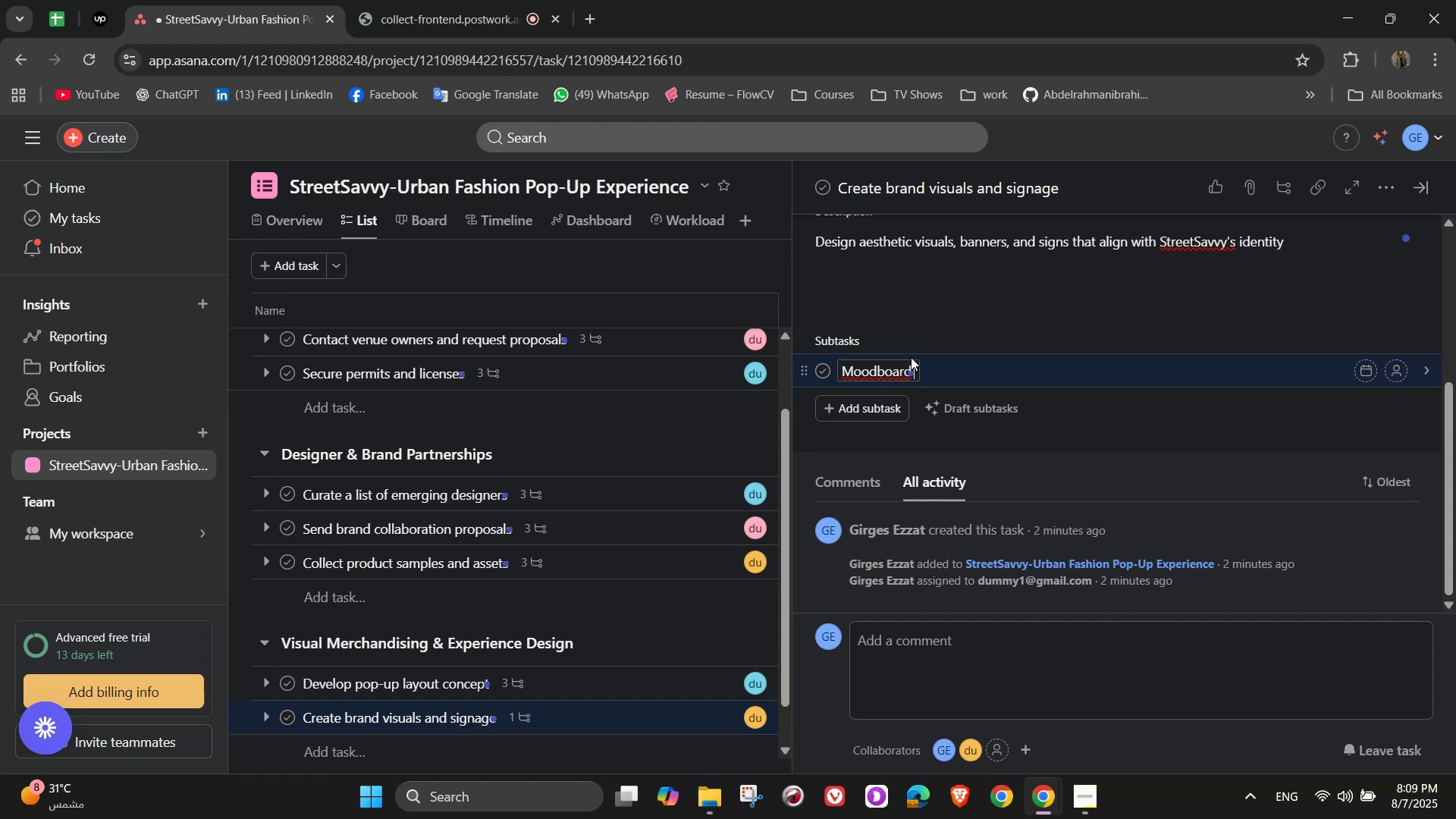 
wait(9.53)
 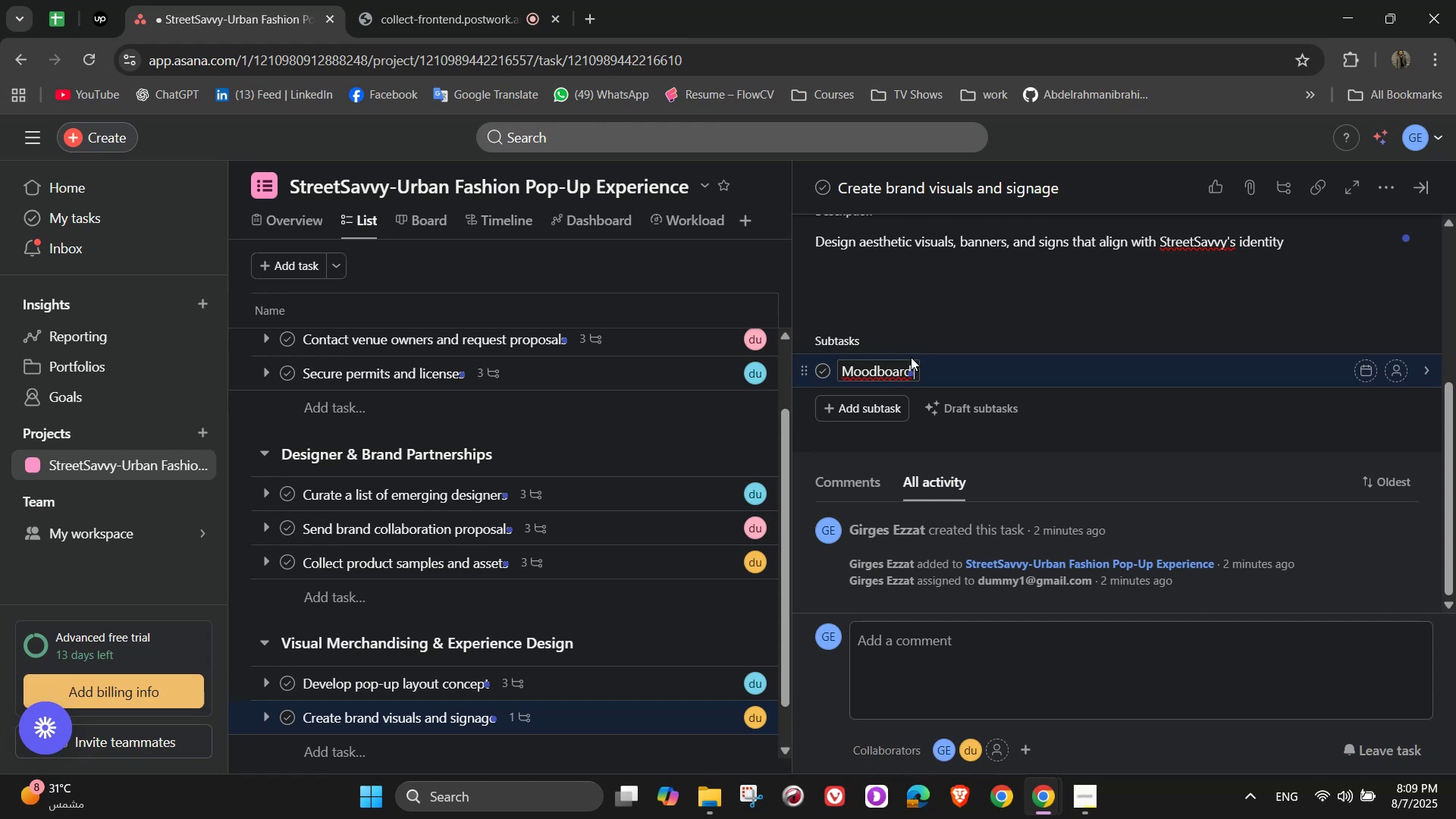 
key(Backspace)
type( withd)
key(Backspace)
type( design re)
 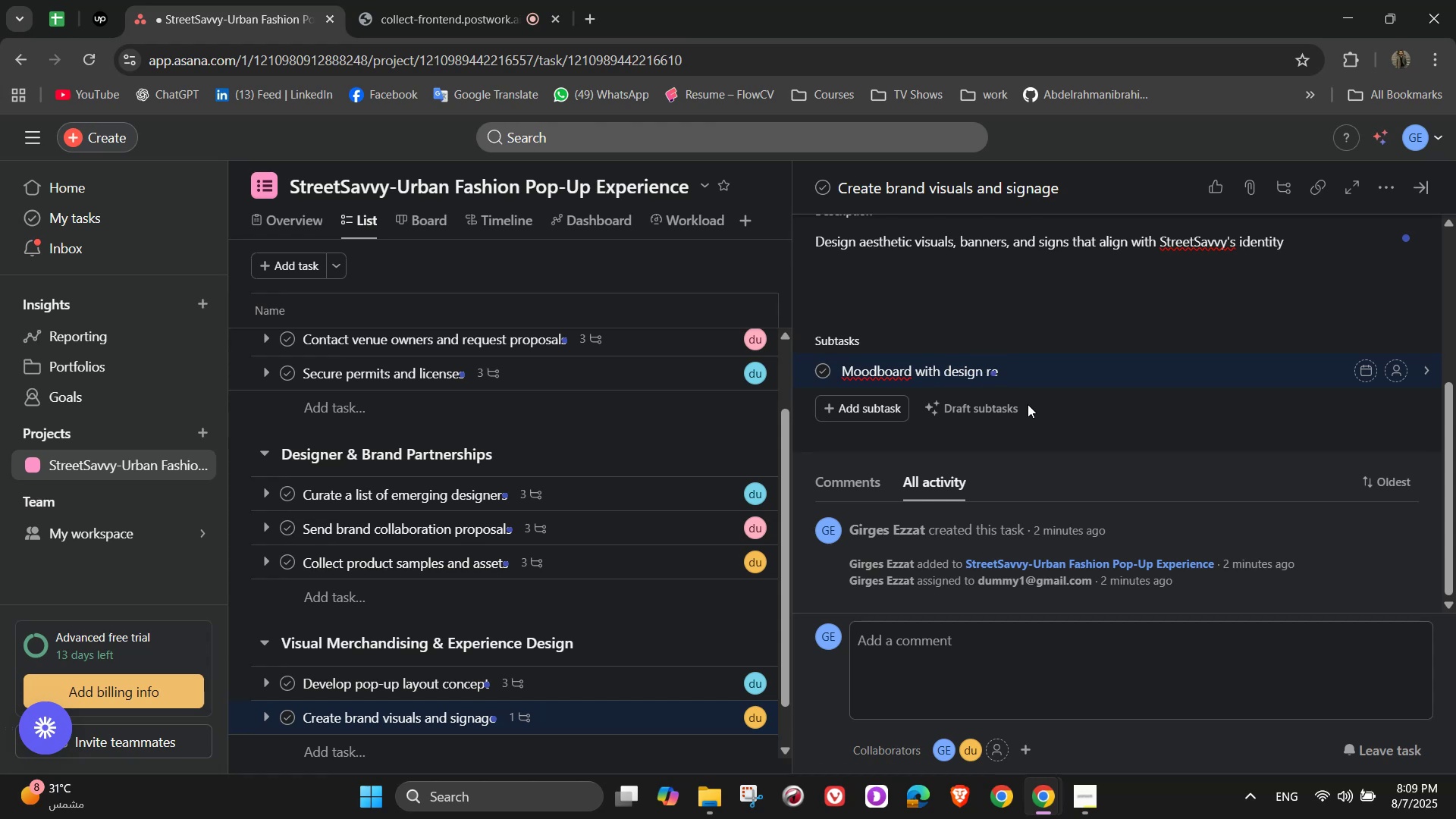 
type(fer)
 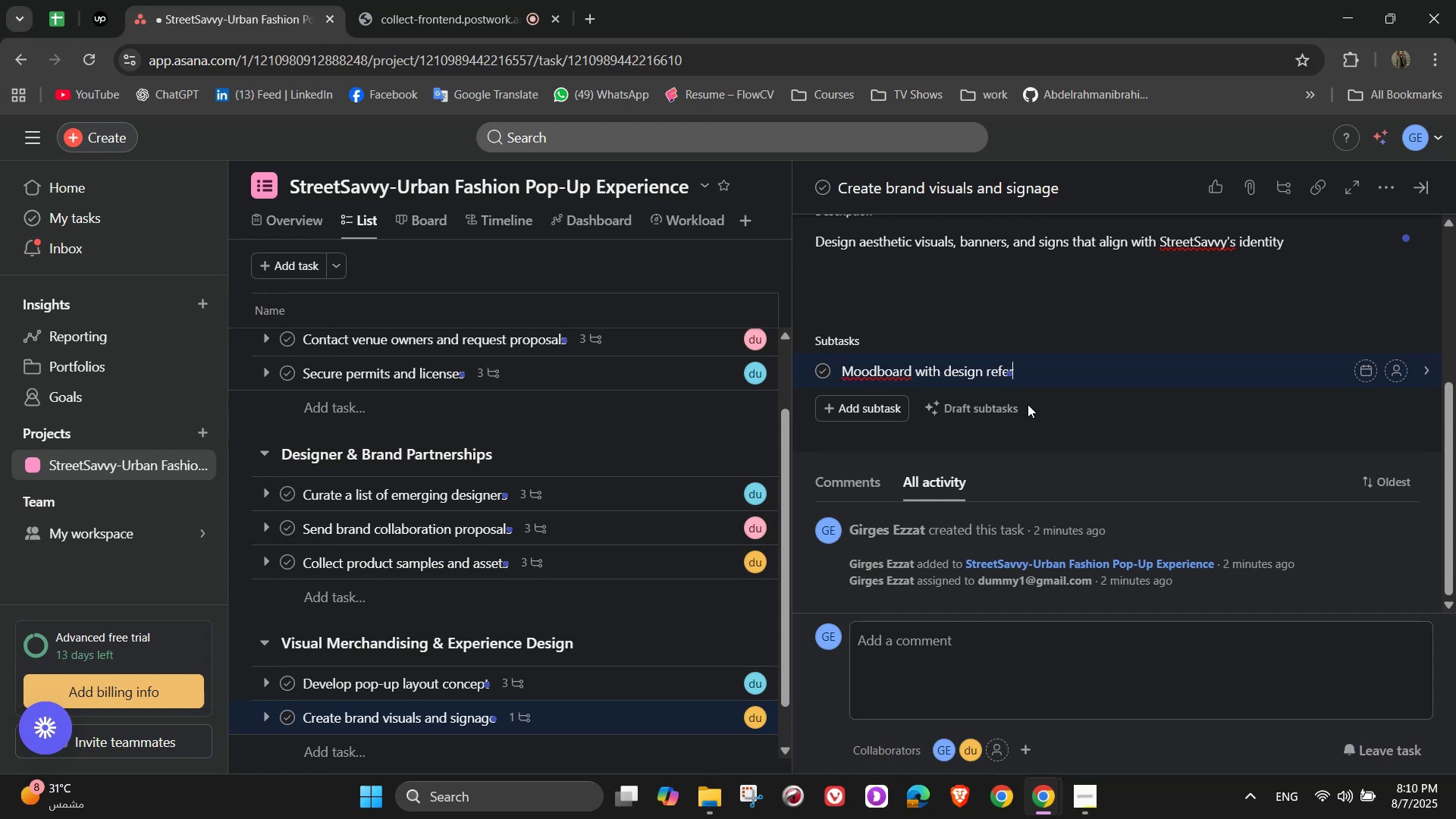 
wait(6.29)
 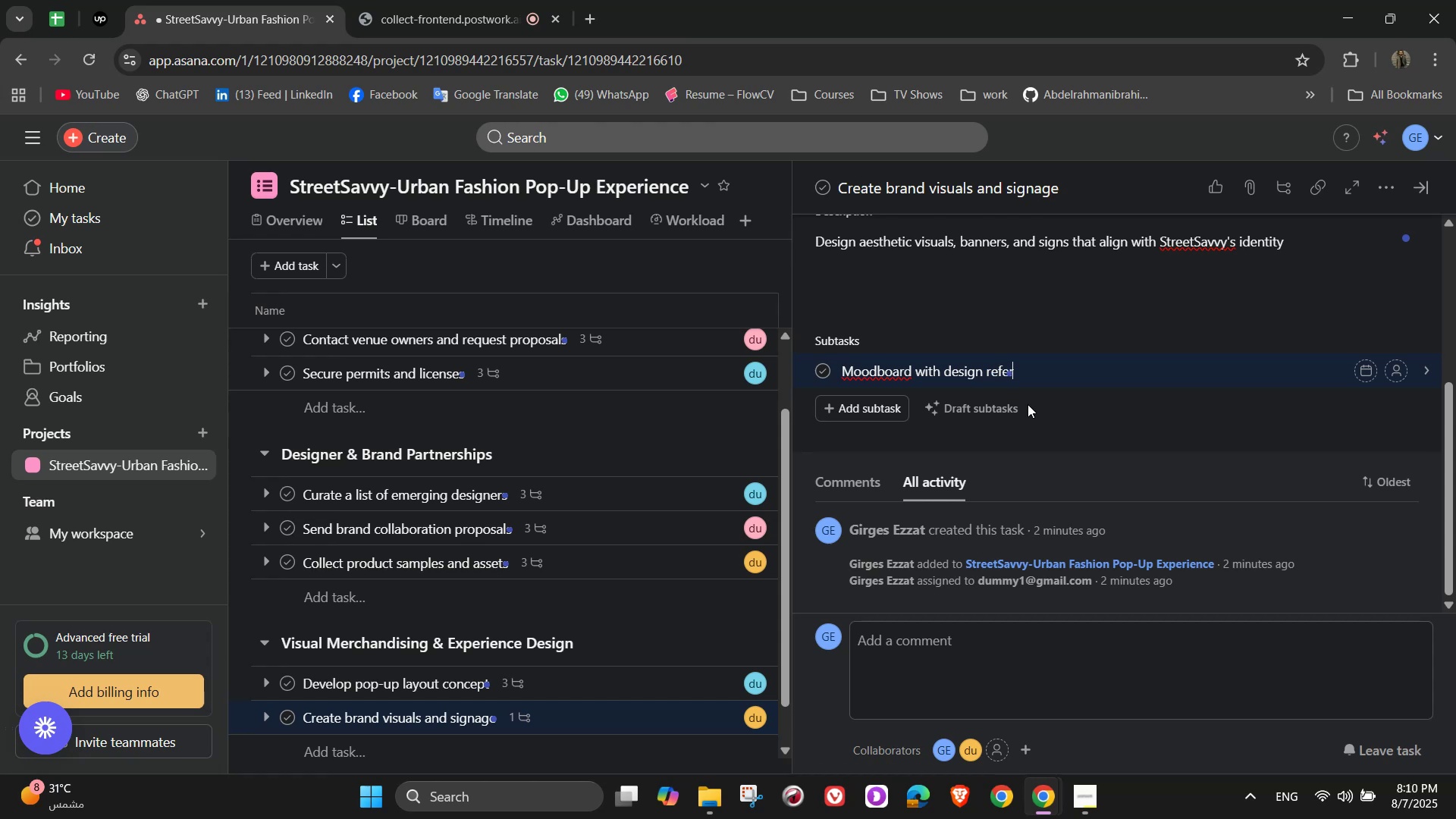 
type(ences)
 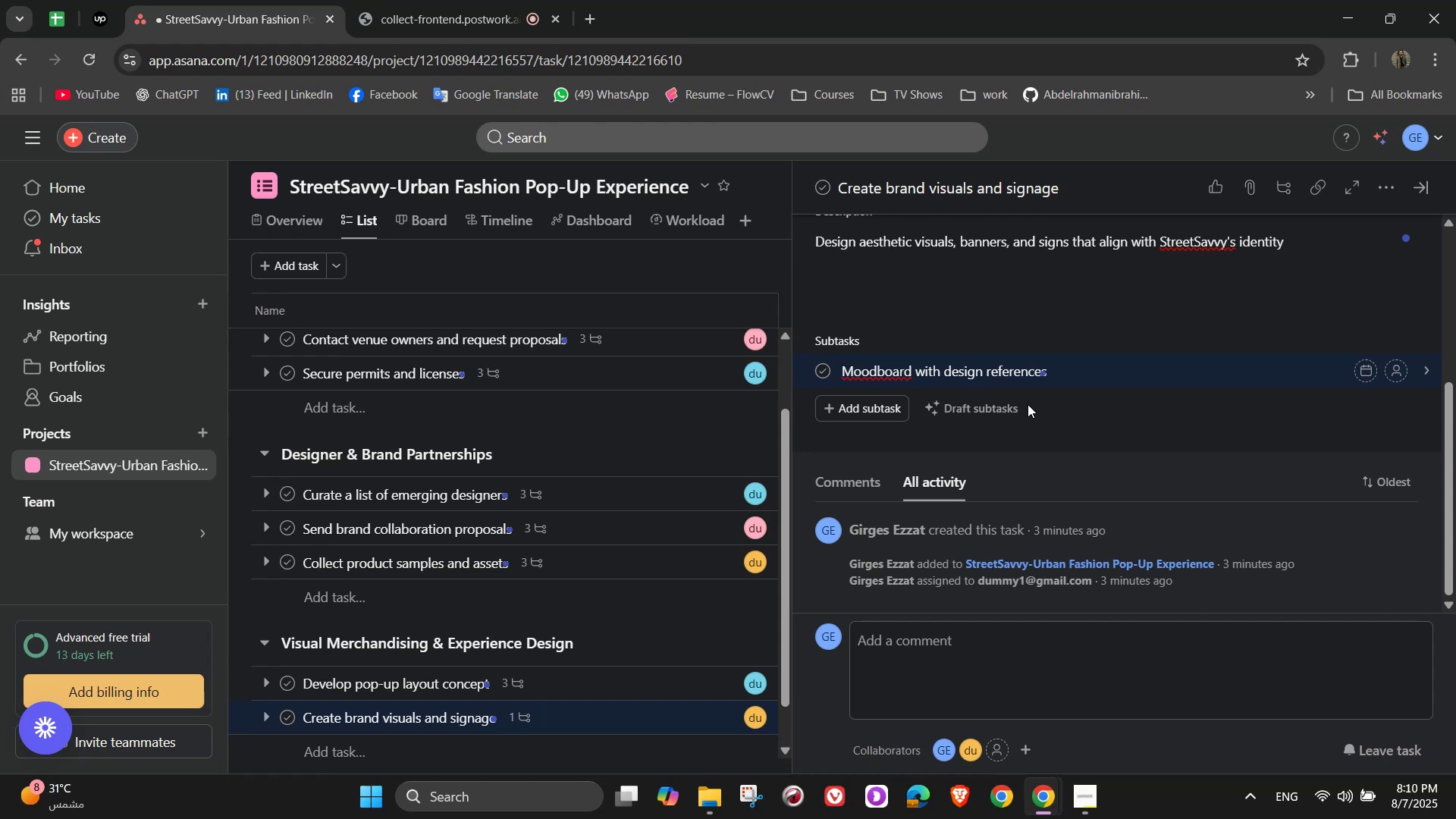 
wait(5.34)
 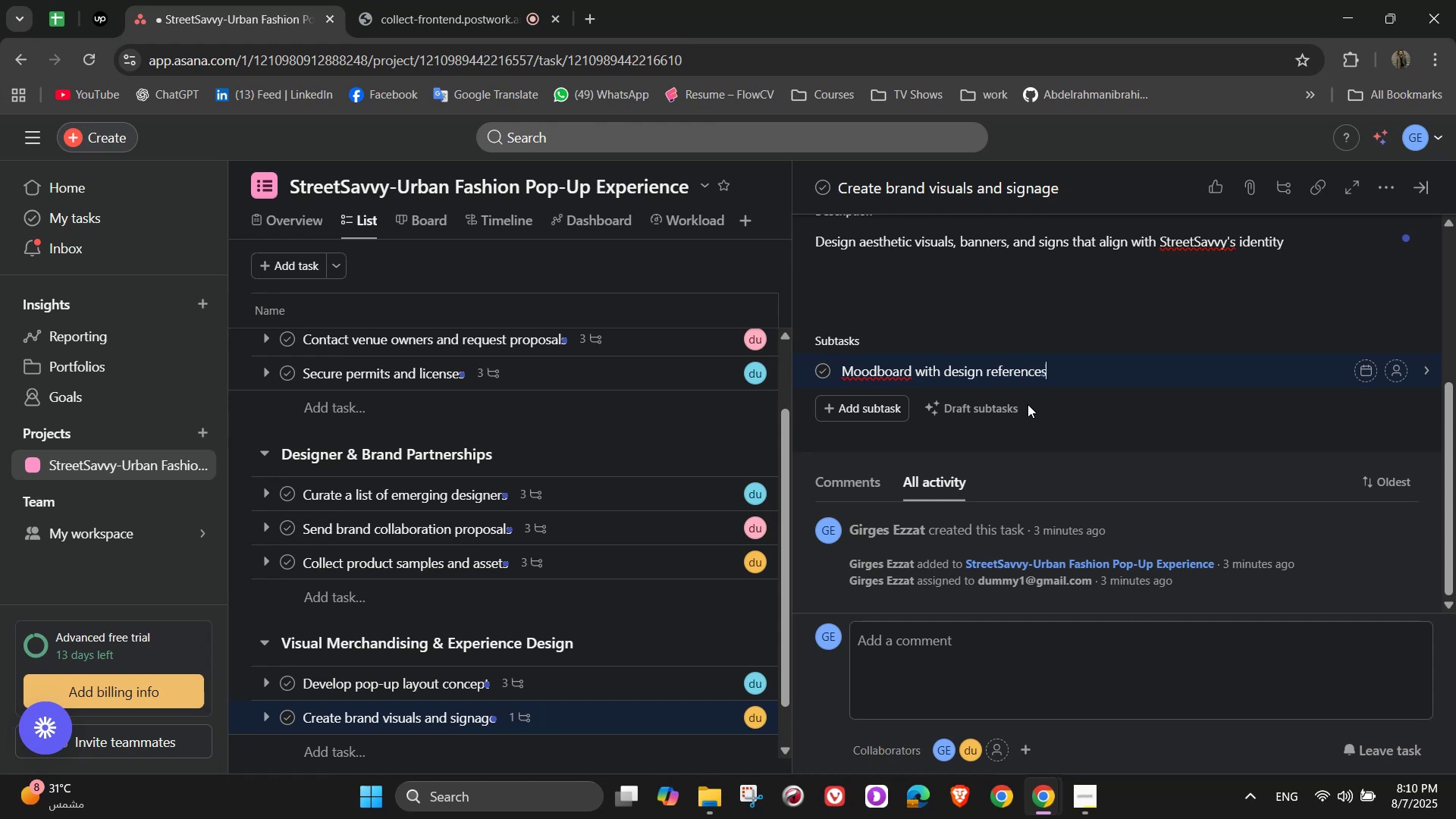 
left_click([874, 415])
 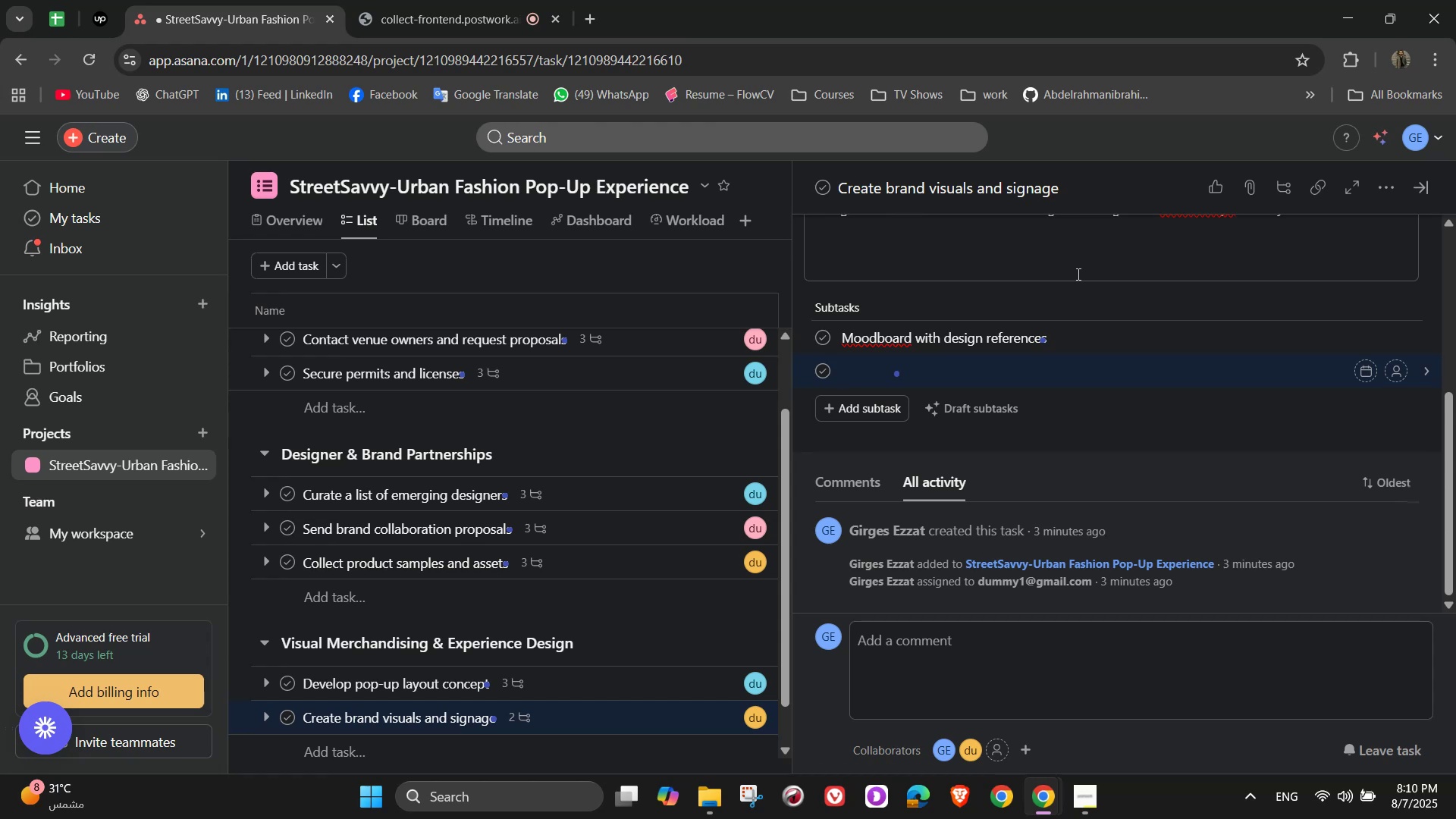 
wait(5.67)
 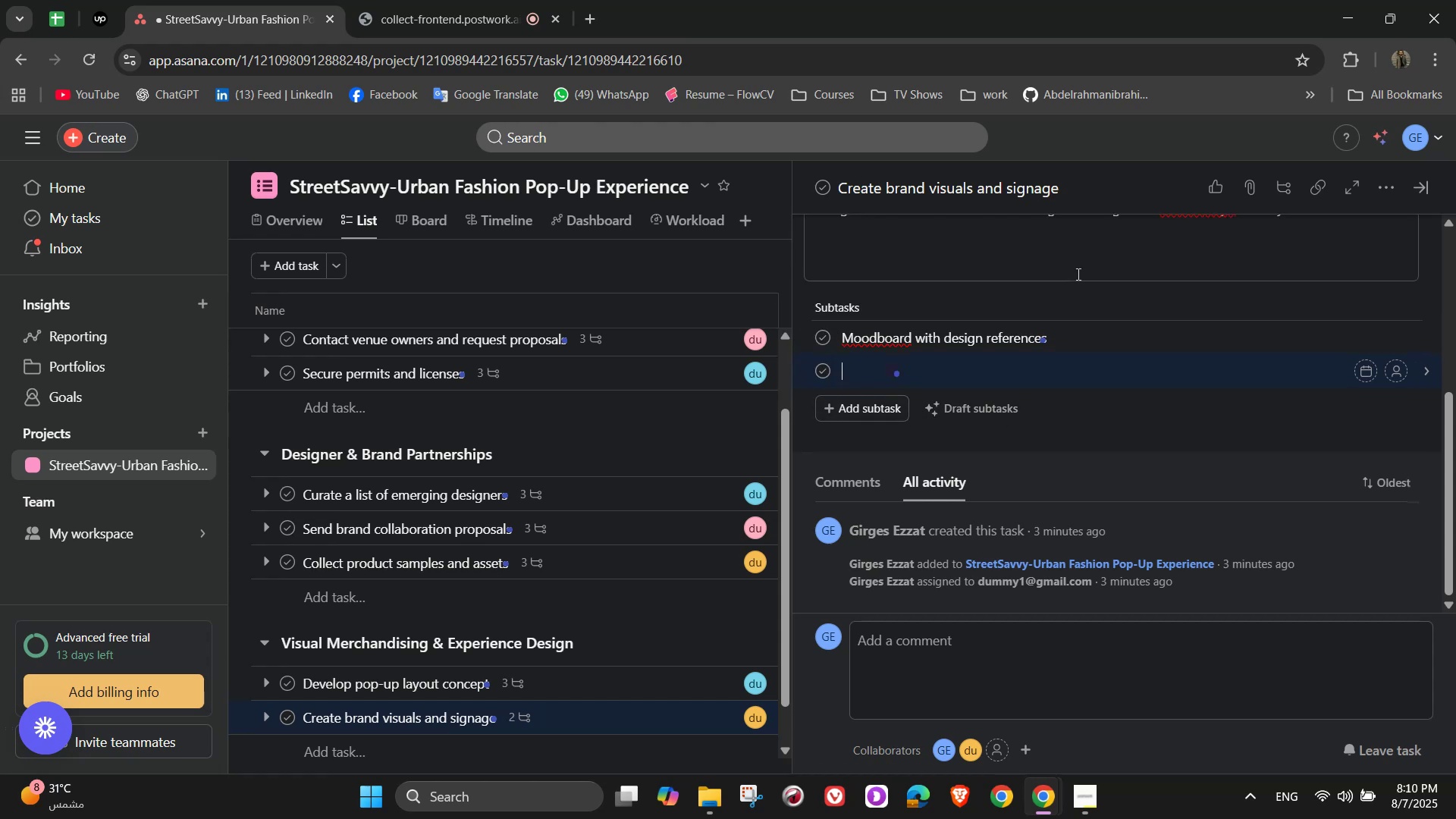 
type(Print)
 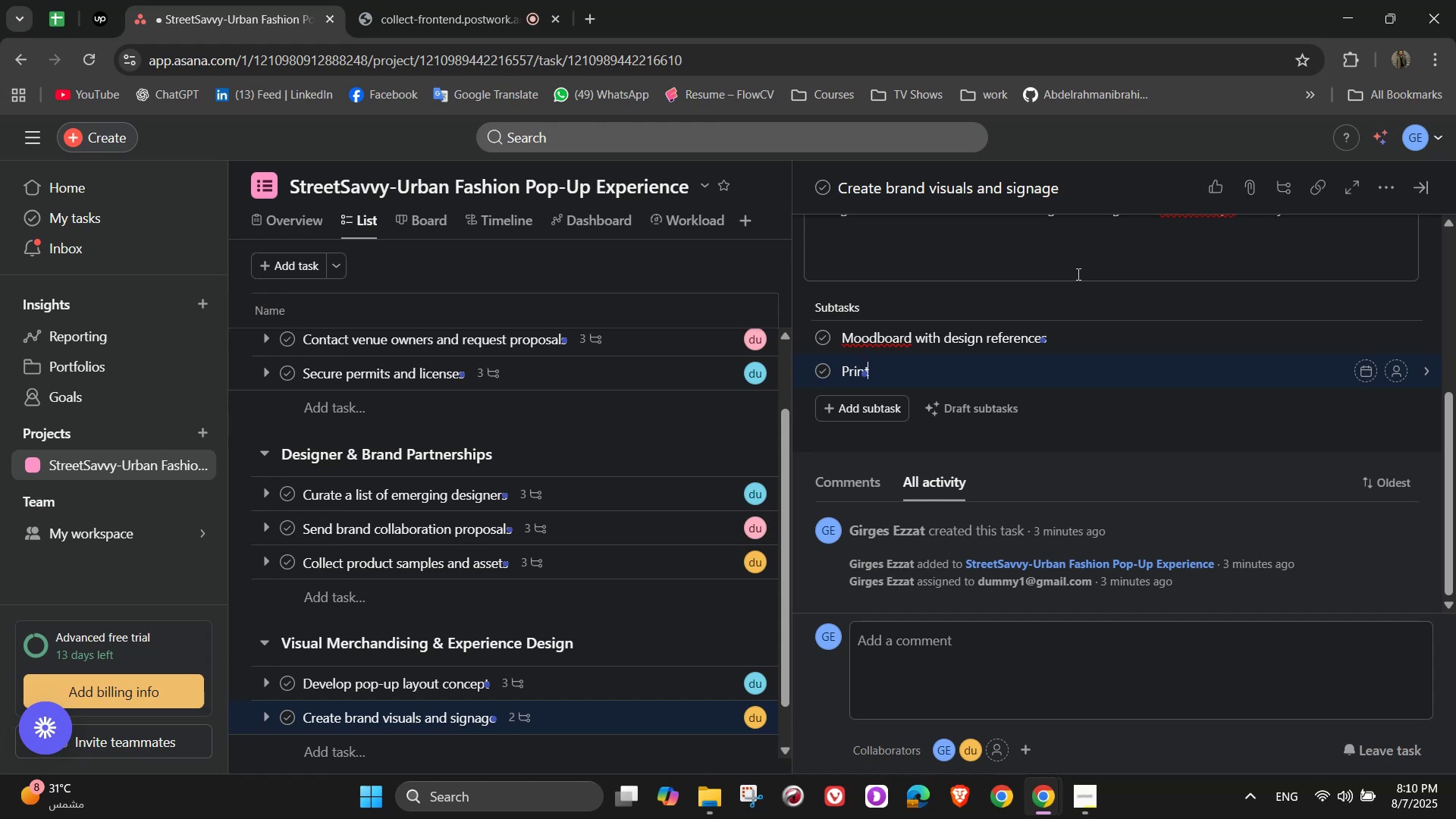 
wait(19.06)
 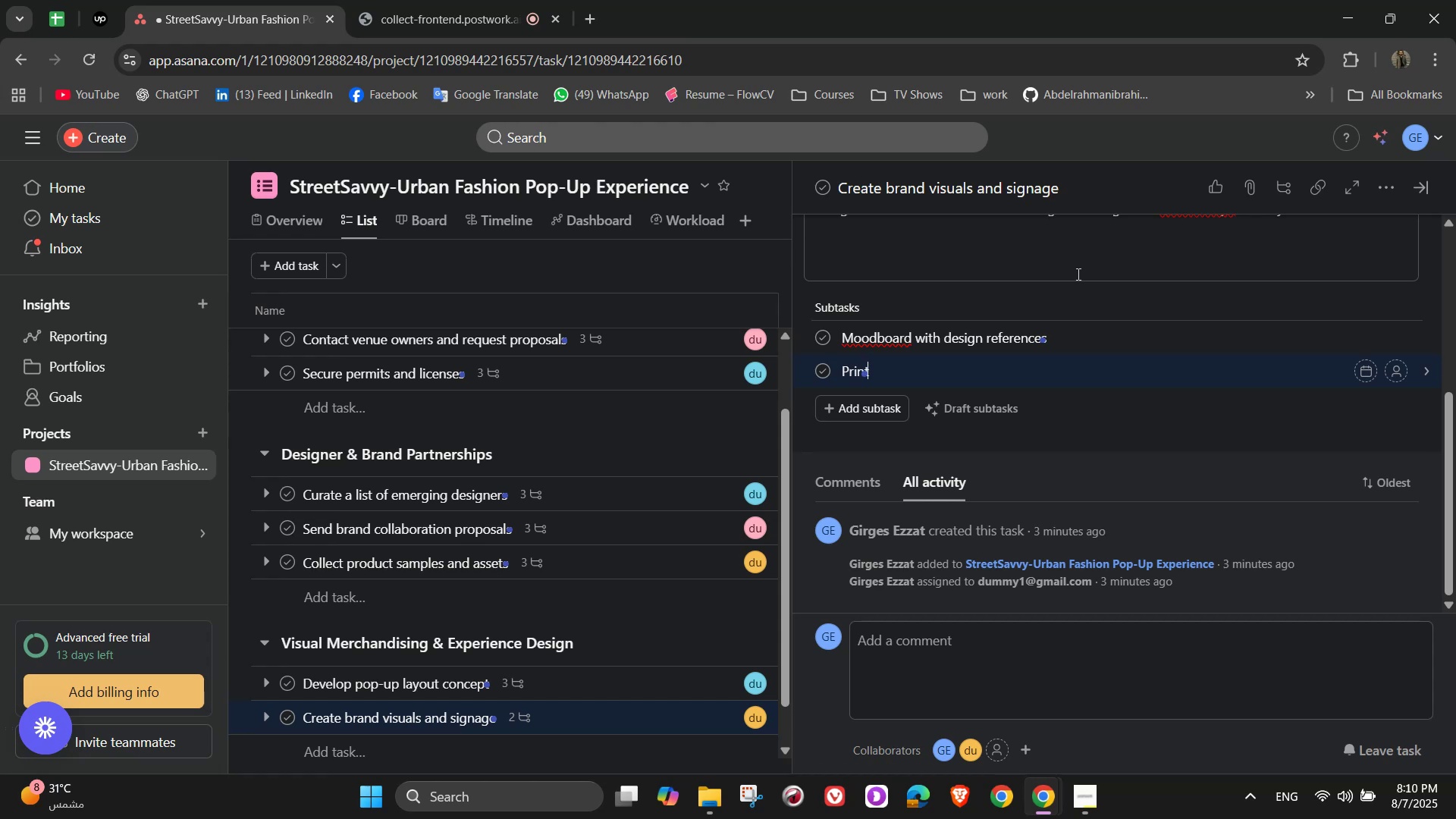 
type(-ready signage)
 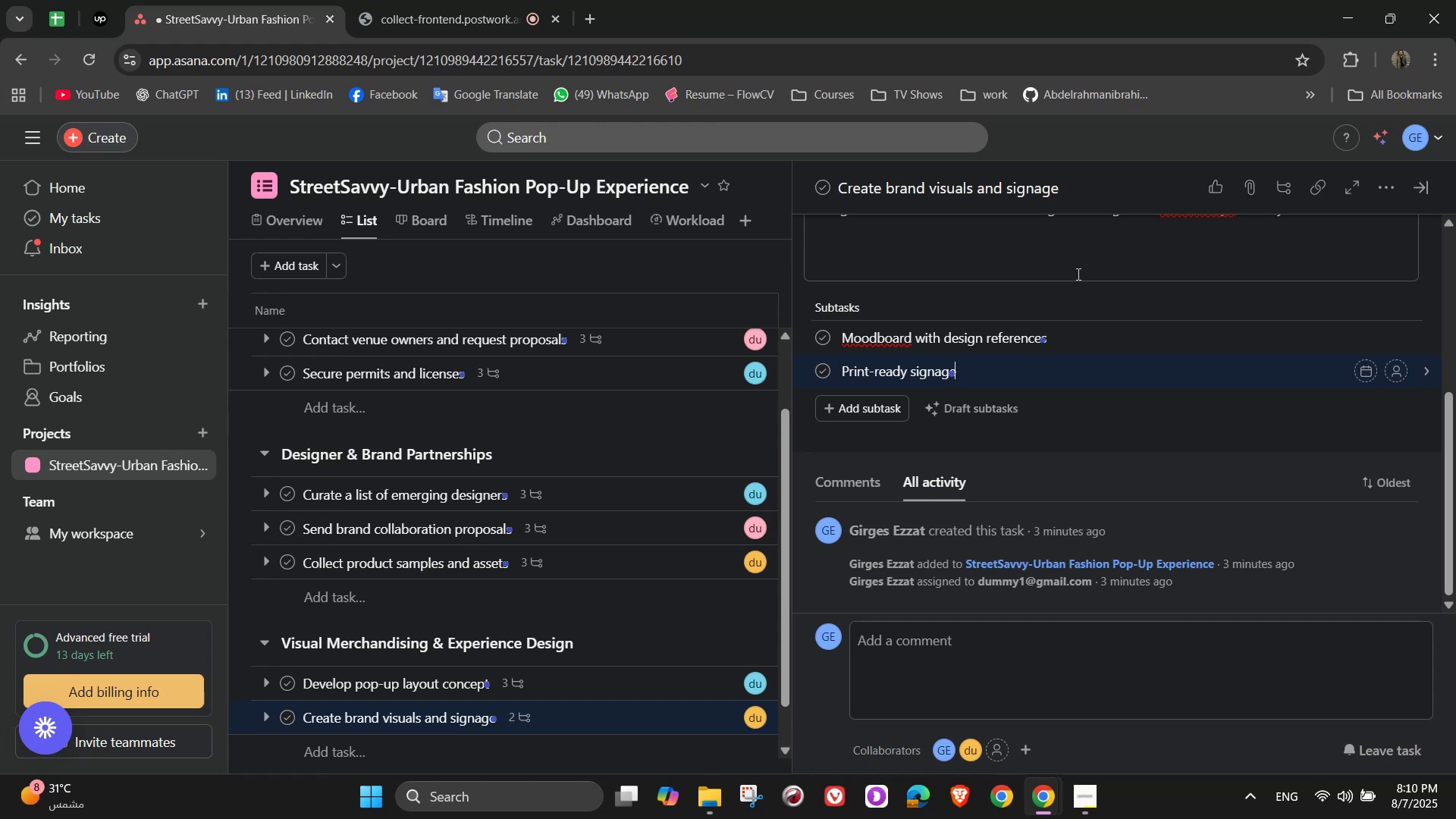 
type( files)
 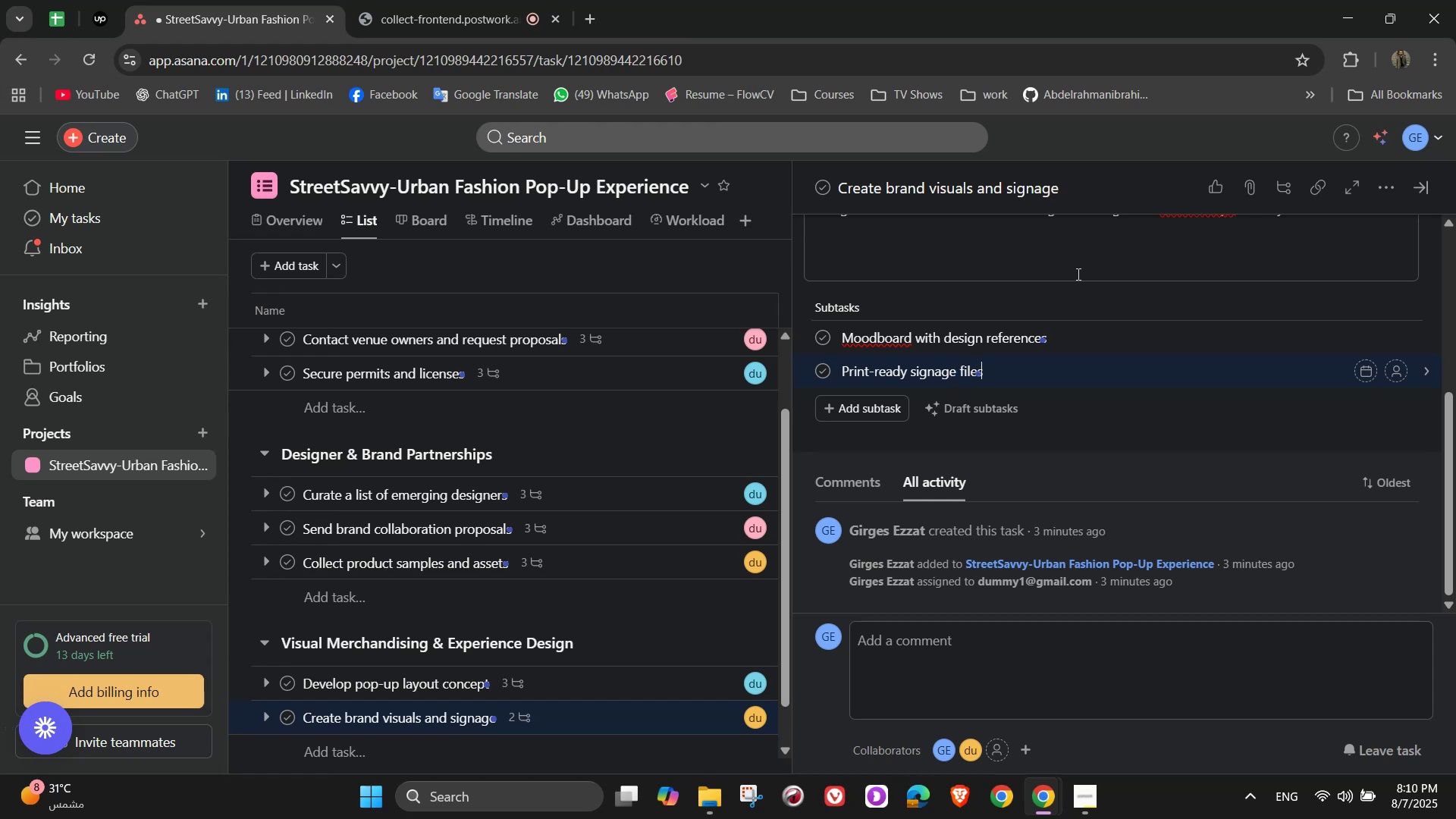 
key(Enter)
 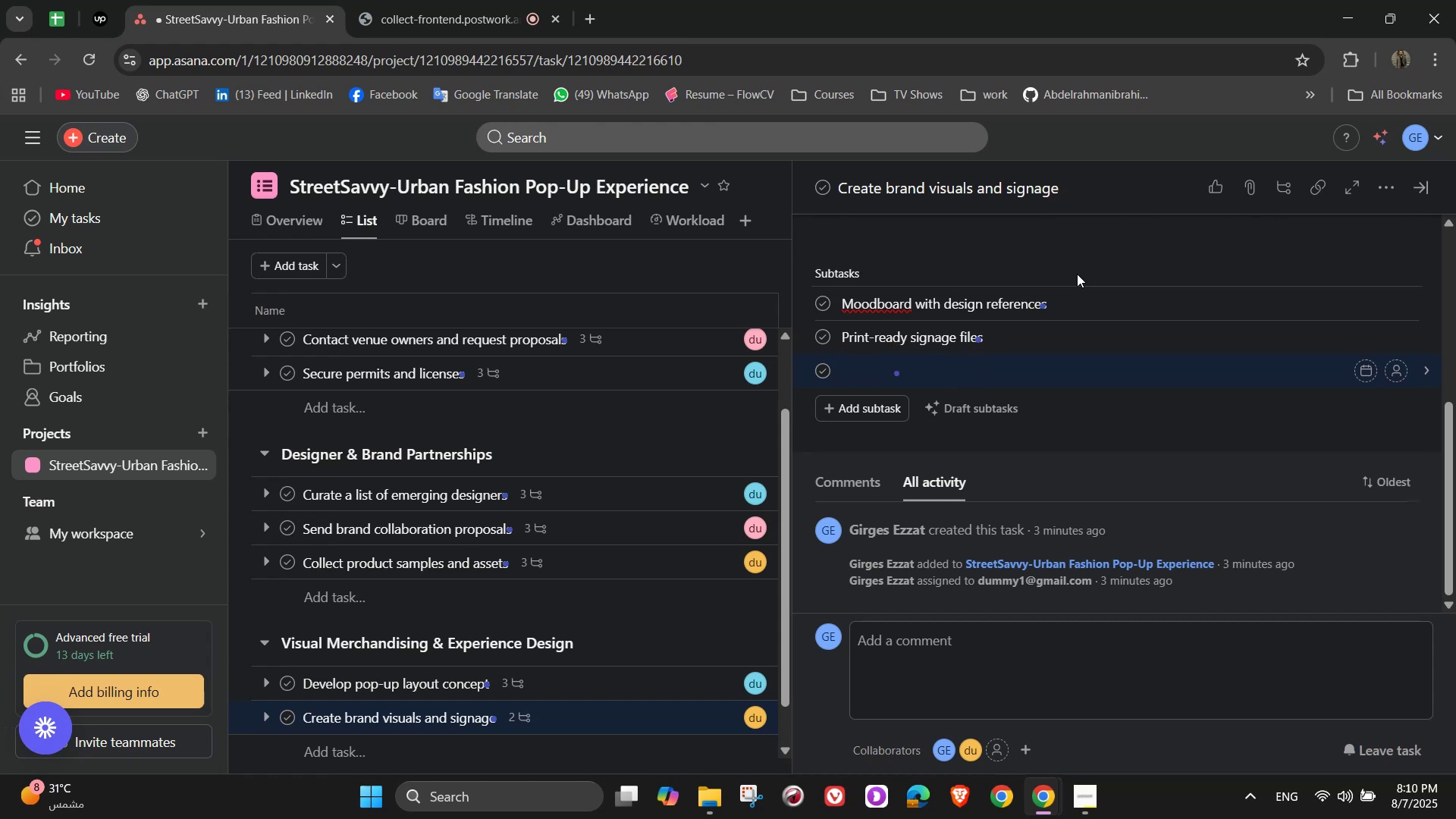 
type(QR code for digital interaction)
 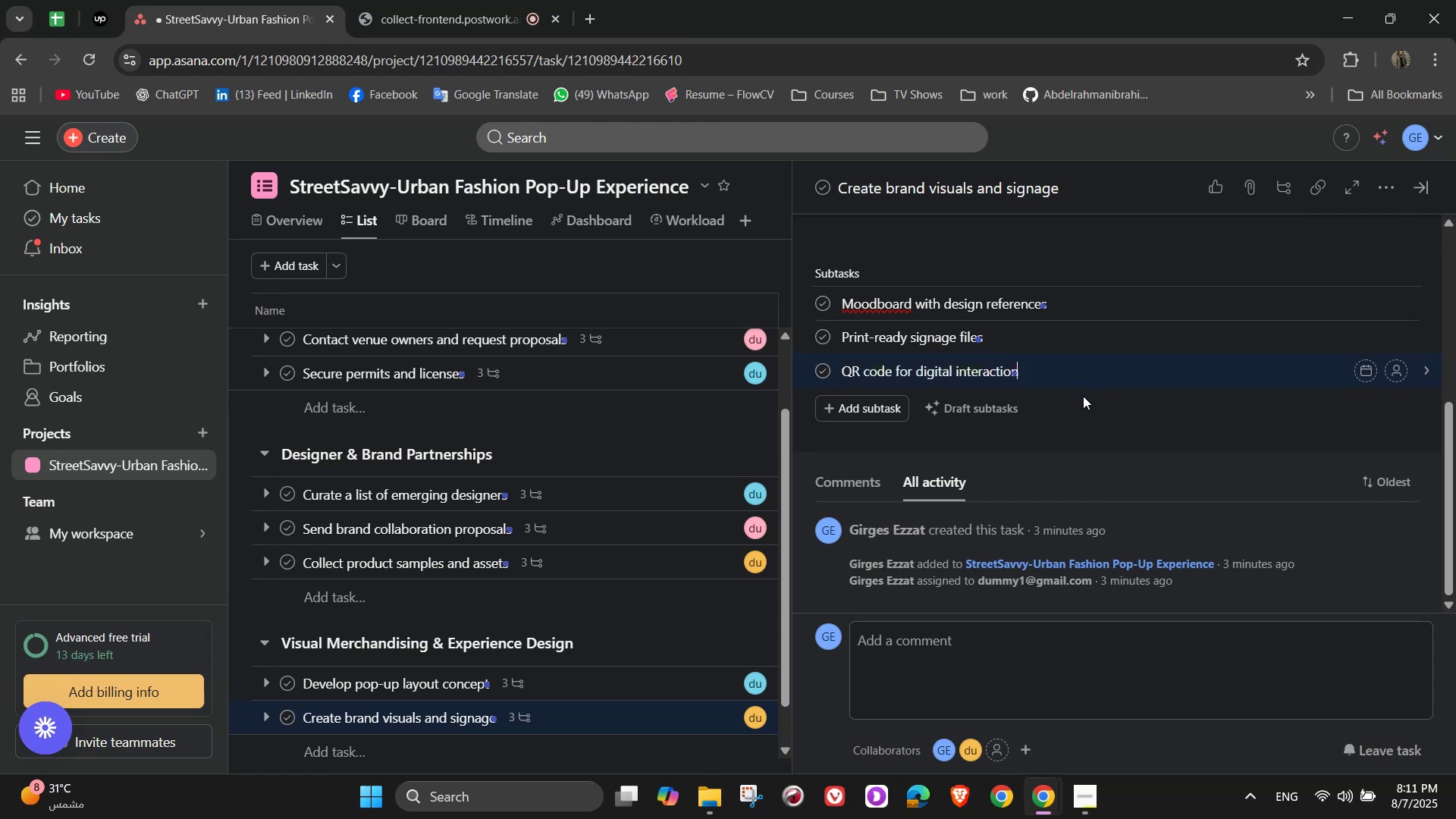 
left_click([1162, 432])
 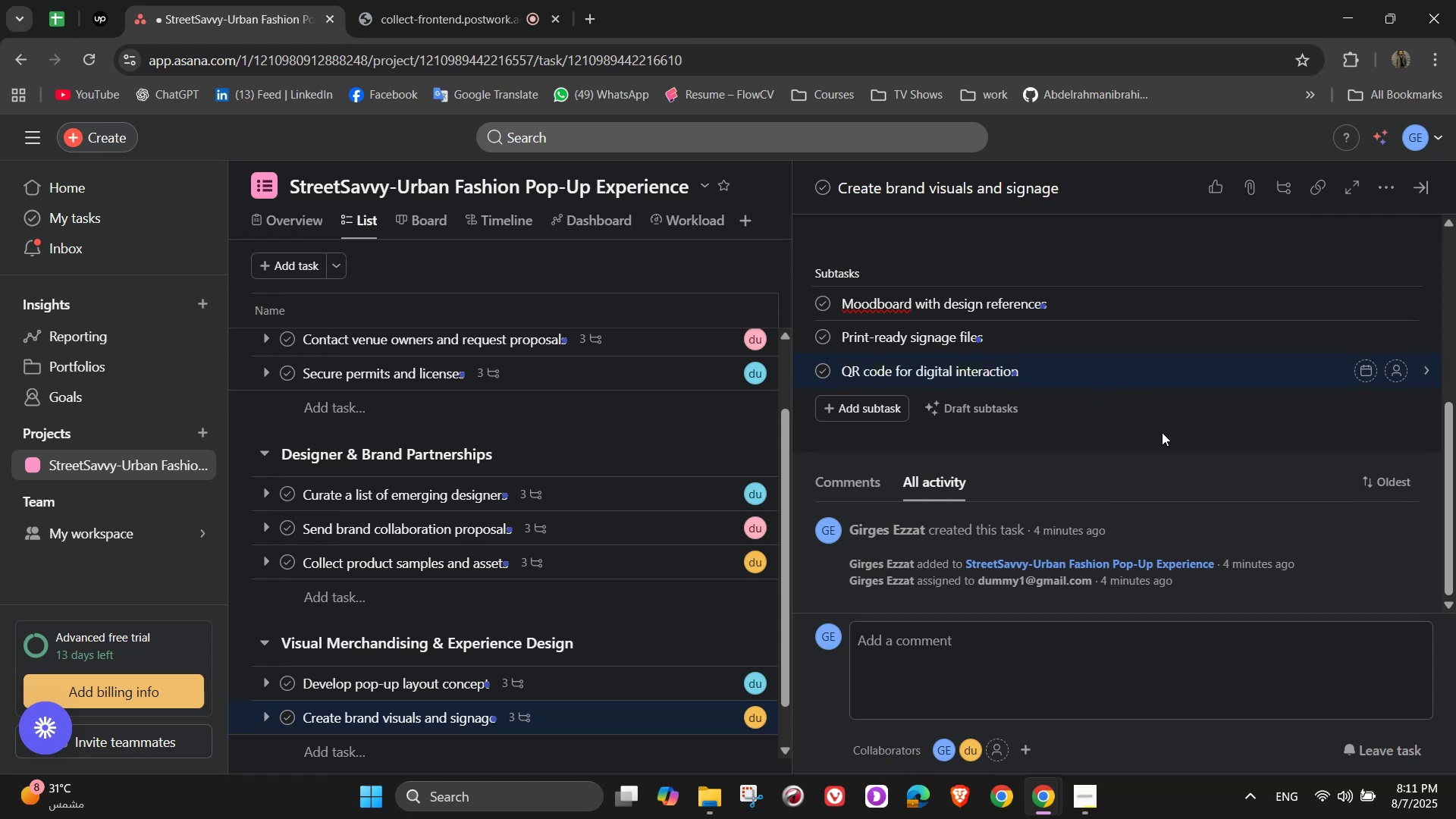 
scroll: coordinate [1160, 438], scroll_direction: up, amount: 5.0
 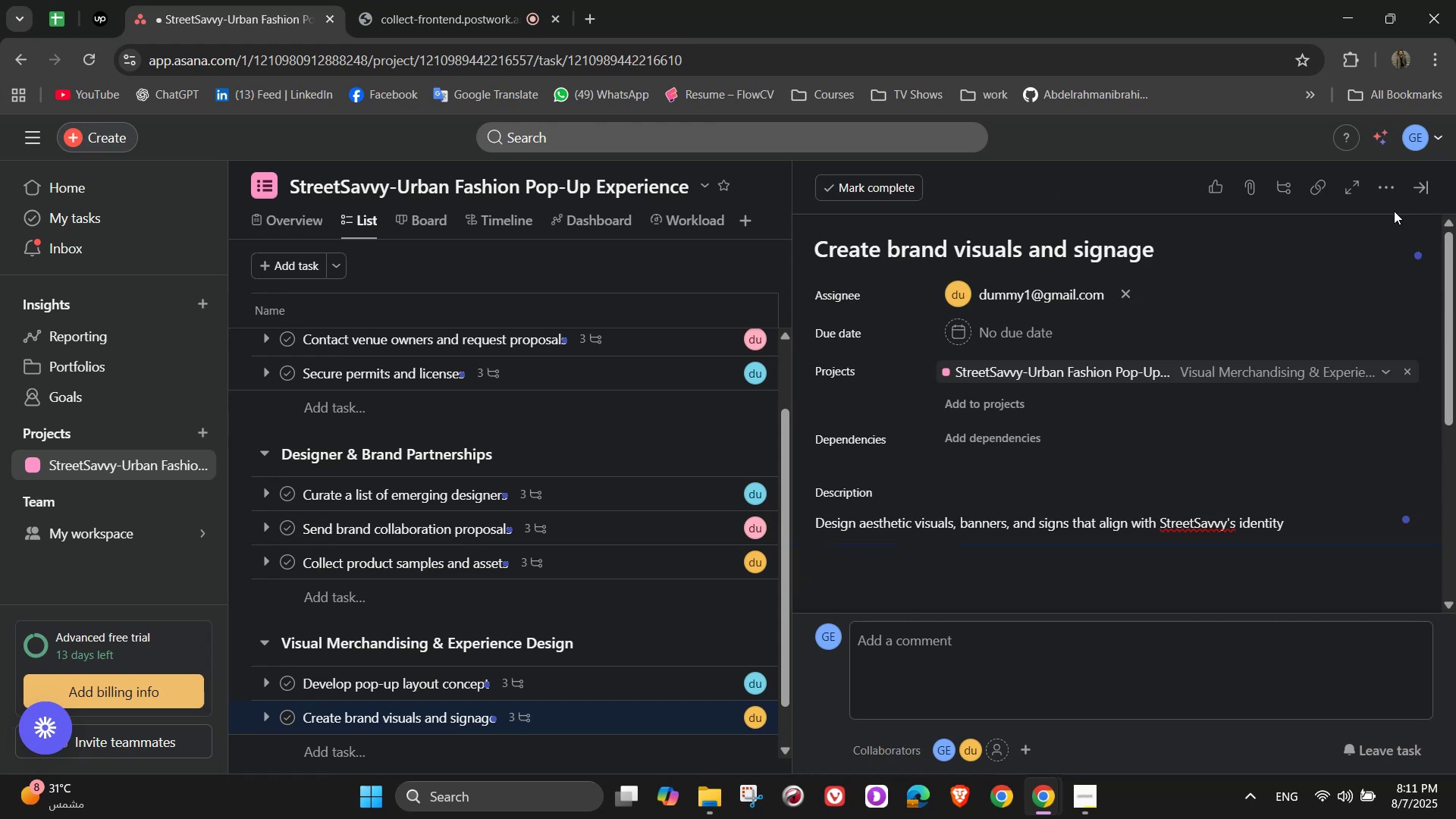 
left_click([1420, 185])
 